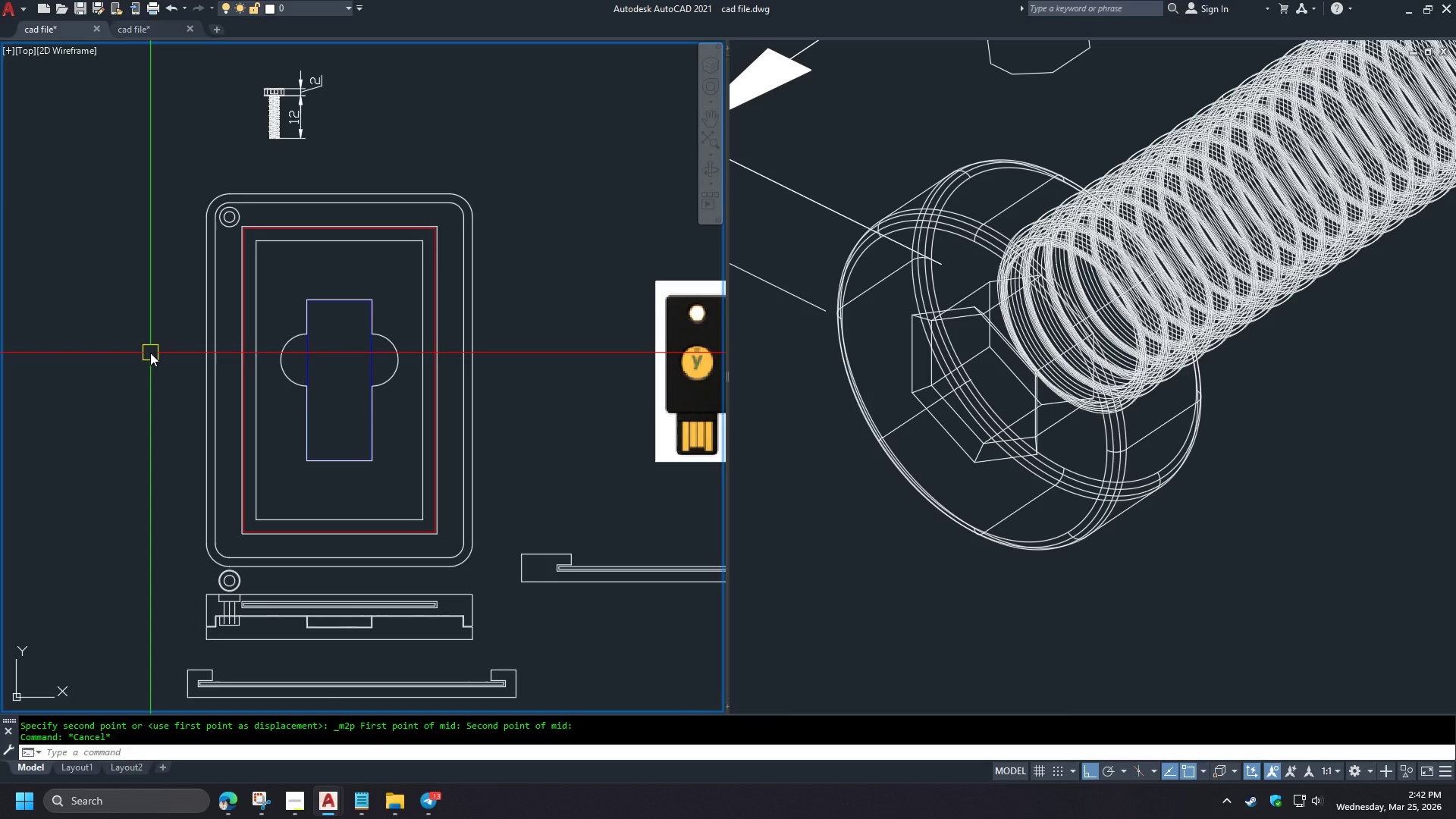 
scroll: coordinate [149, 353], scroll_direction: down, amount: 2.0
 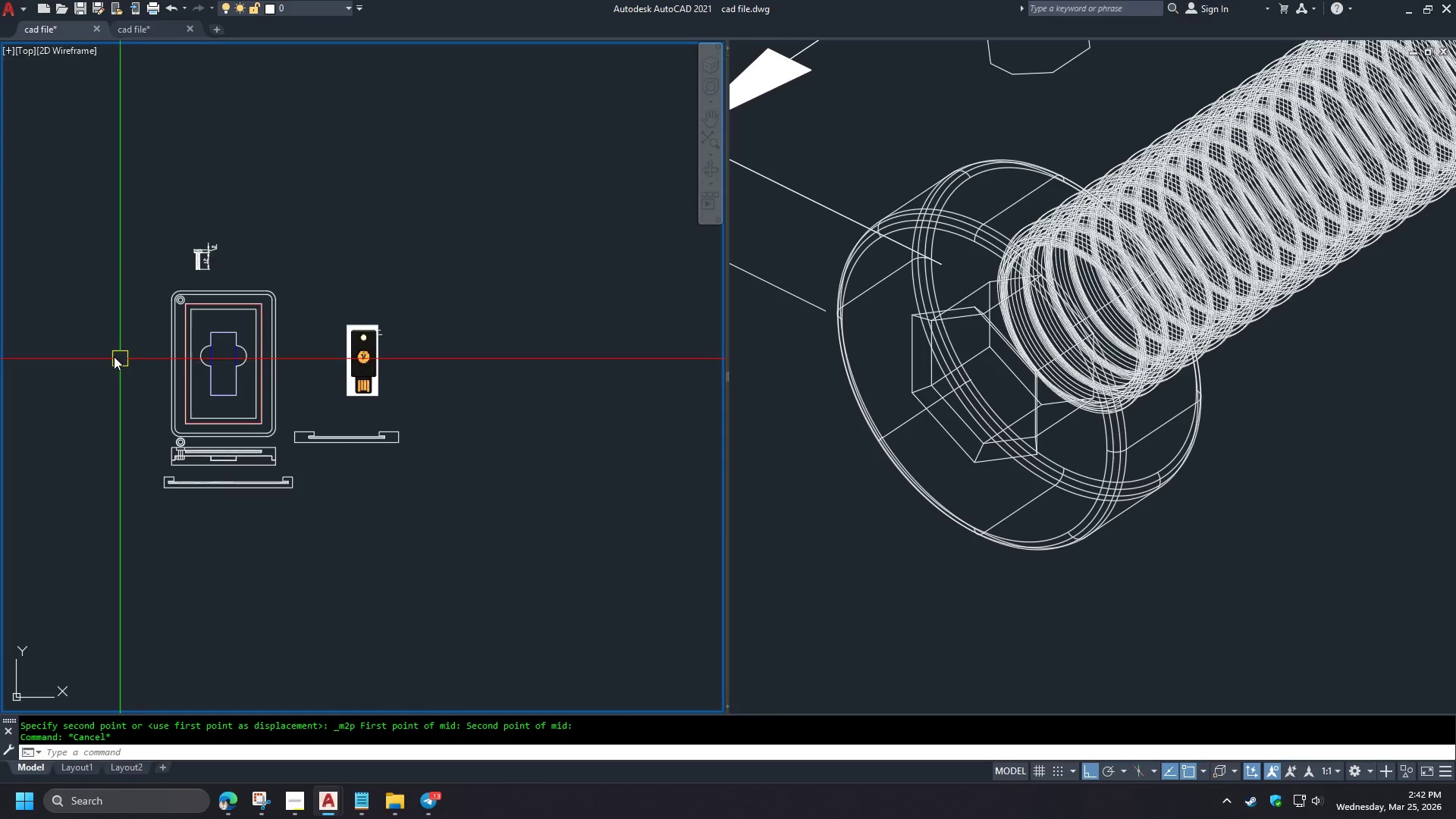 
scroll: coordinate [116, 554], scroll_direction: up, amount: 4.0
 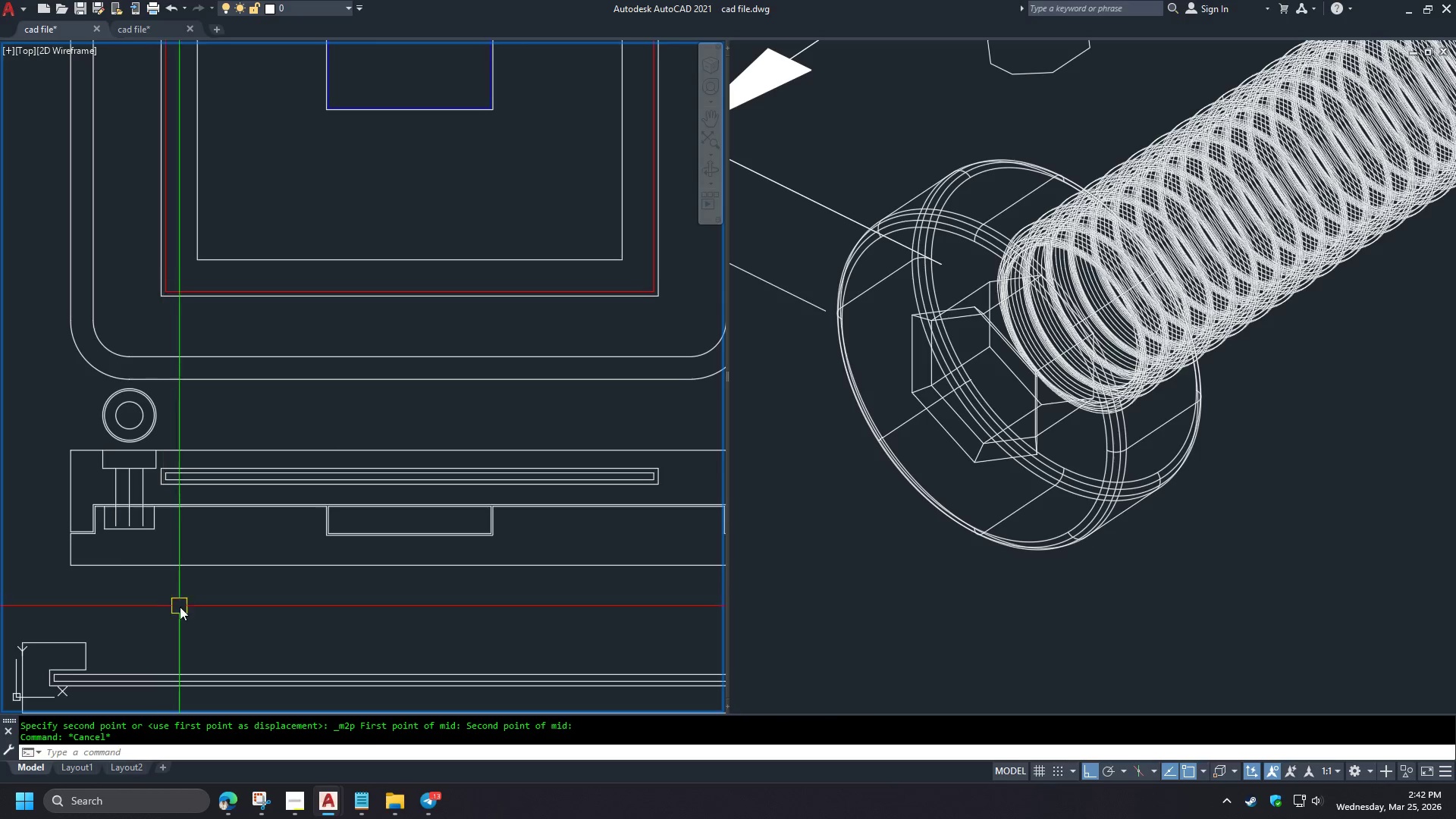 
left_click([404, 571])
 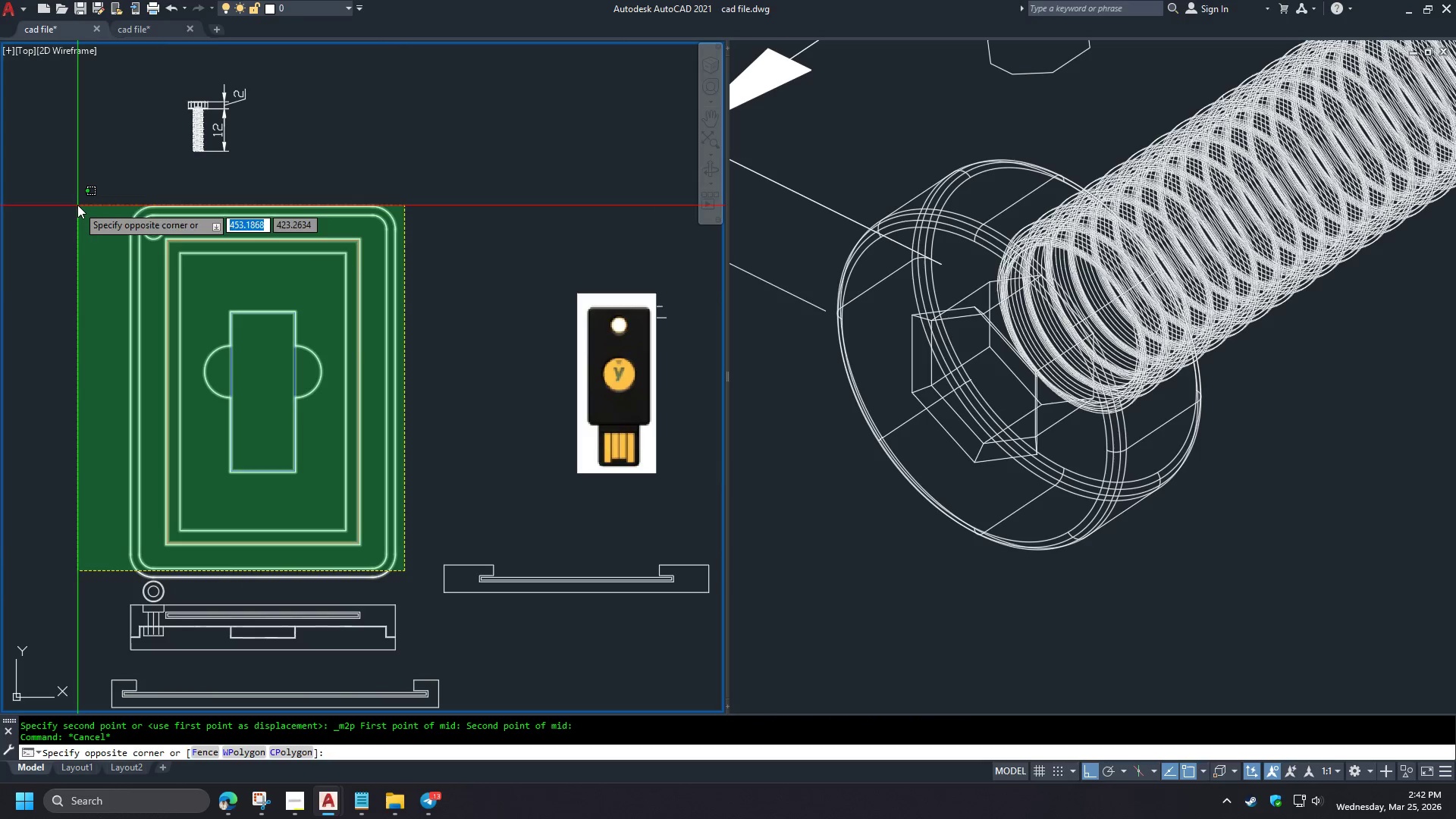 
scroll: coordinate [187, 615], scroll_direction: down, amount: 3.0
 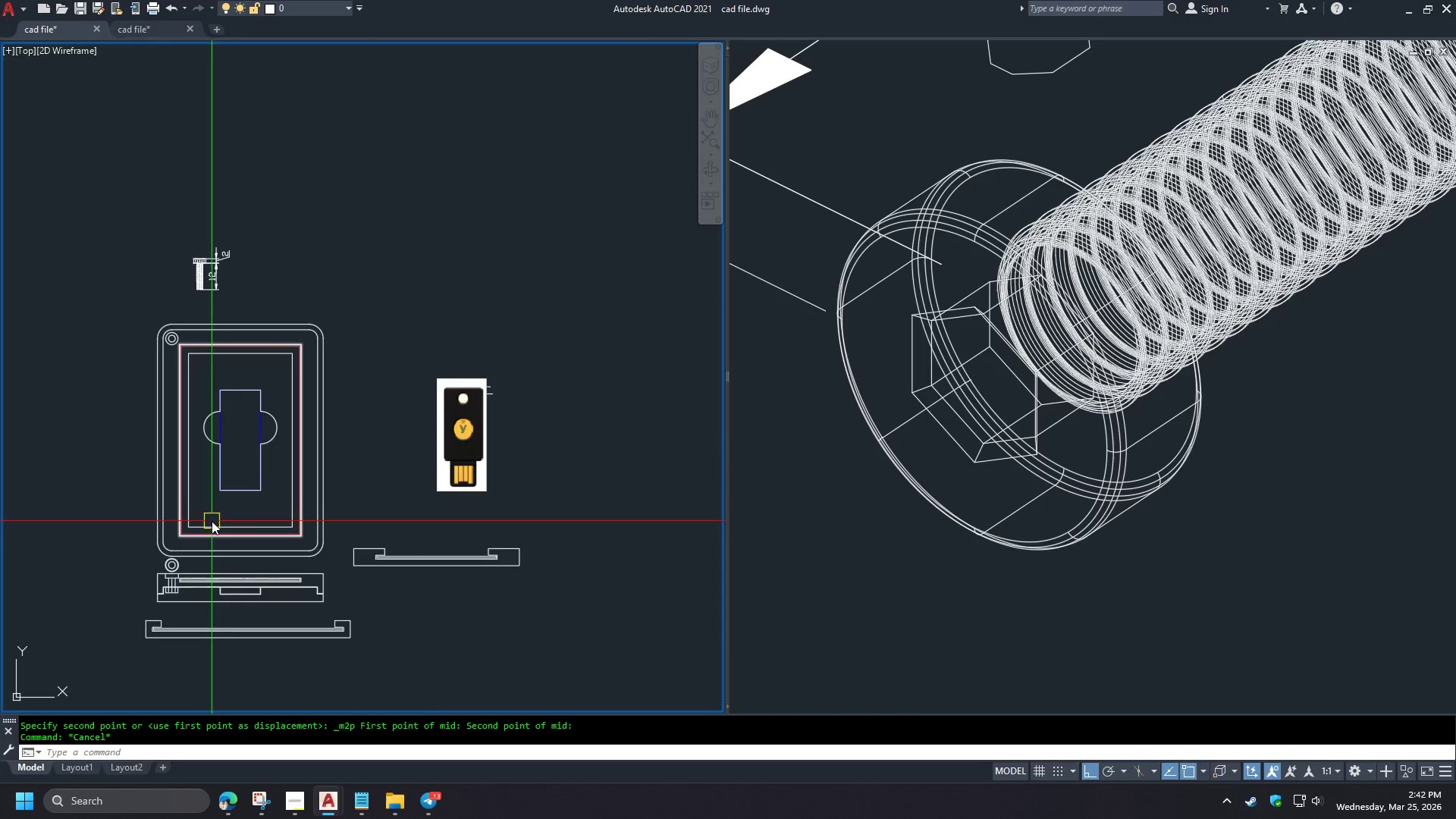 
scroll: coordinate [202, 522], scroll_direction: up, amount: 1.0
 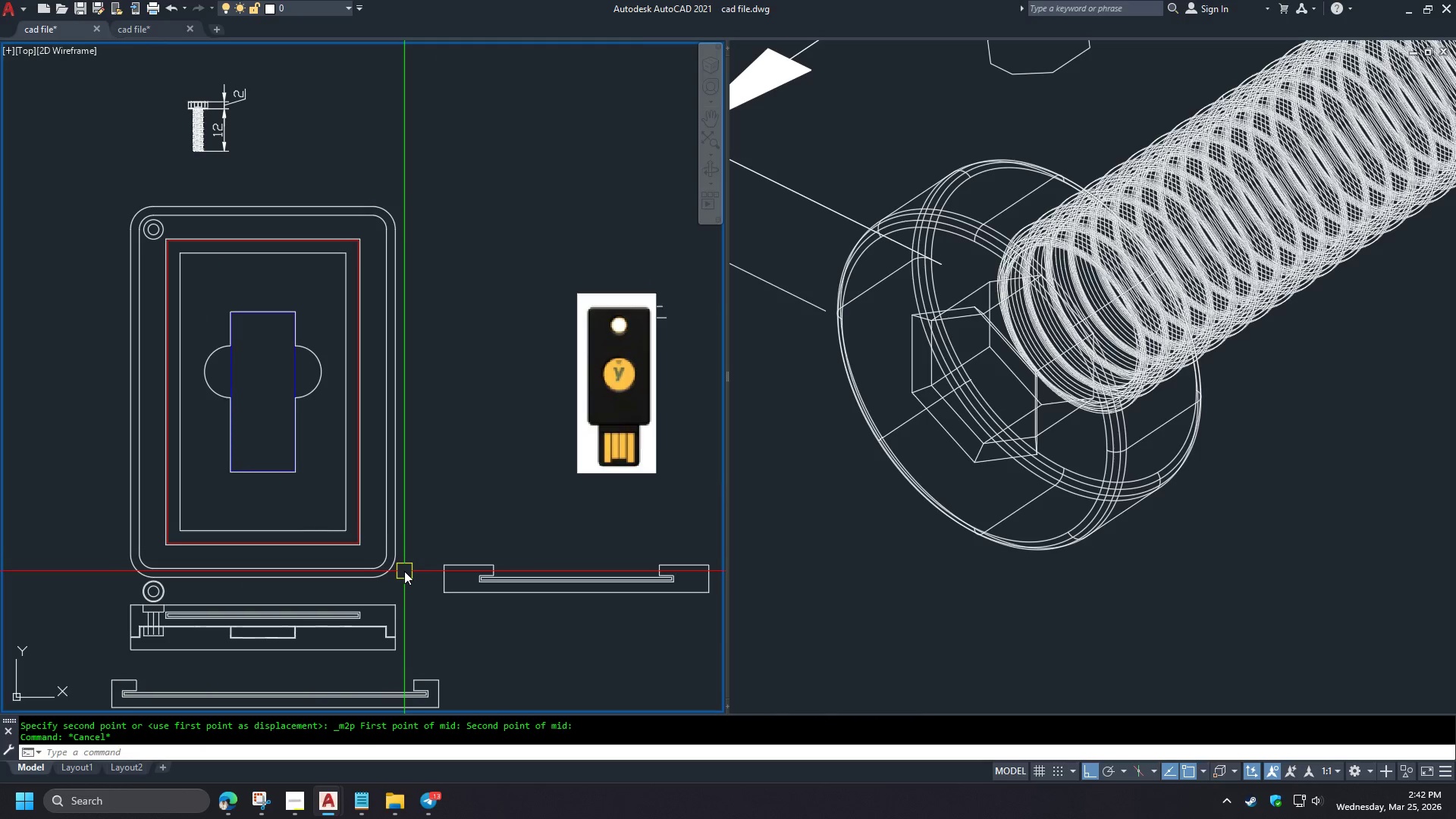 
left_click([75, 190])
 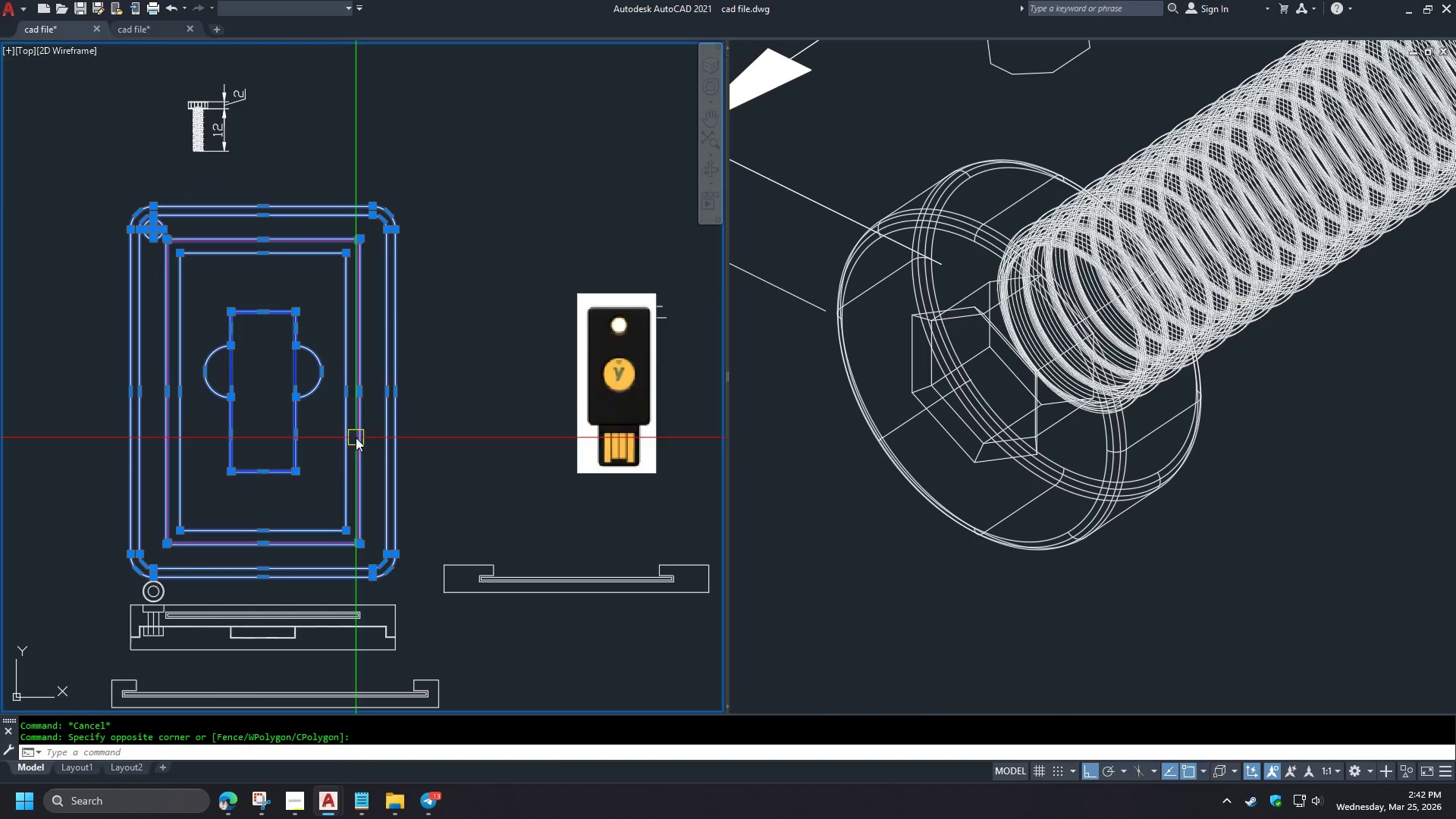 
scroll: coordinate [374, 448], scroll_direction: down, amount: 1.0
 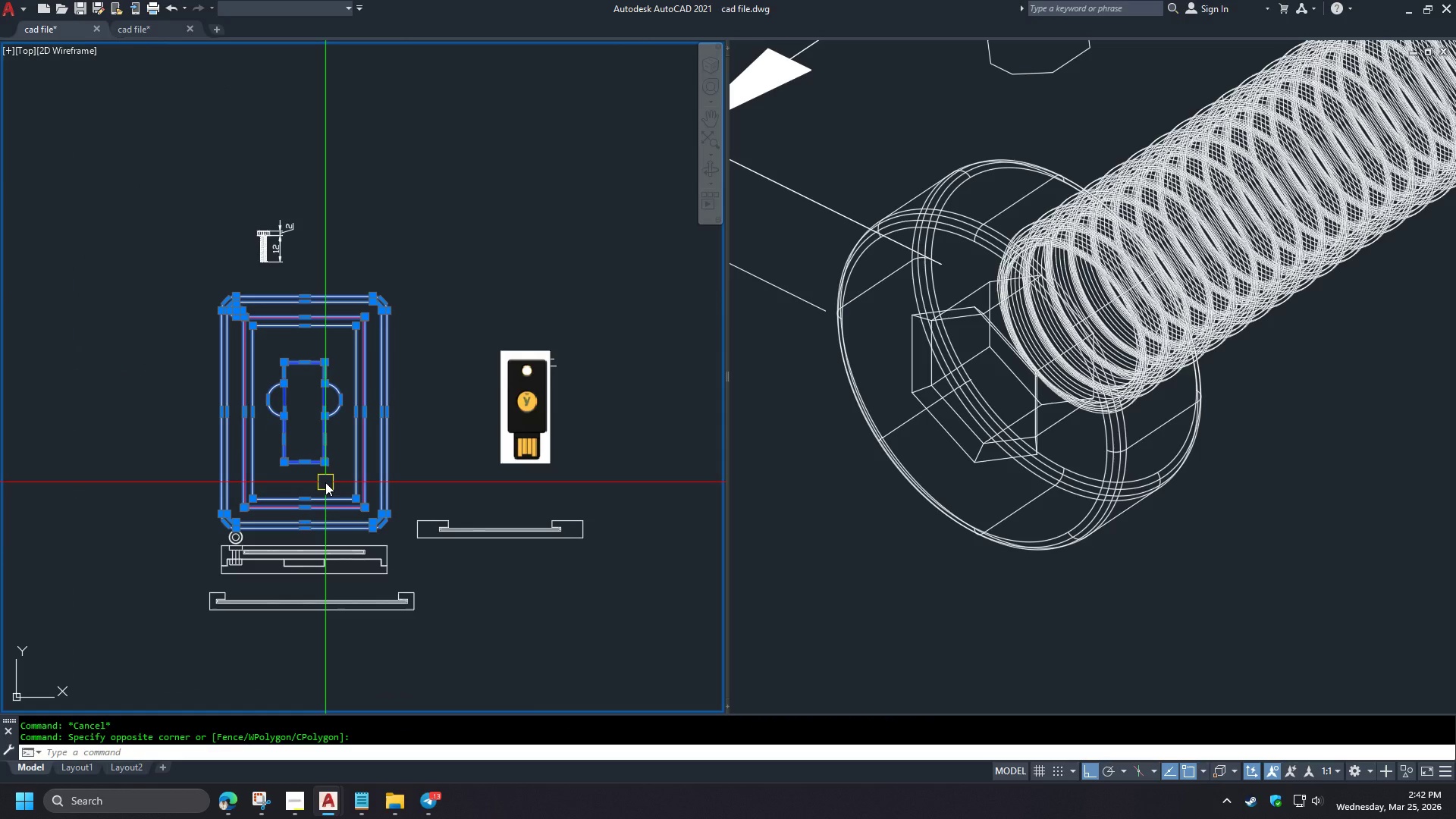 
key(Escape)
 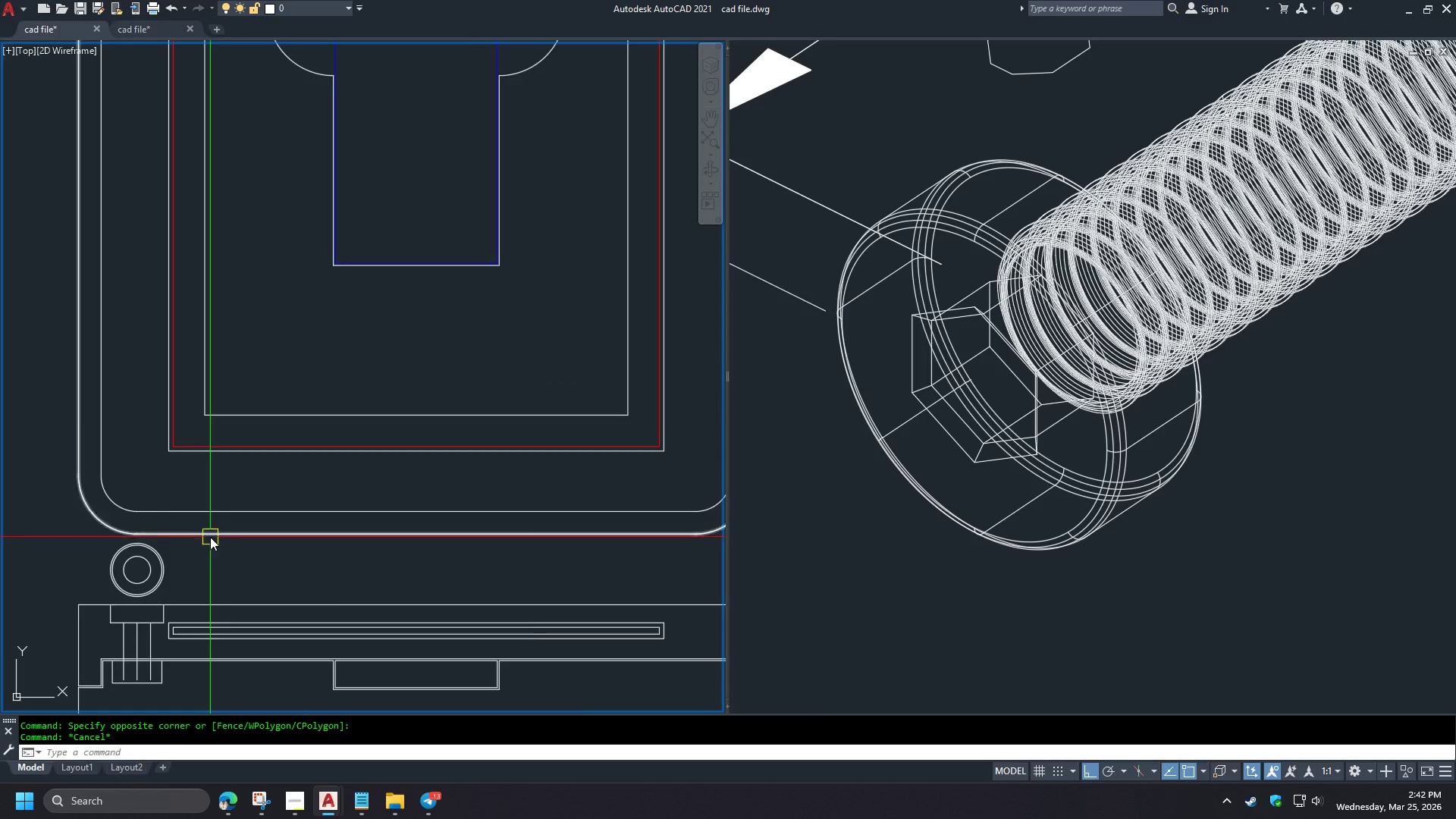 
scroll: coordinate [262, 549], scroll_direction: up, amount: 3.0
 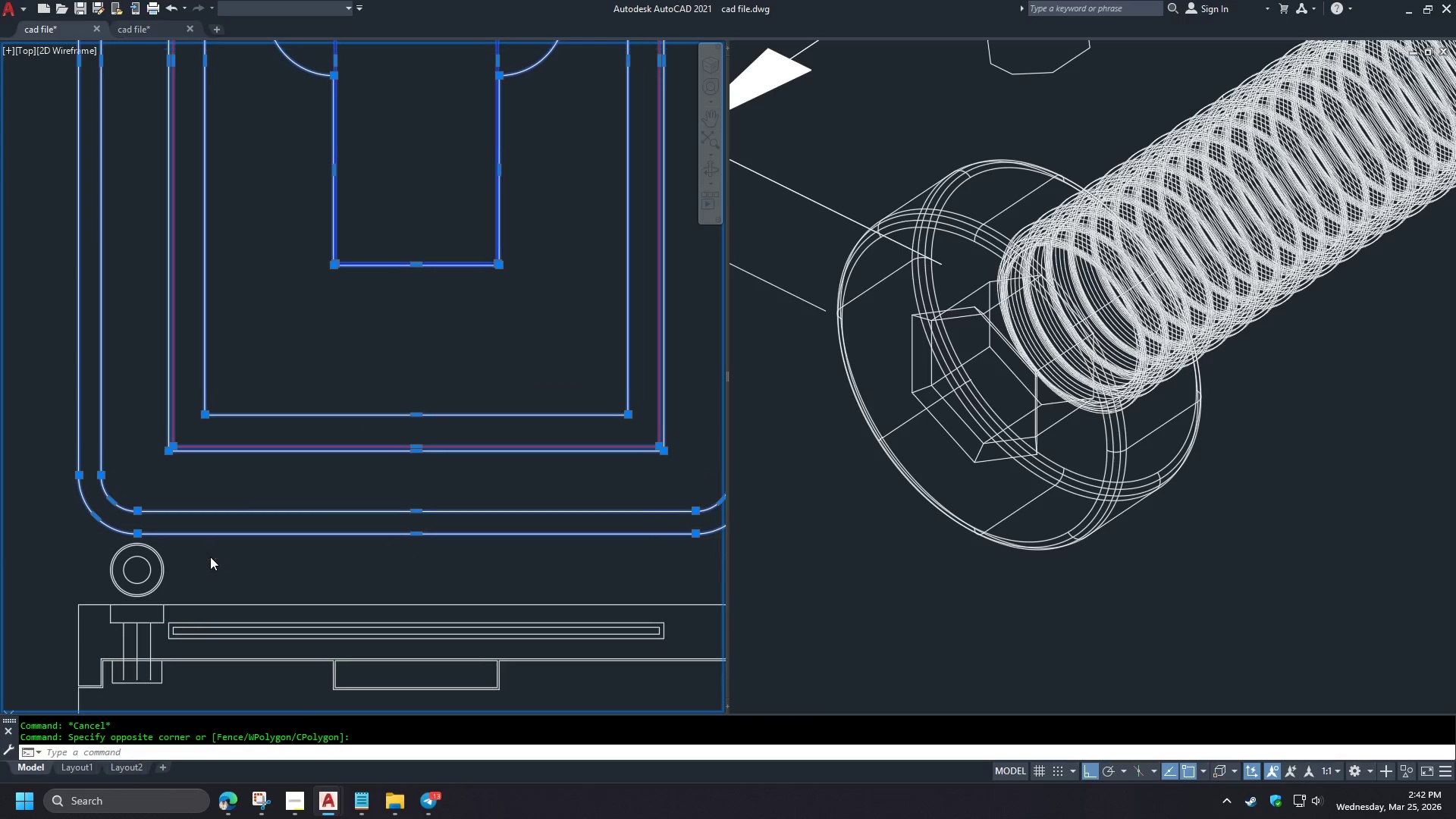 
type(di )
 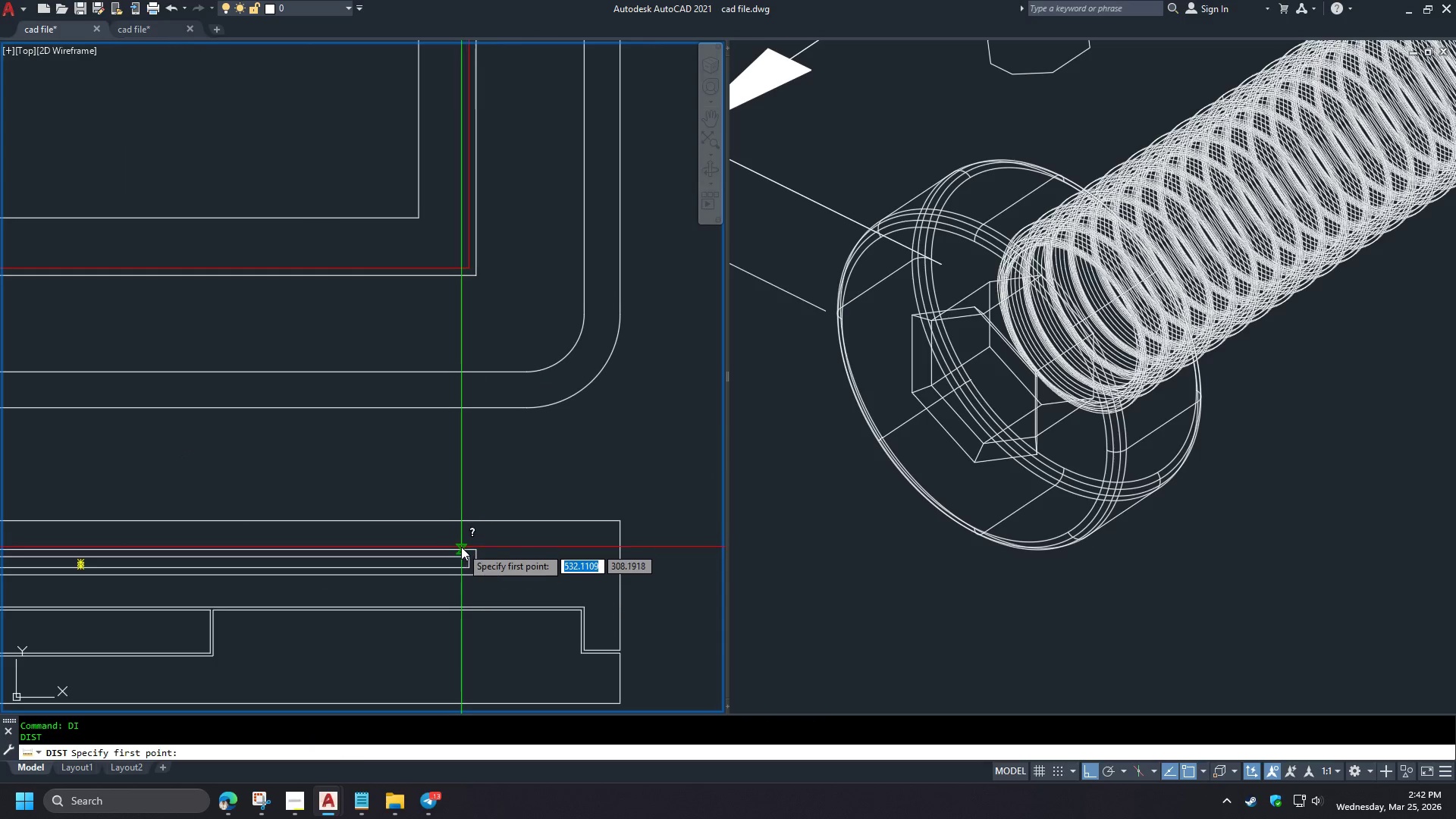 
scroll: coordinate [210, 537], scroll_direction: down, amount: 1.0
 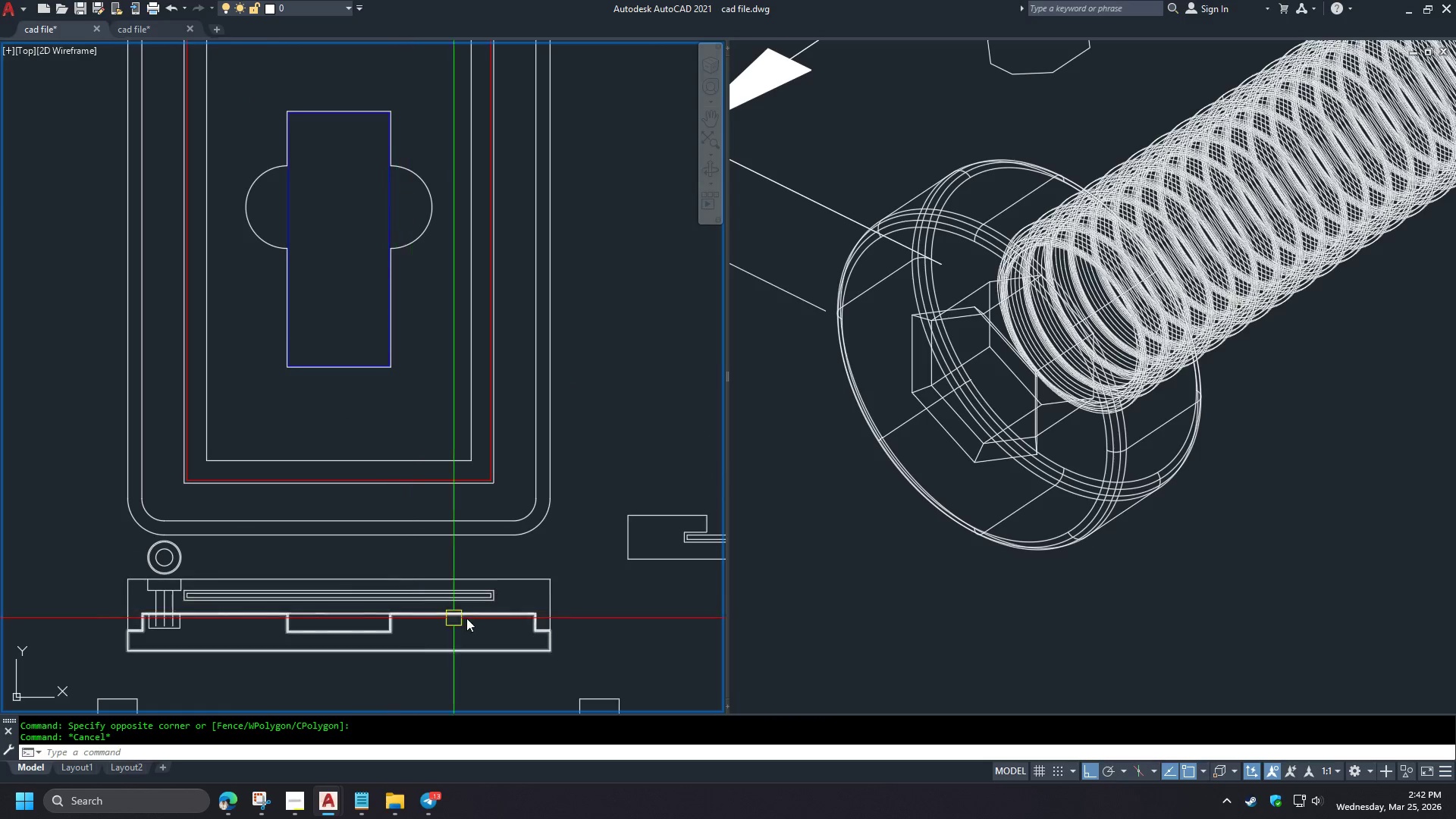 
left_click([461, 547])
 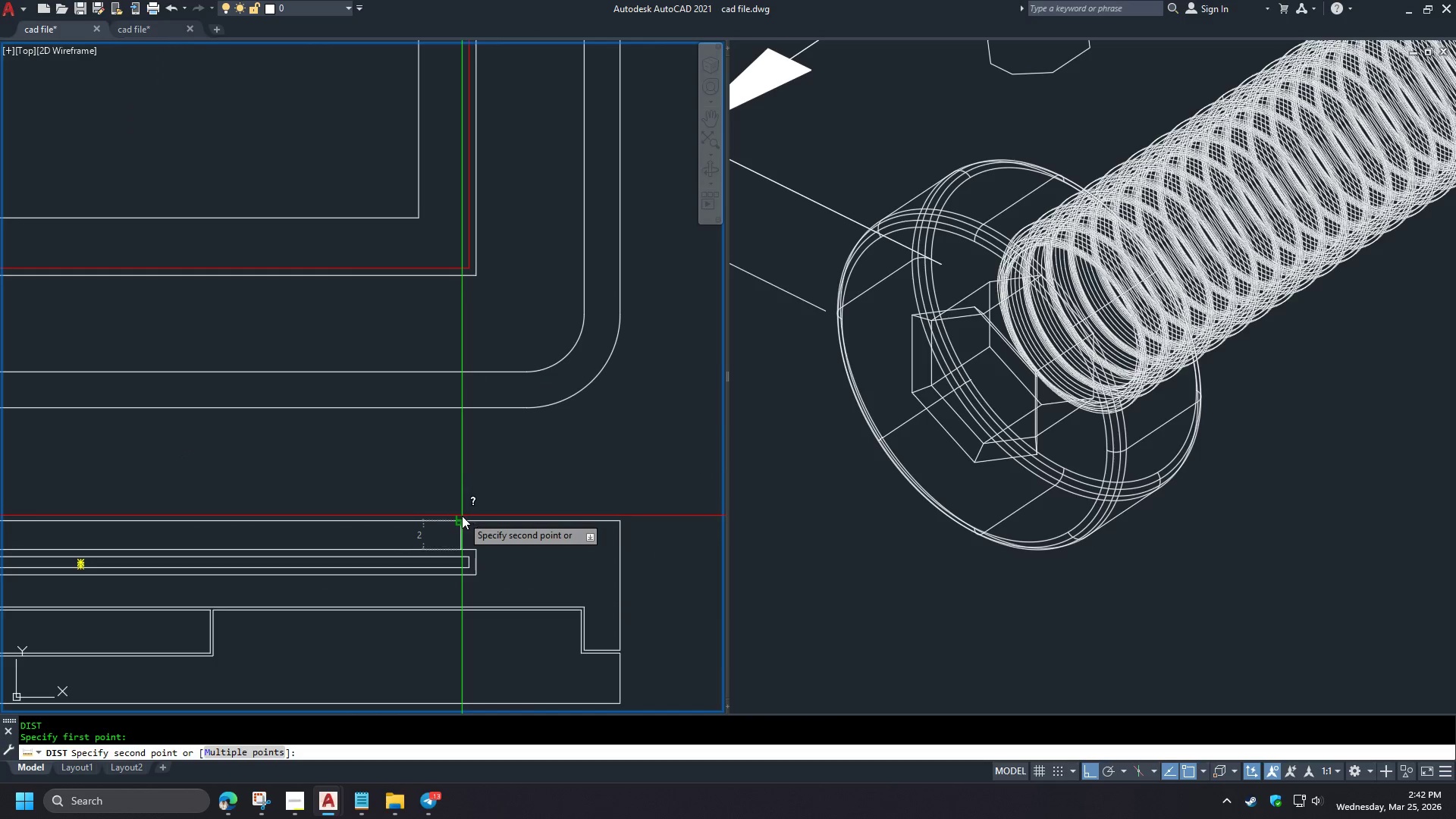 
scroll: coordinate [504, 616], scroll_direction: up, amount: 2.0
 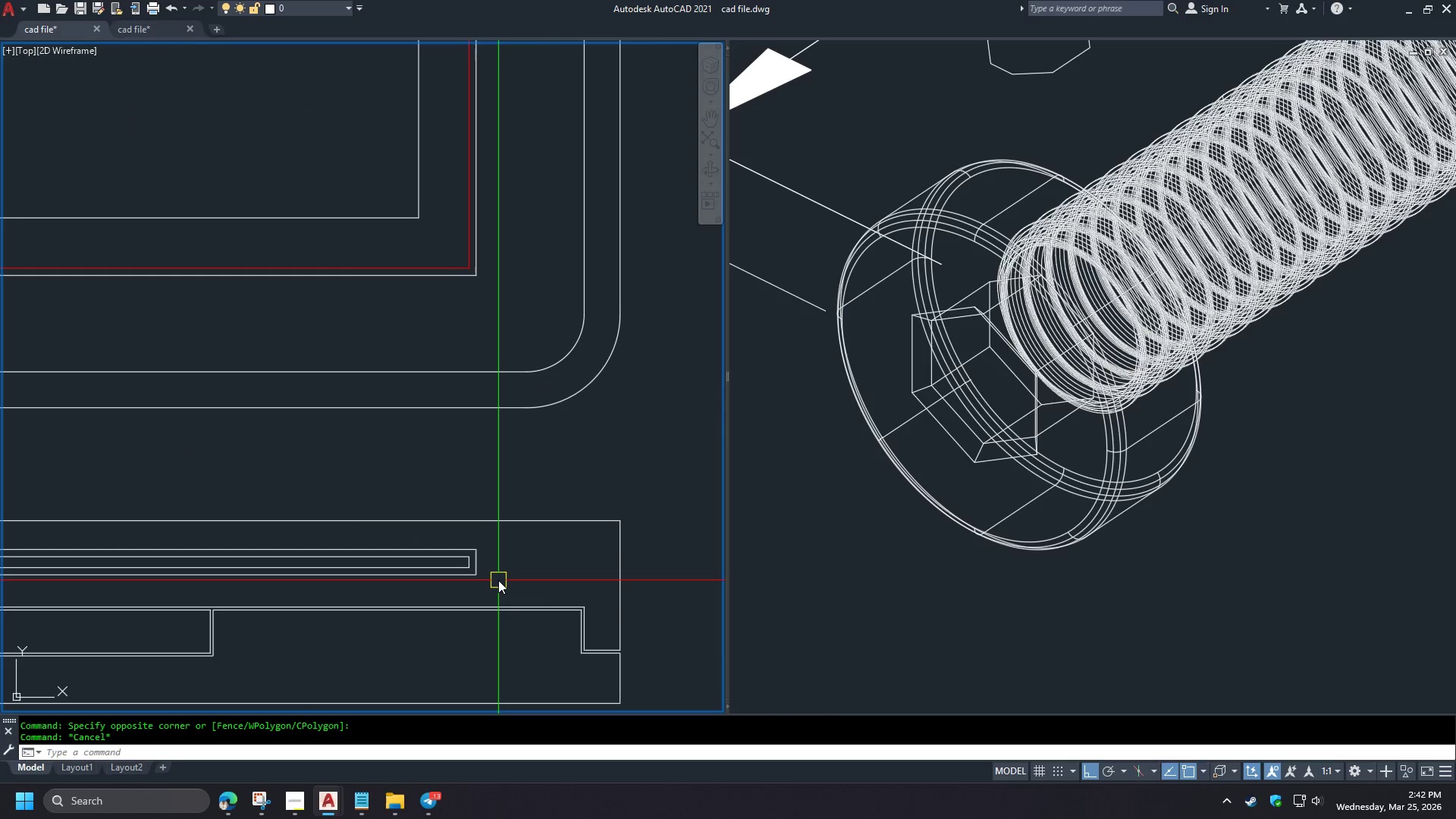 
key(Escape)
type(di )
 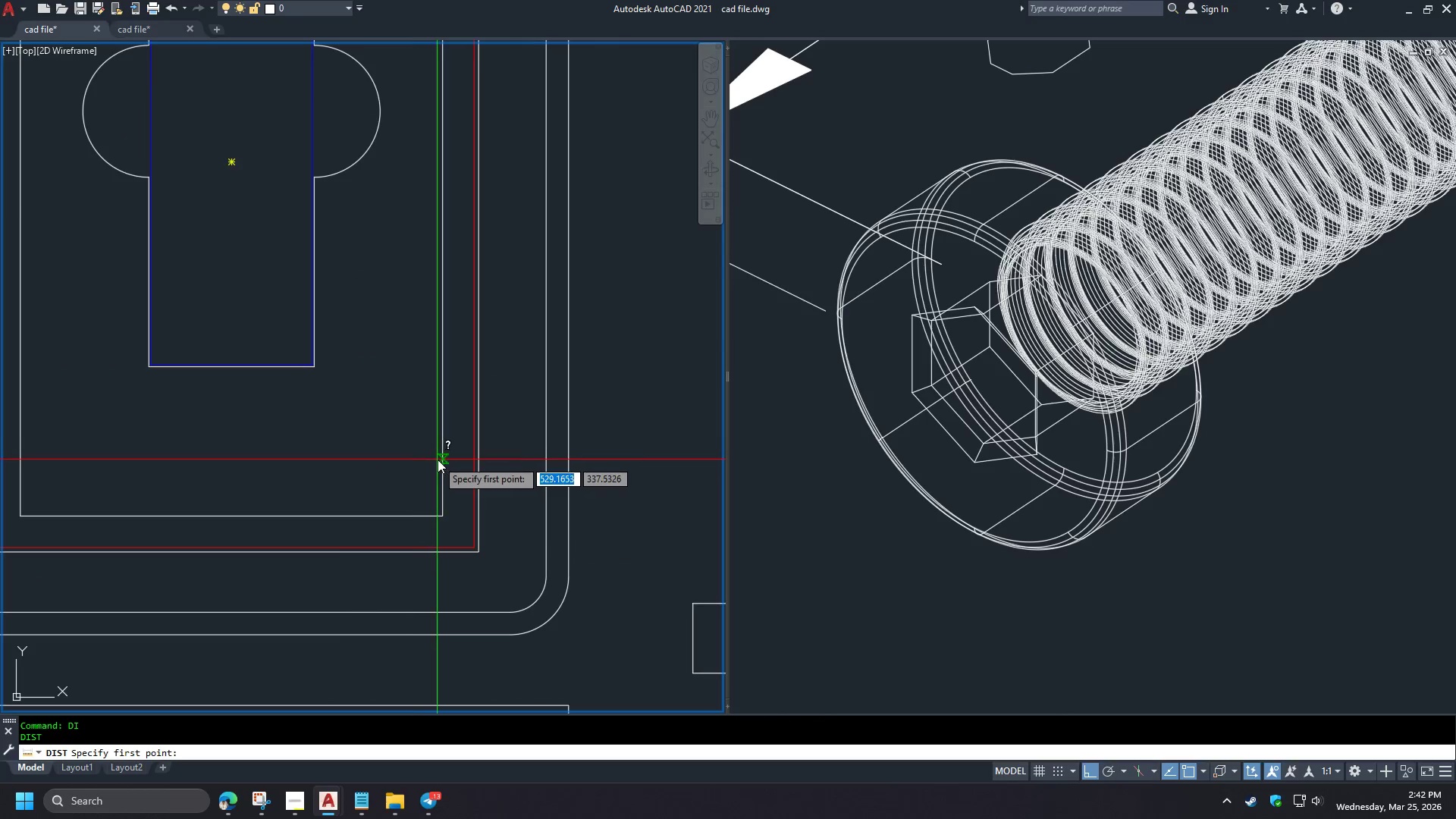 
scroll: coordinate [468, 579], scroll_direction: down, amount: 1.0
 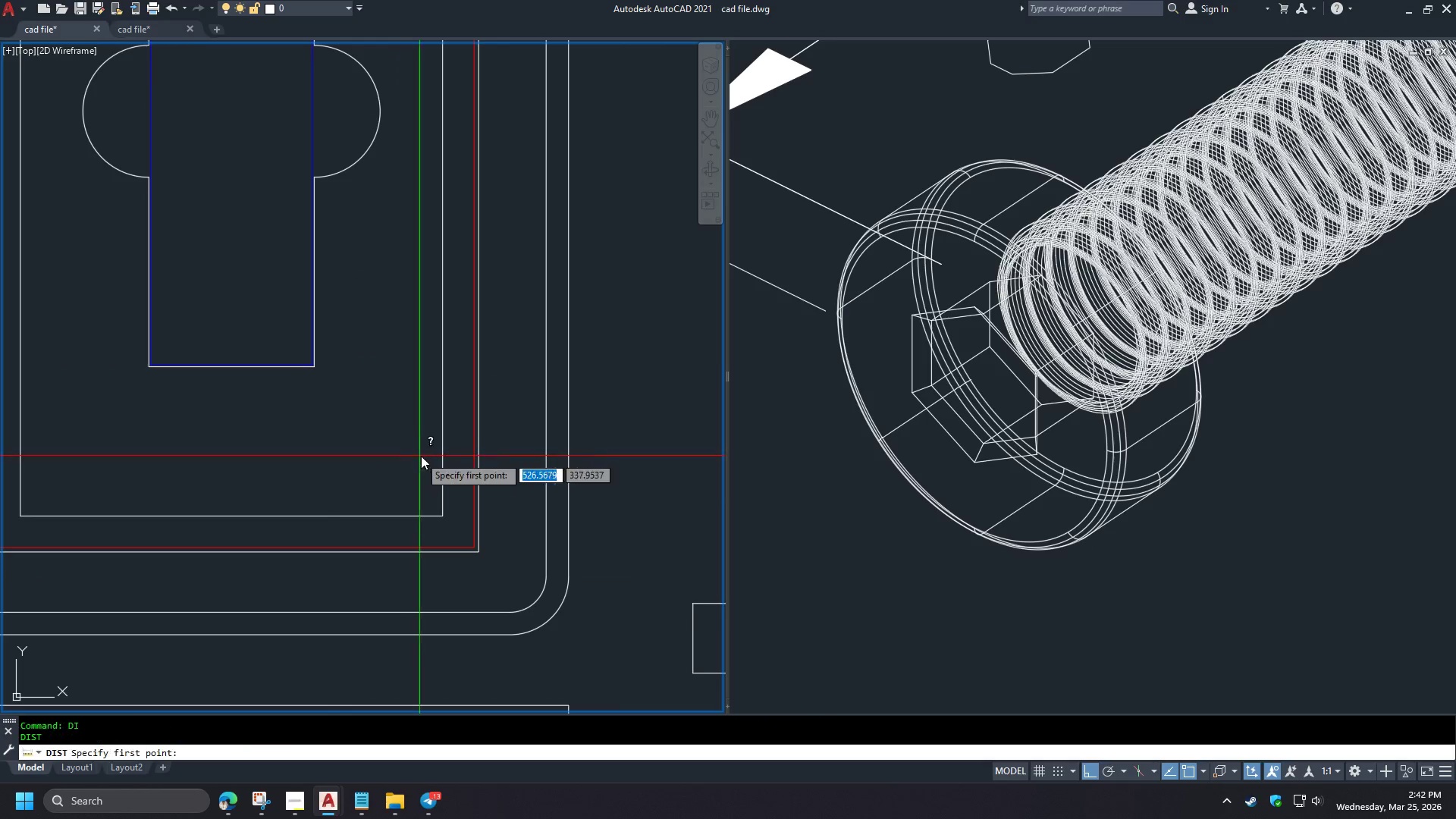 
left_click_drag(start_coordinate=[438, 460], to_coordinate=[445, 460])
 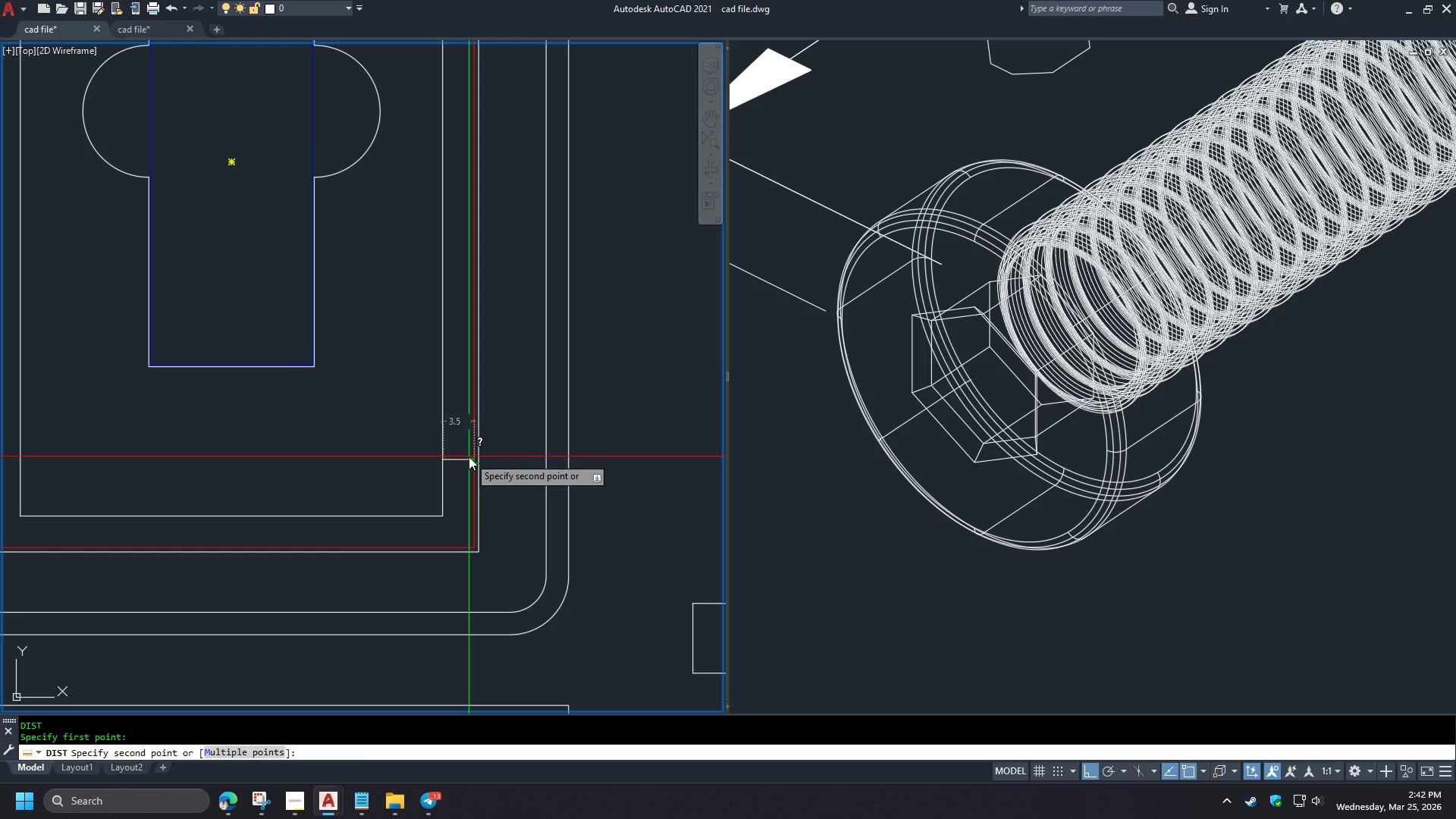 
key(Escape)
 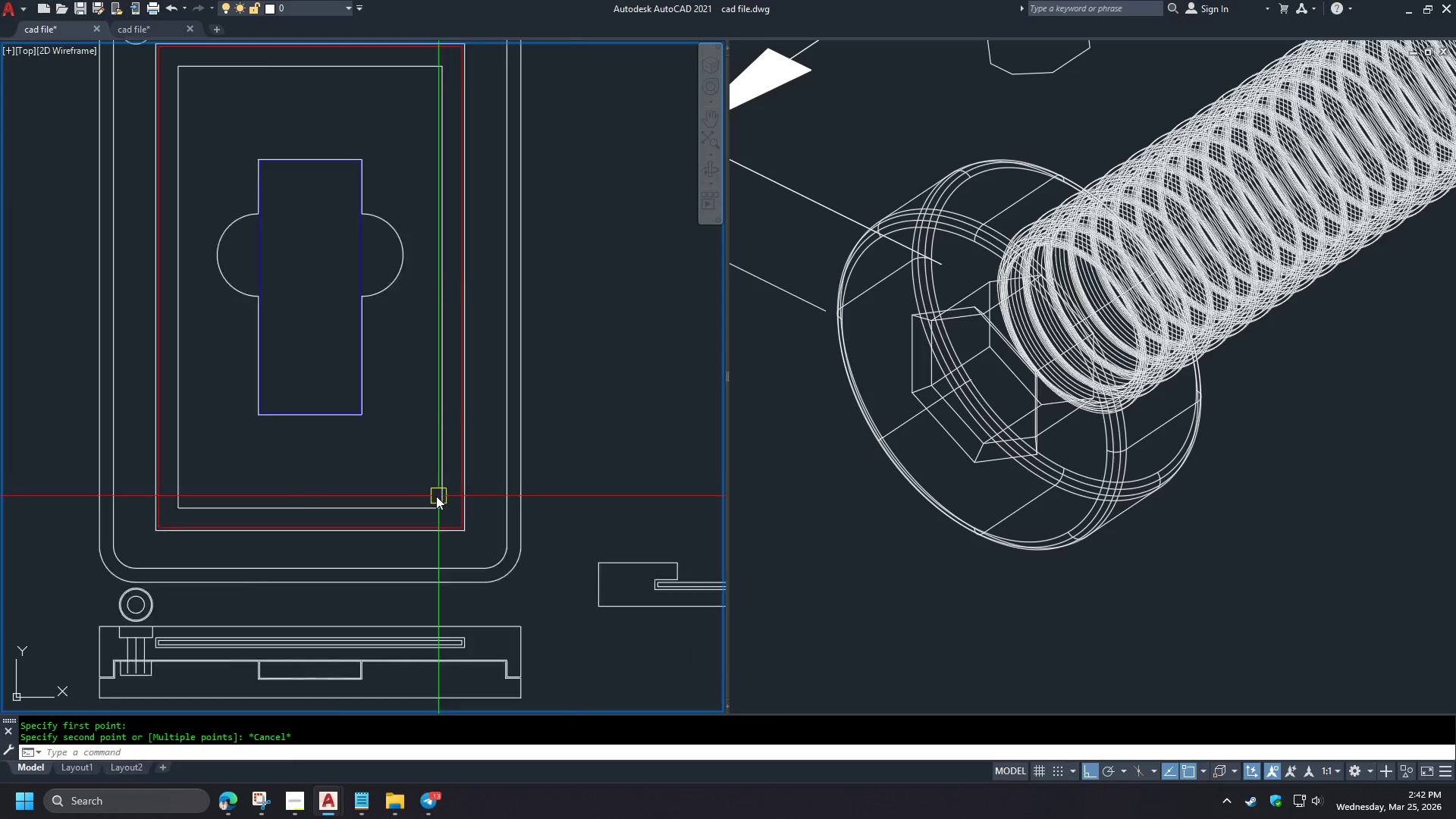 
mouse_move([460, 472])
 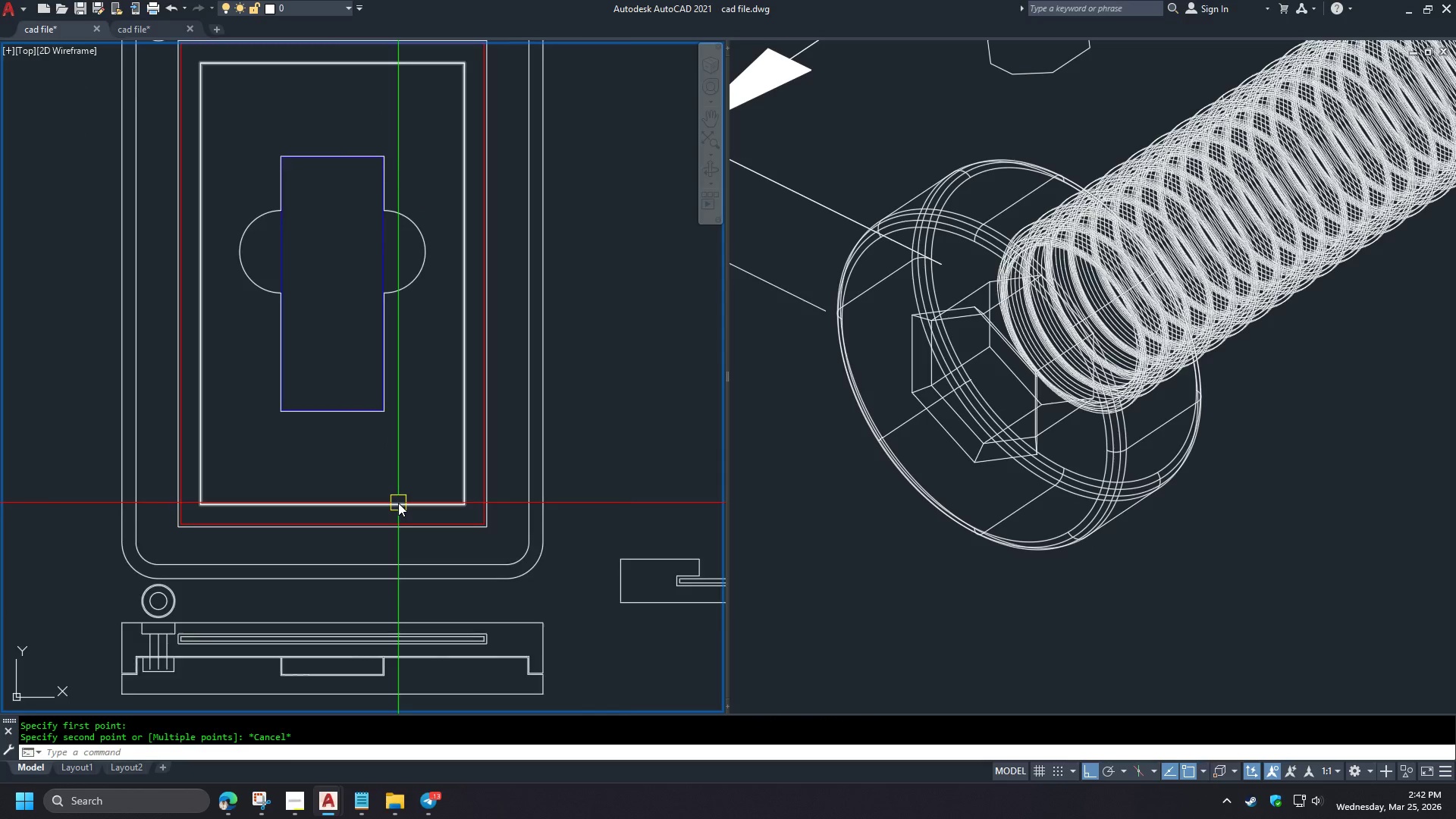 
scroll: coordinate [438, 496], scroll_direction: down, amount: 2.0
 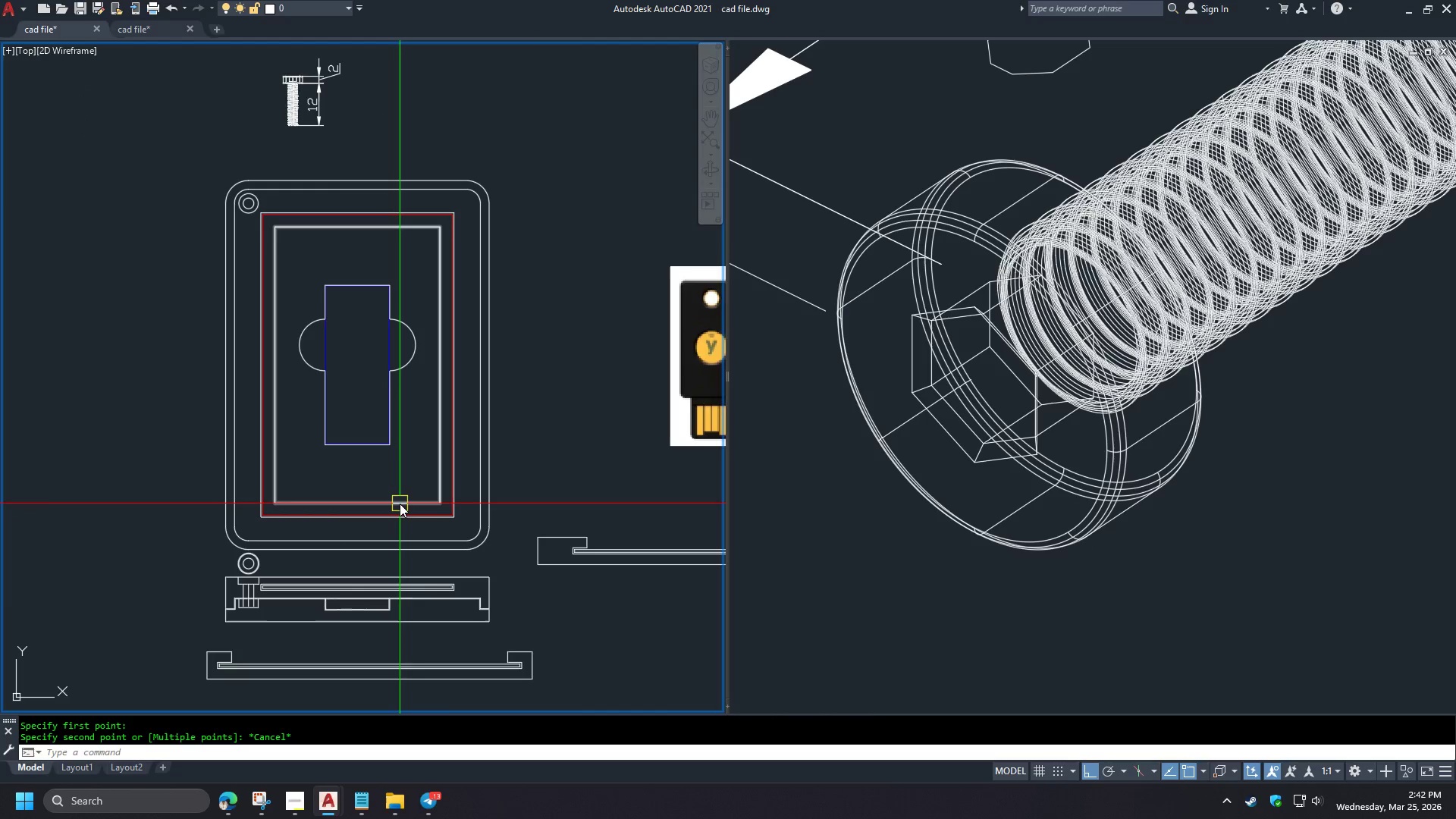 
key(D)
 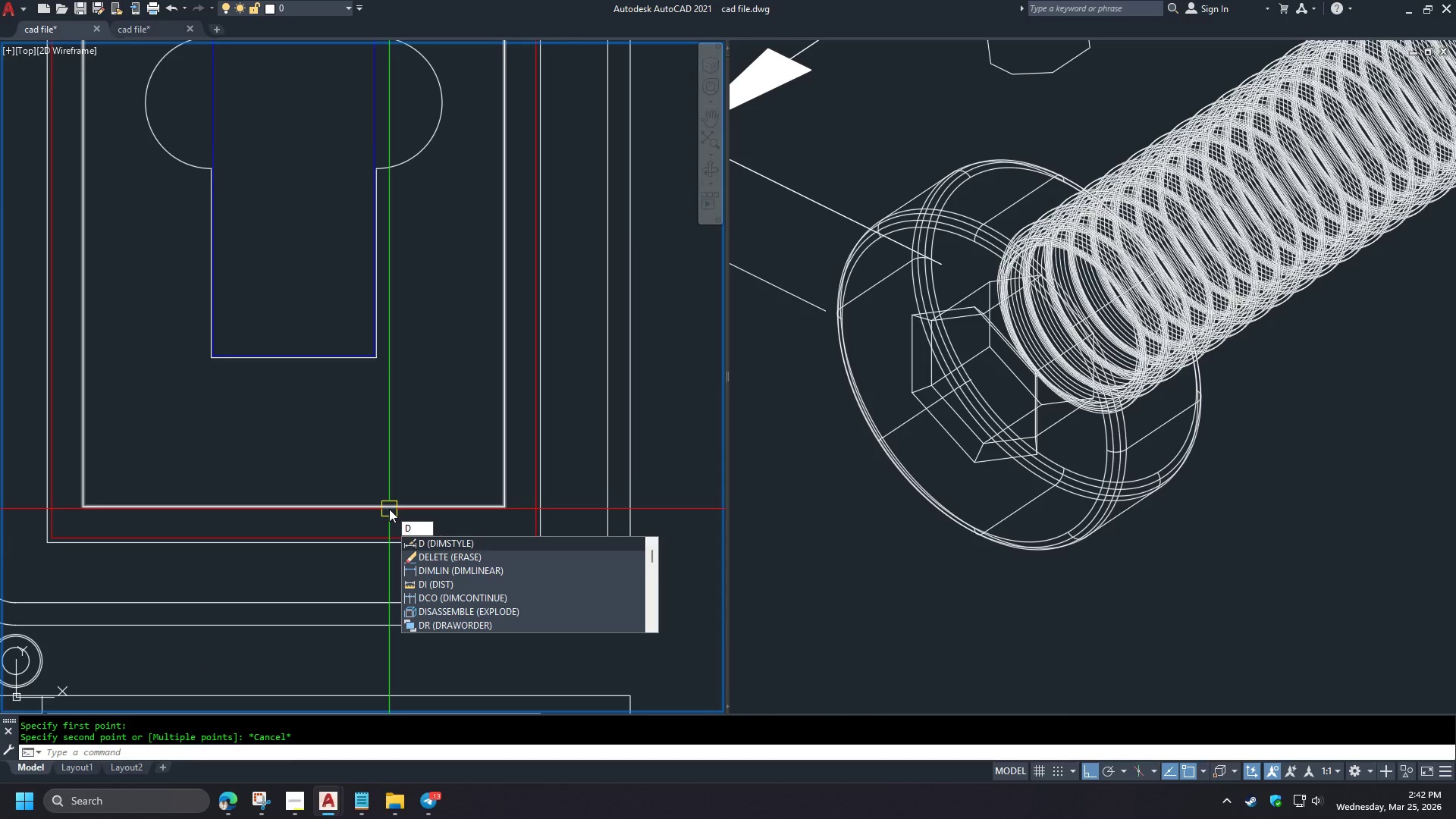 
key(Escape)
 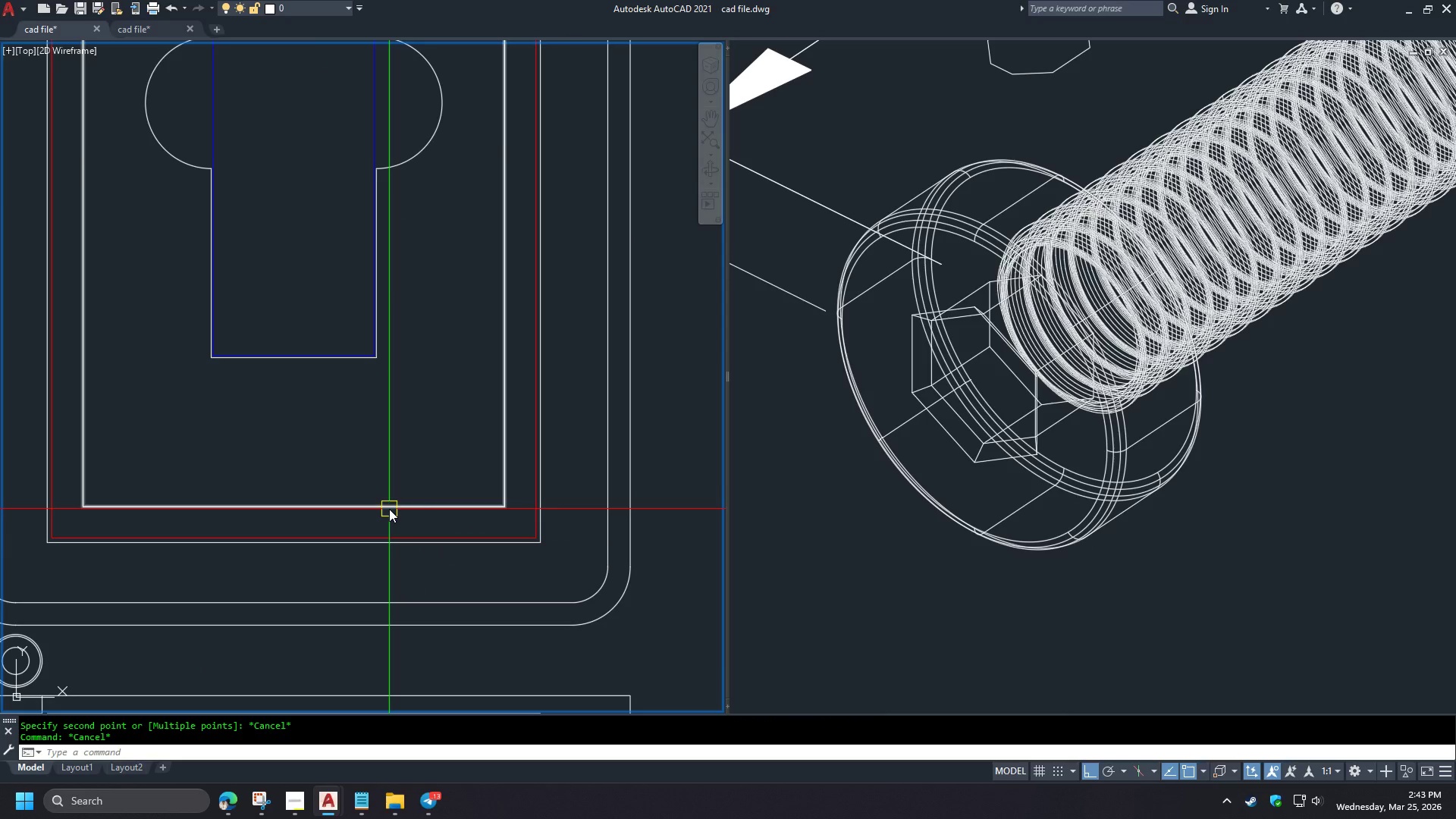 
scroll: coordinate [397, 503], scroll_direction: up, amount: 2.0
 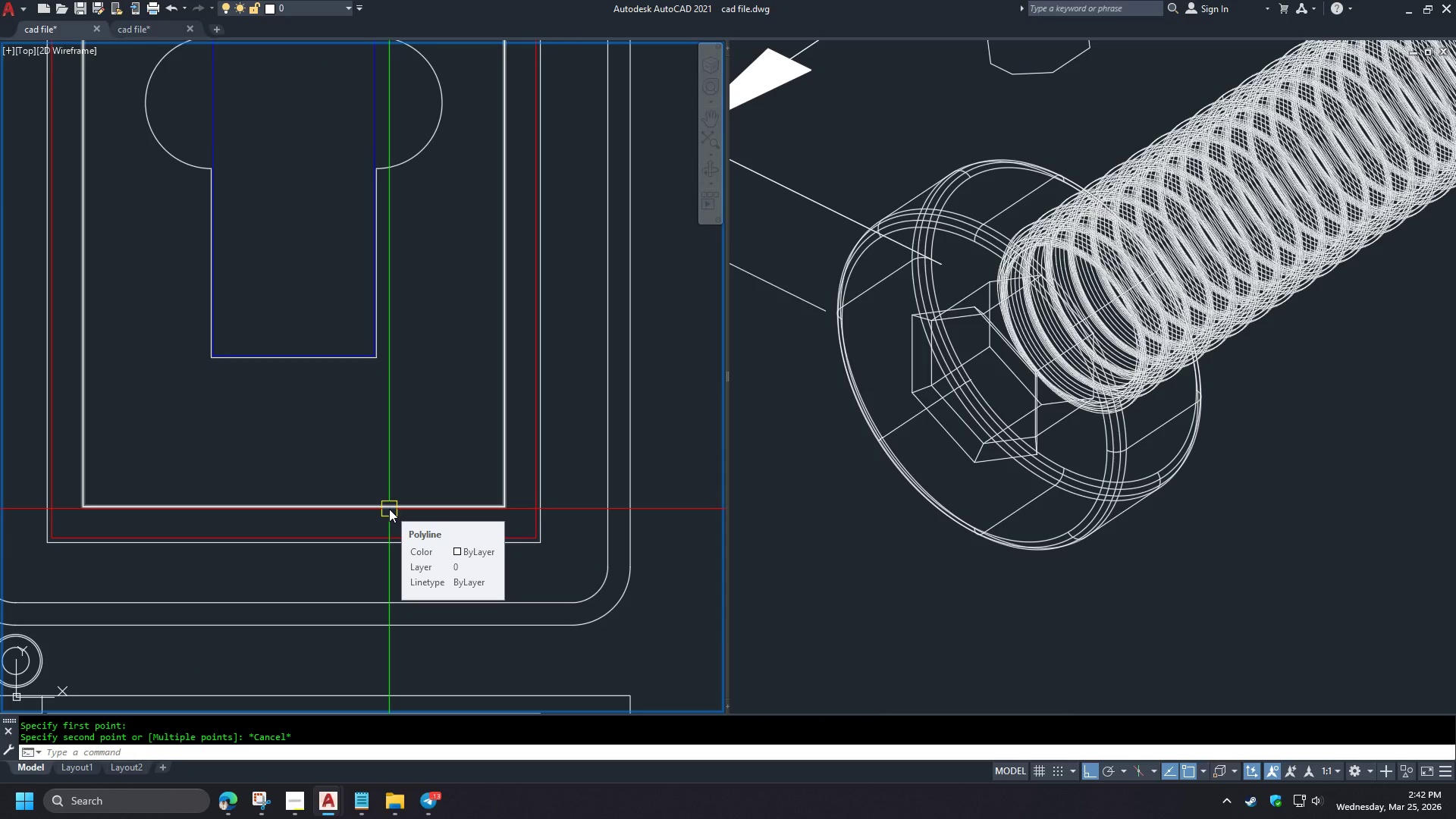 
left_click([389, 509])
 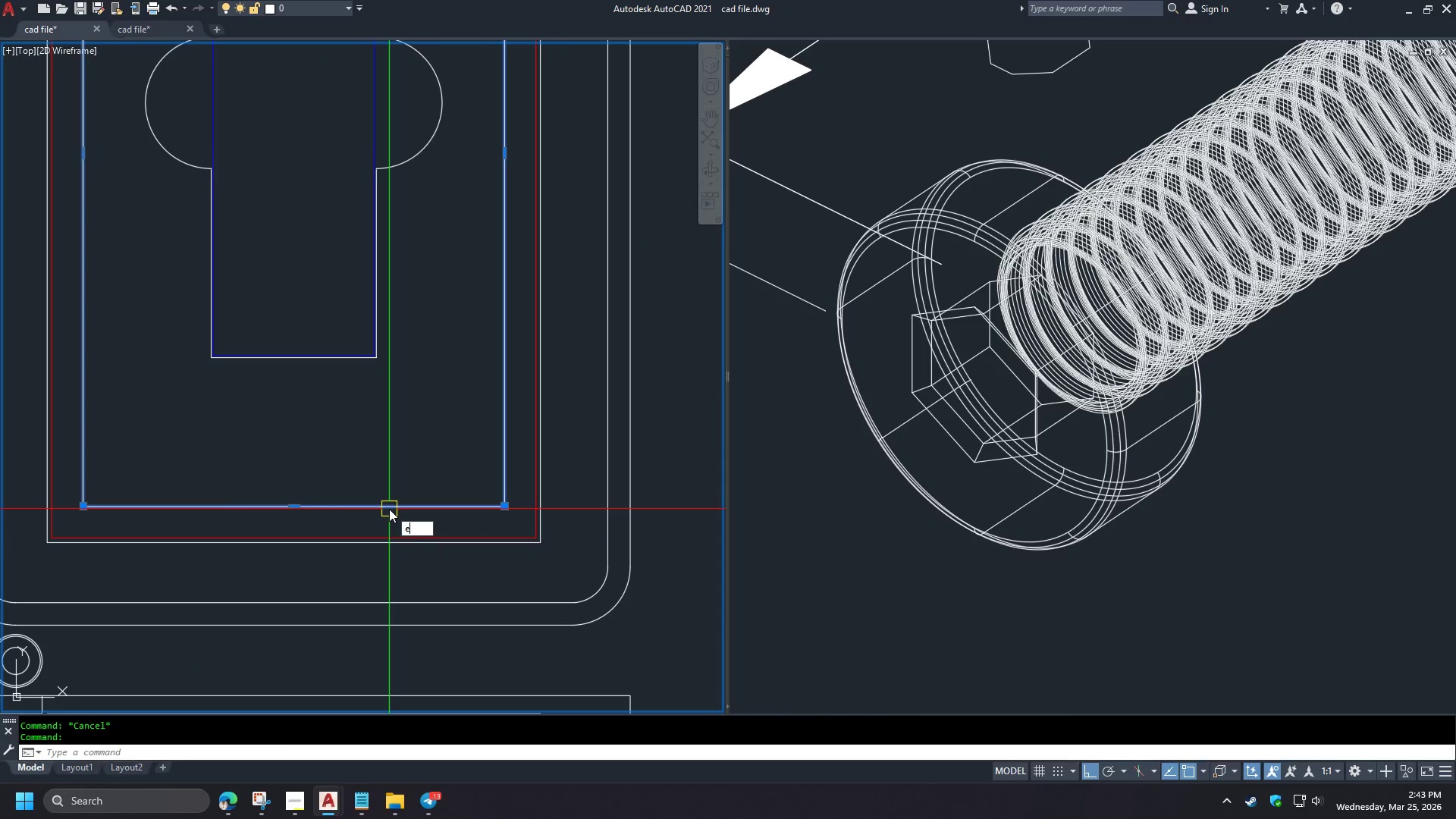 
key(E)
 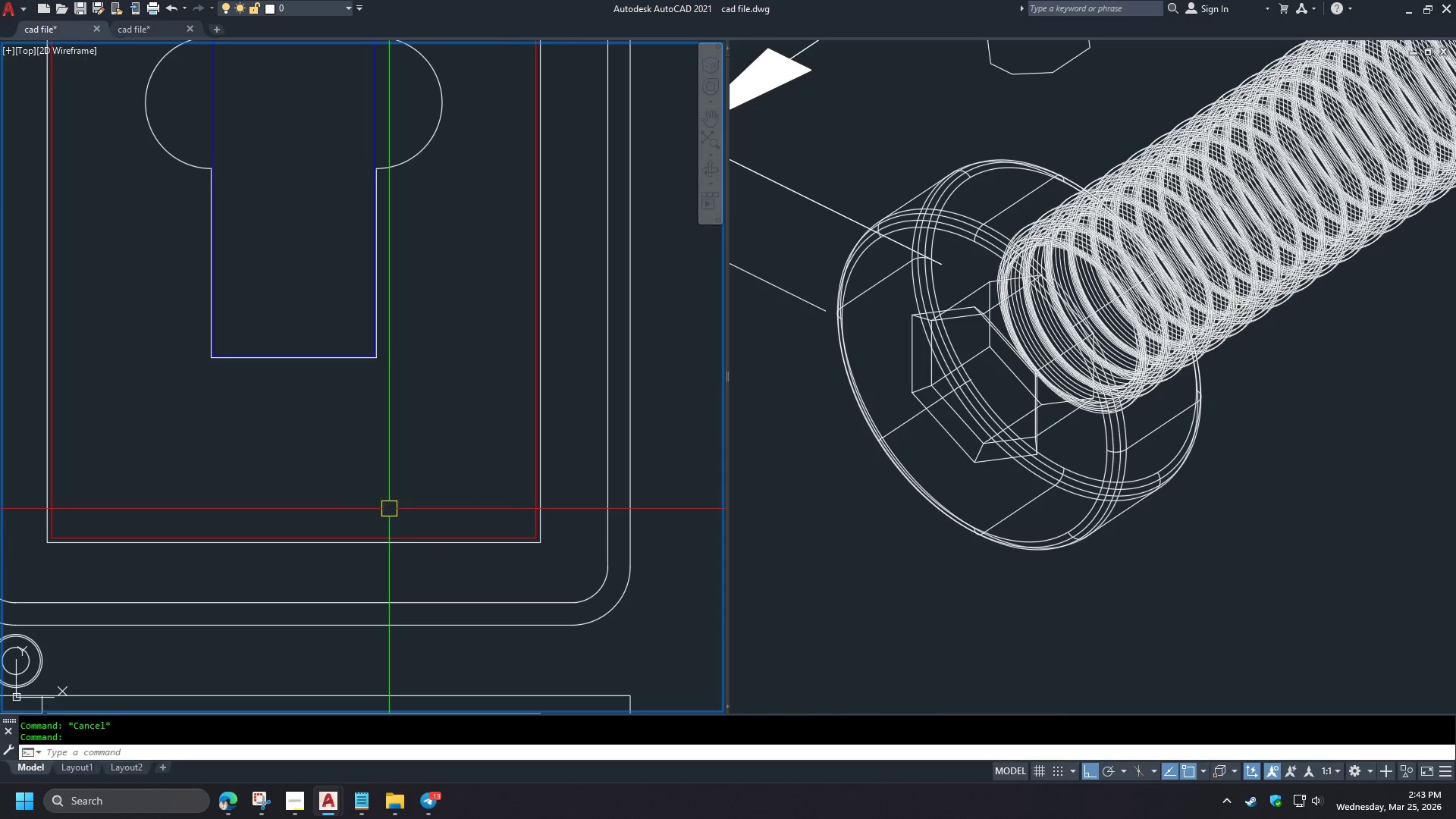 
key(Space)
 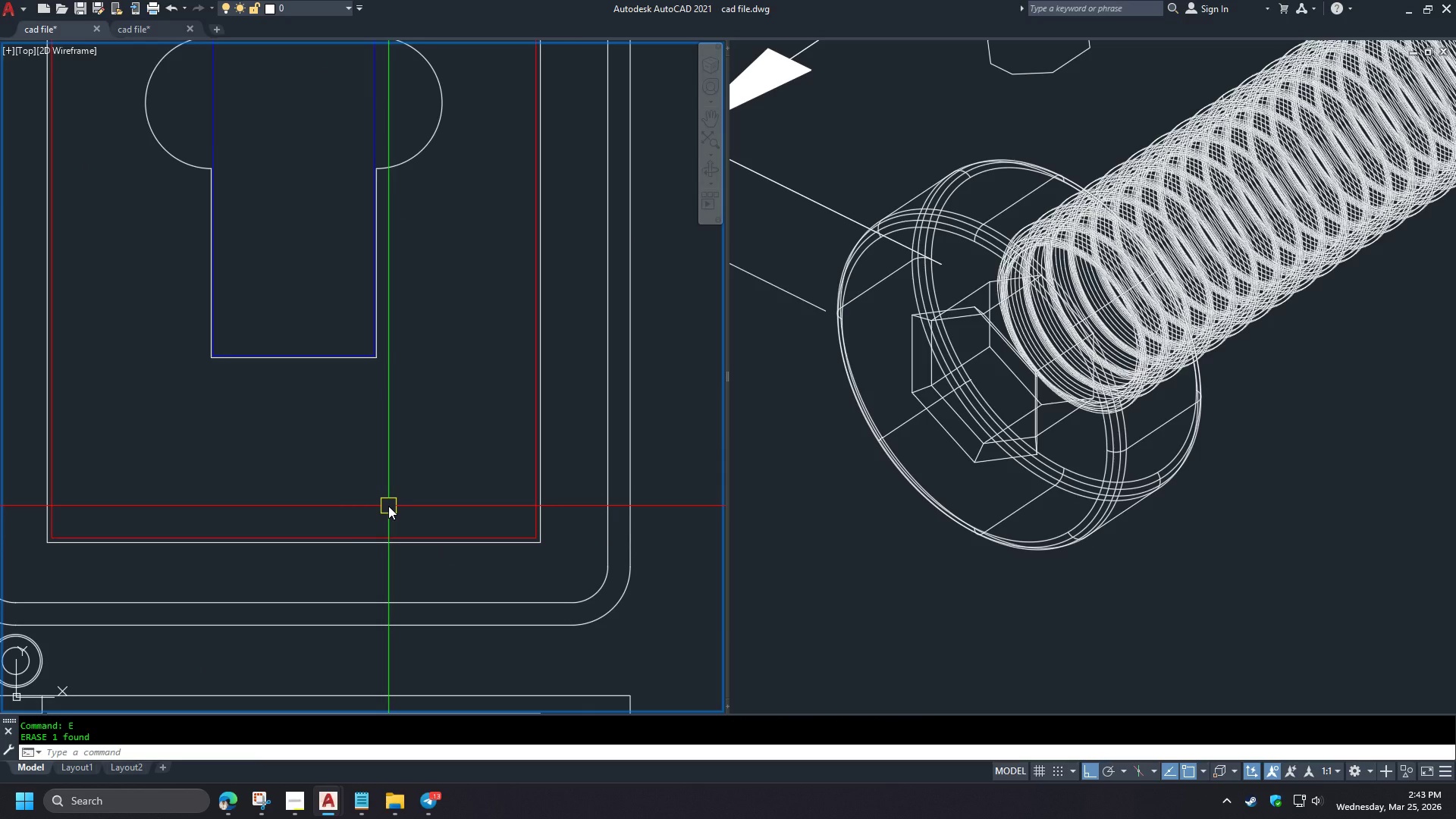 
key(O)
 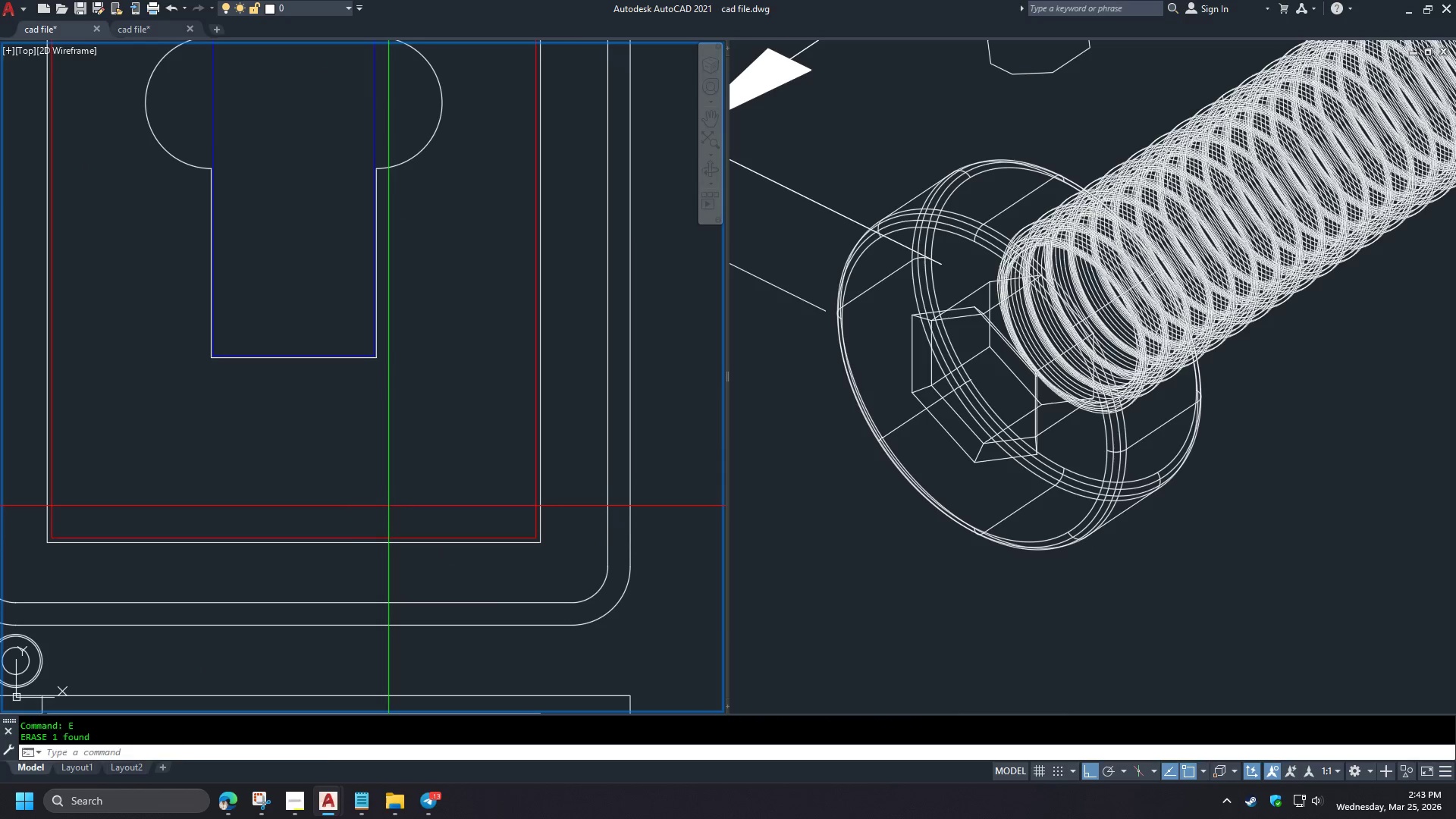 
key(Space)
 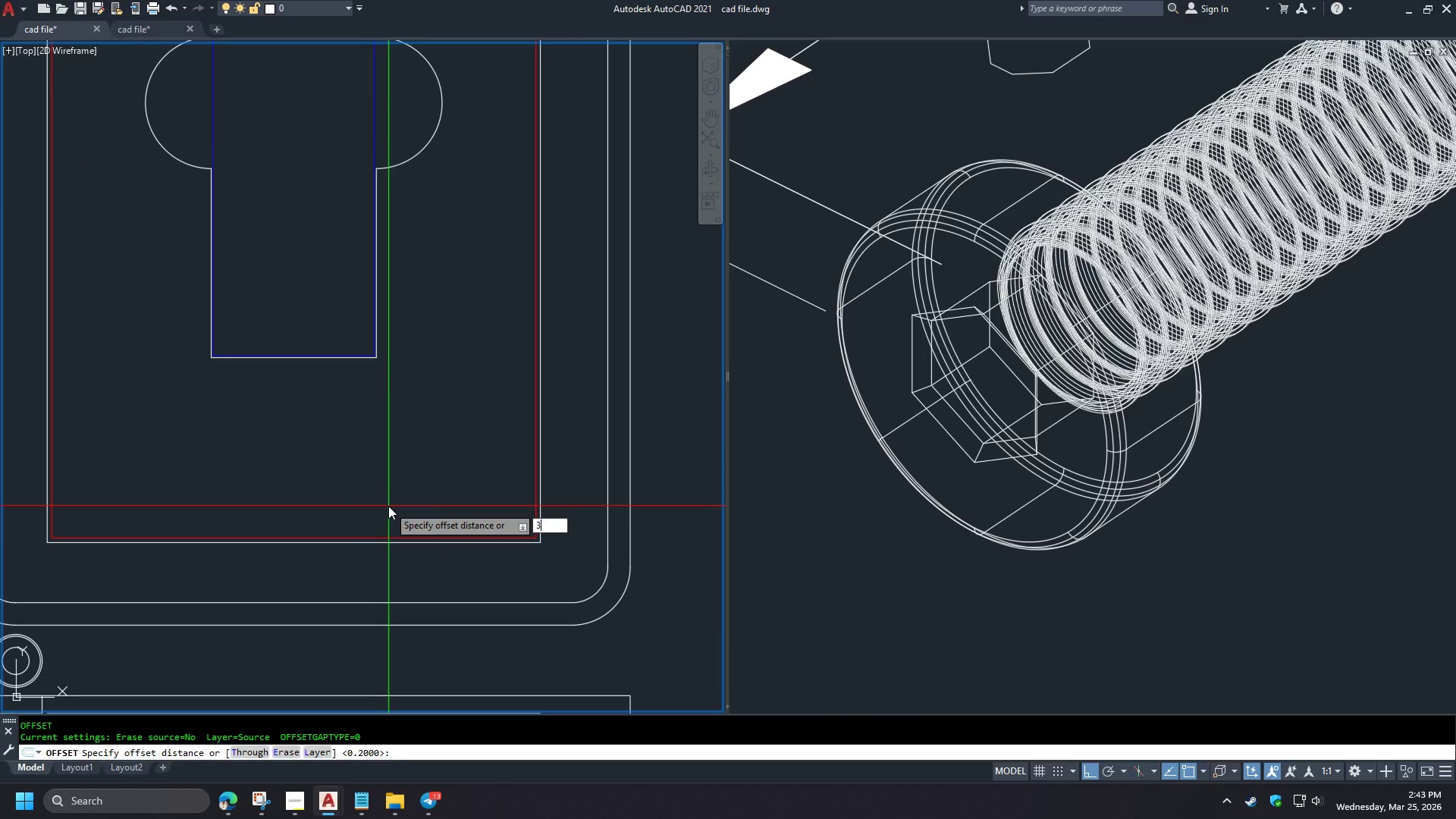 
key(Space)
 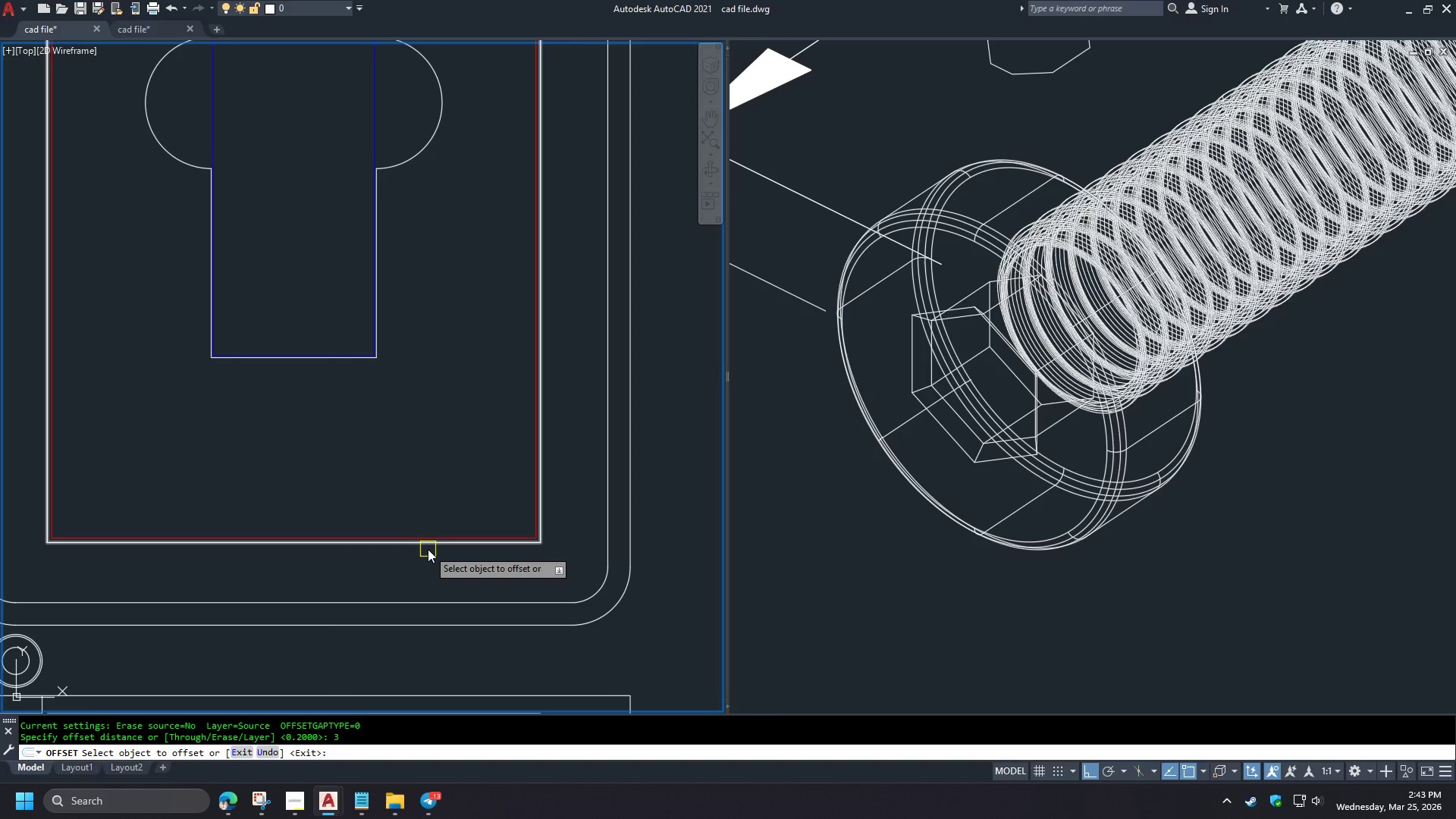 
left_click([428, 549])
 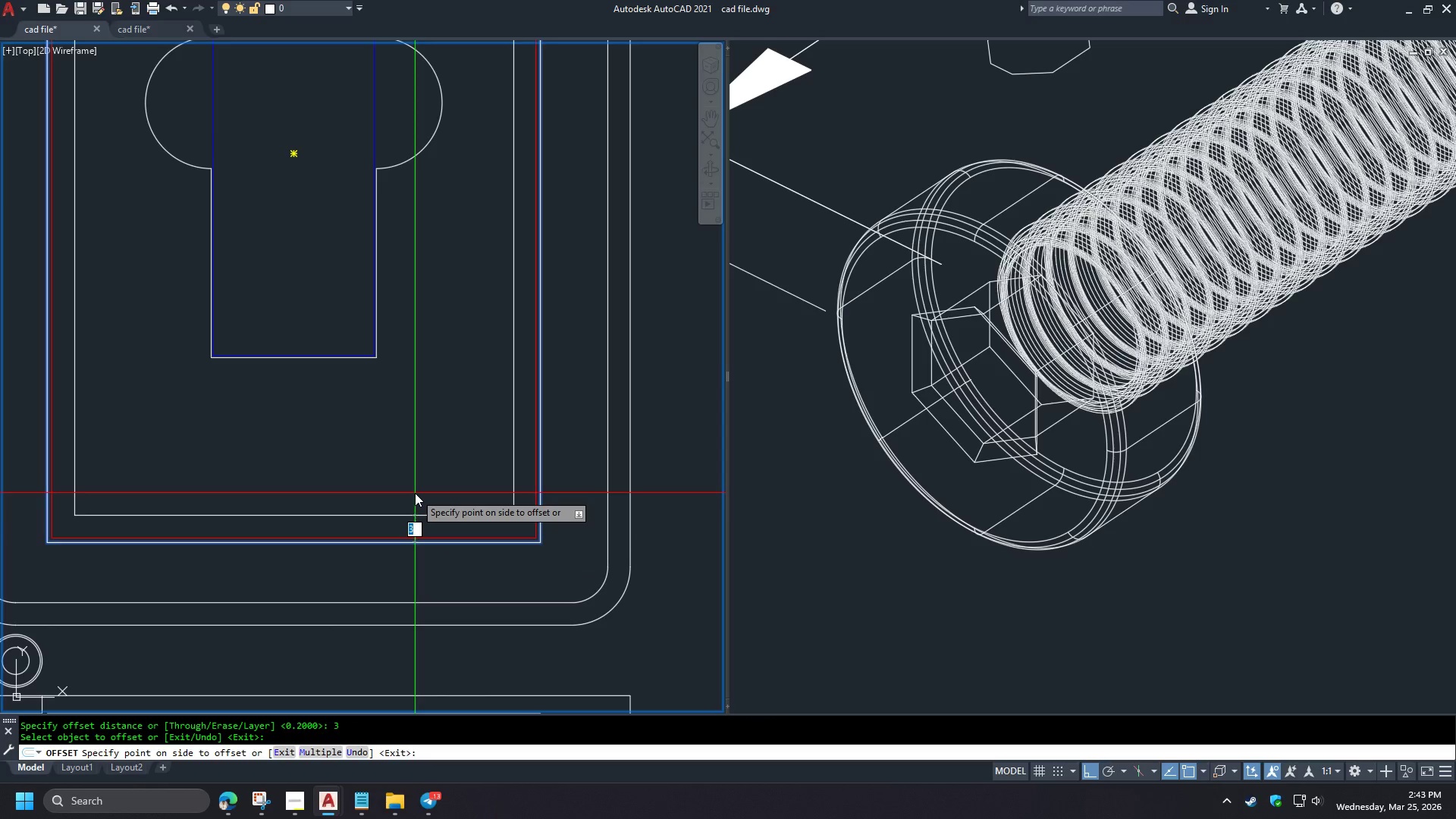 
left_click([415, 493])
 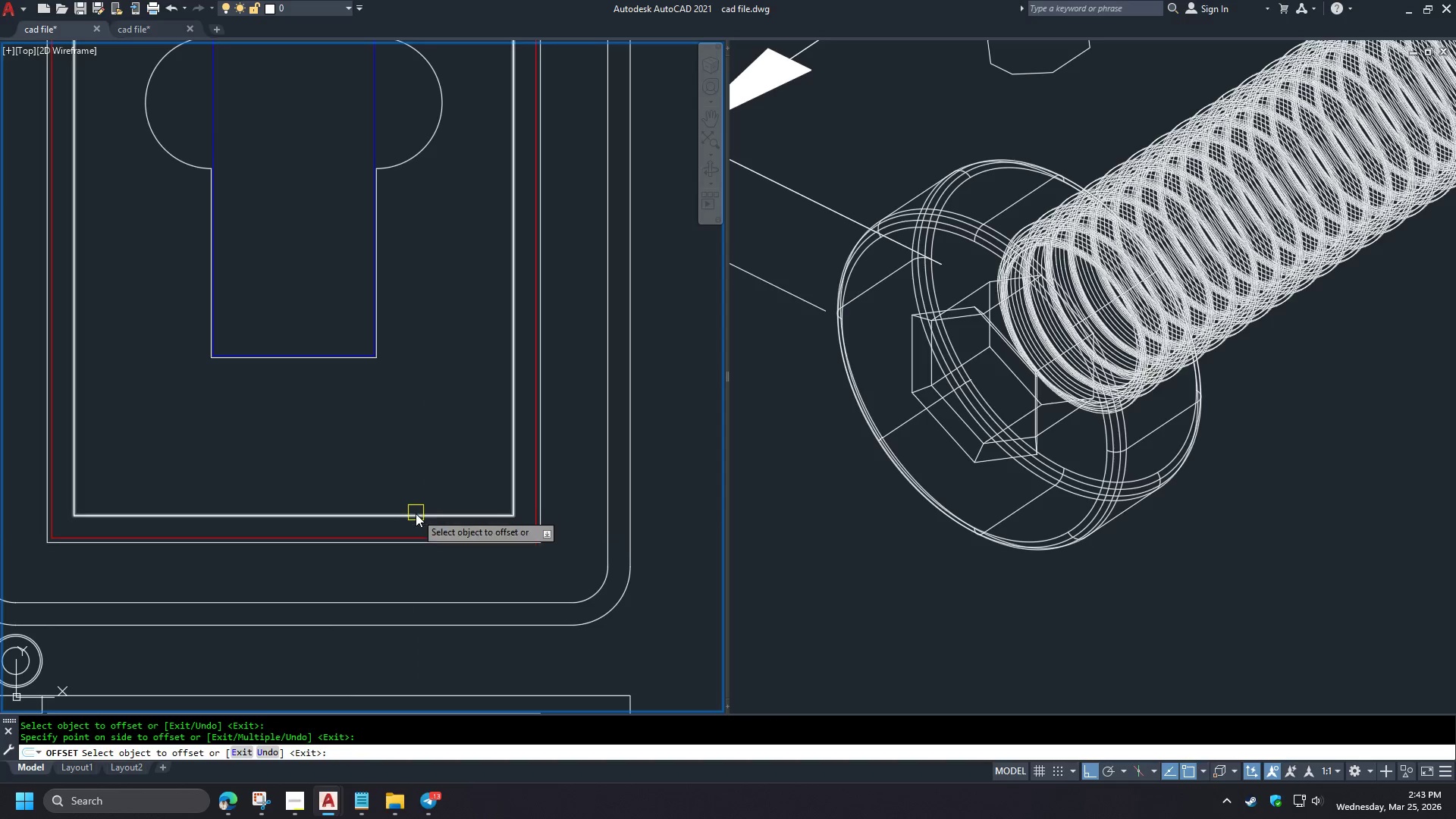 
key(Space)
 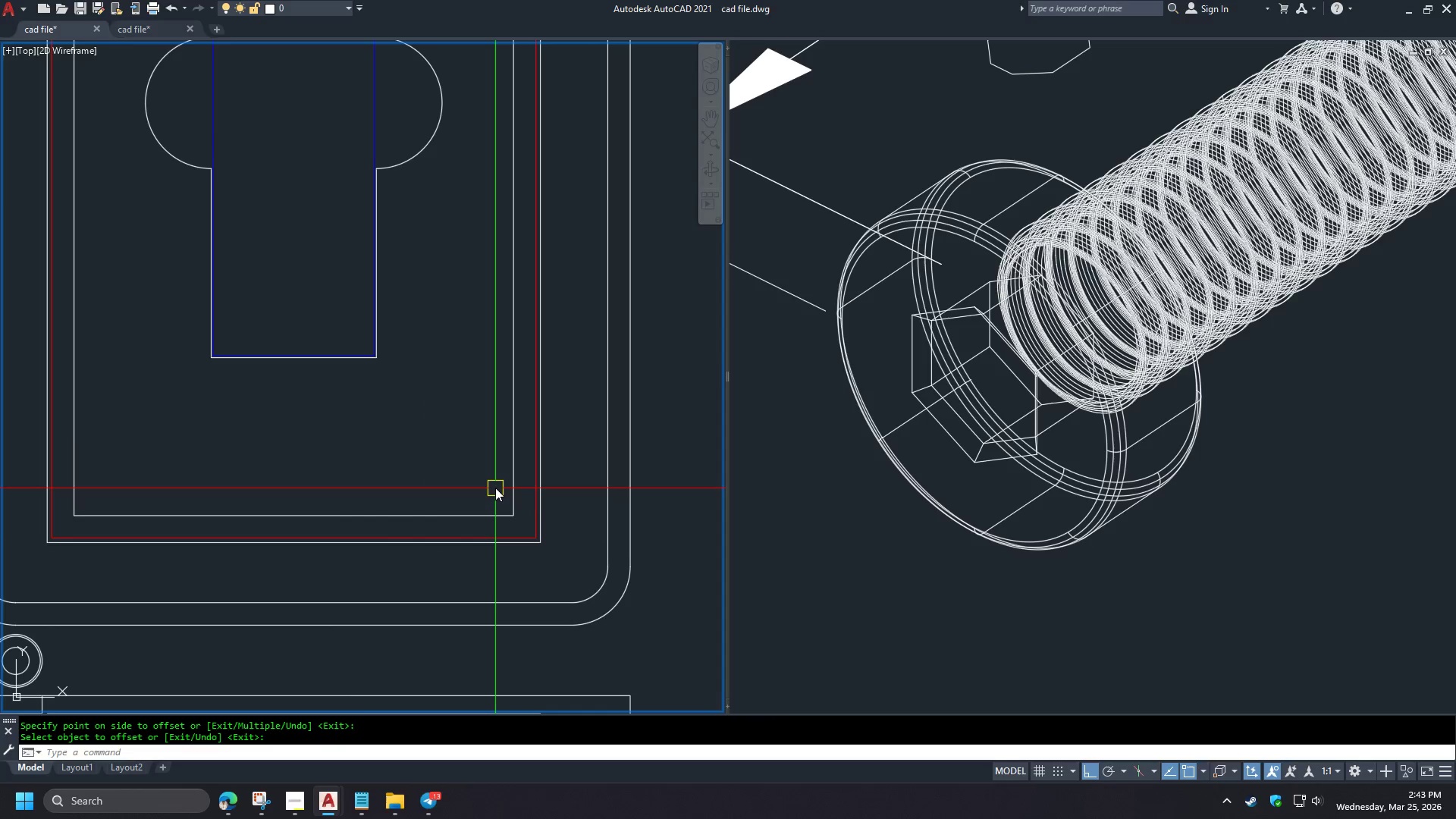 
key(D)
 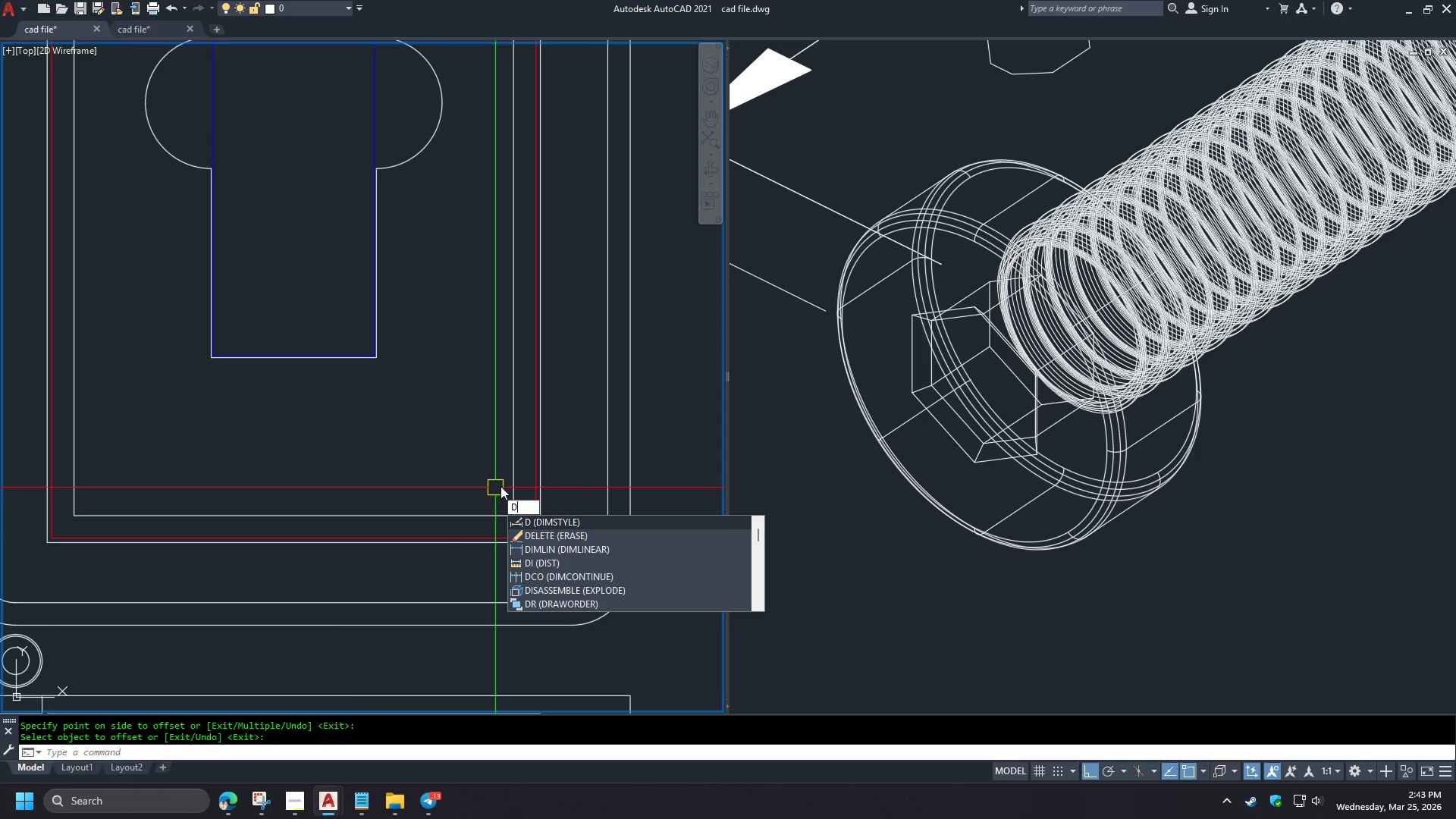 
key(I)
 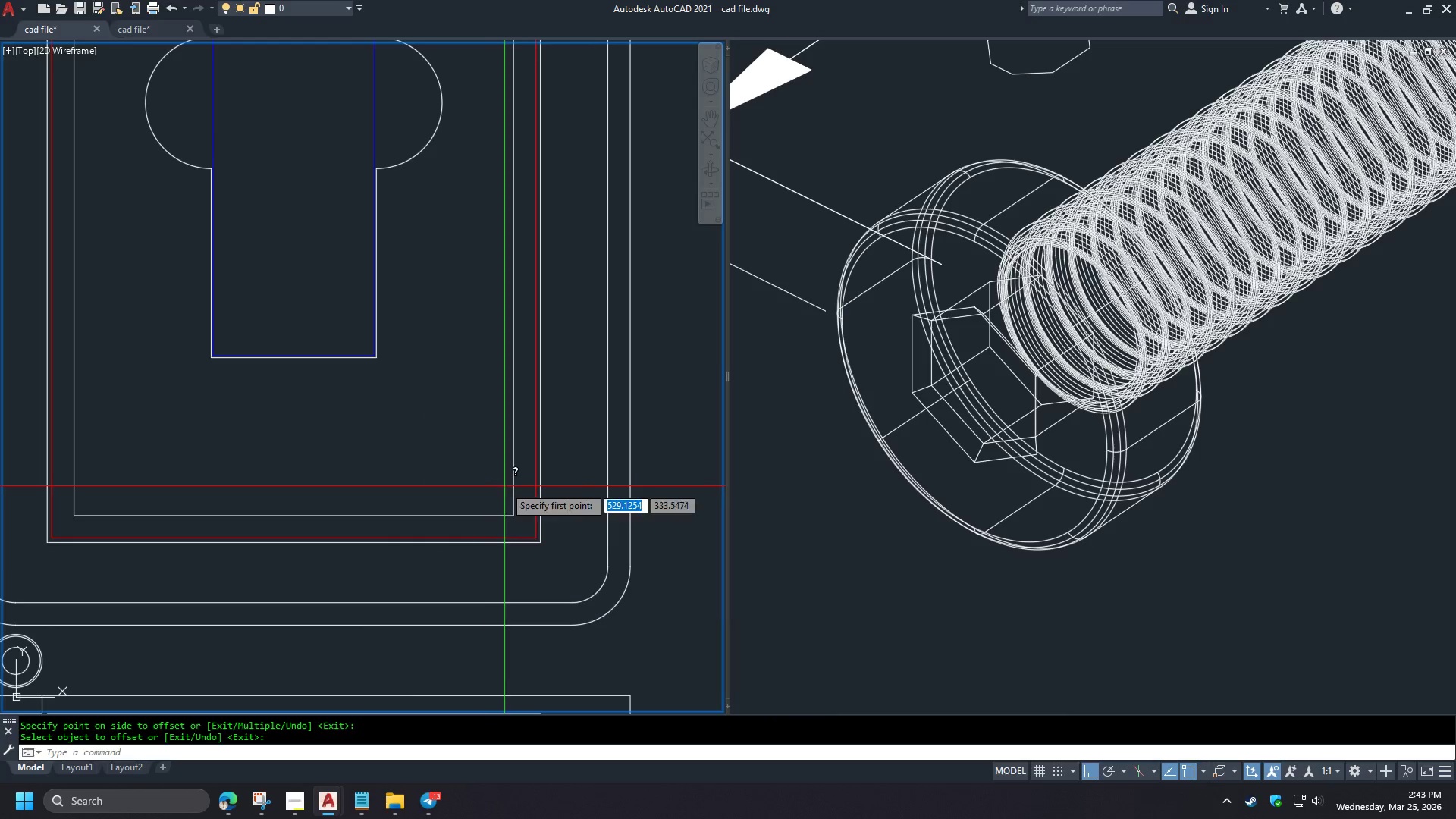 
key(Space)
 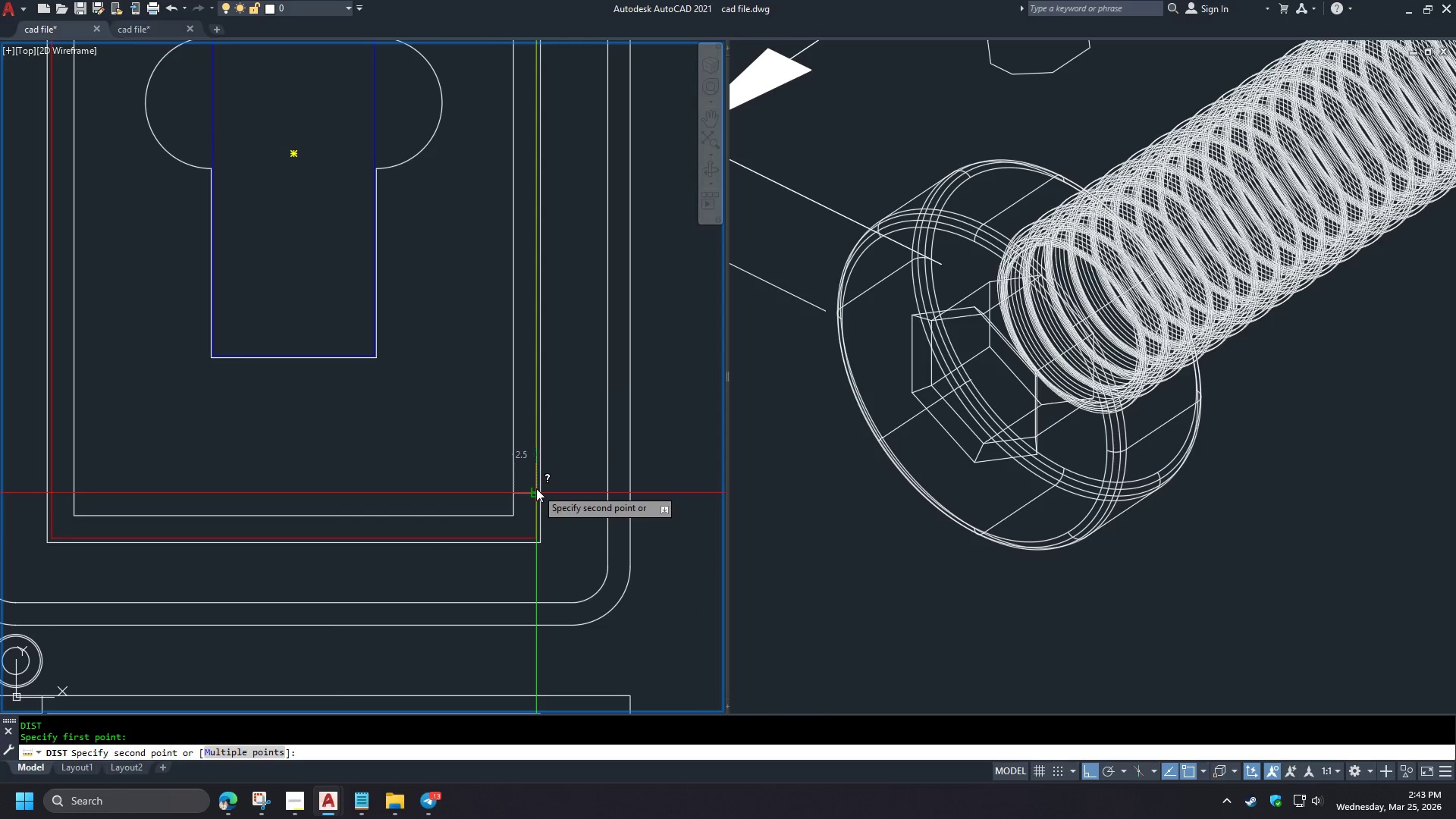 
key(Escape)
 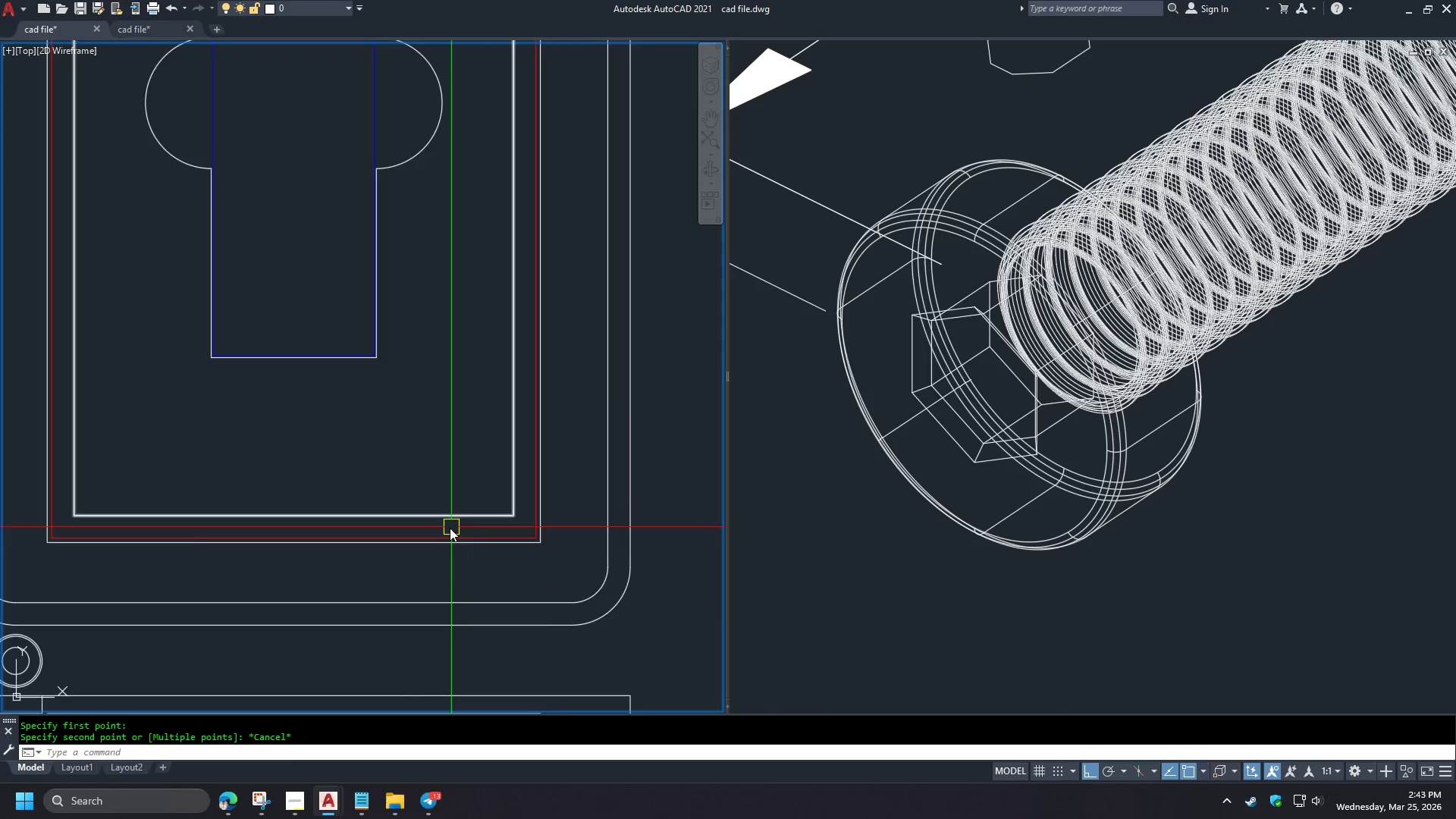 
scroll: coordinate [448, 529], scroll_direction: down, amount: 2.0
 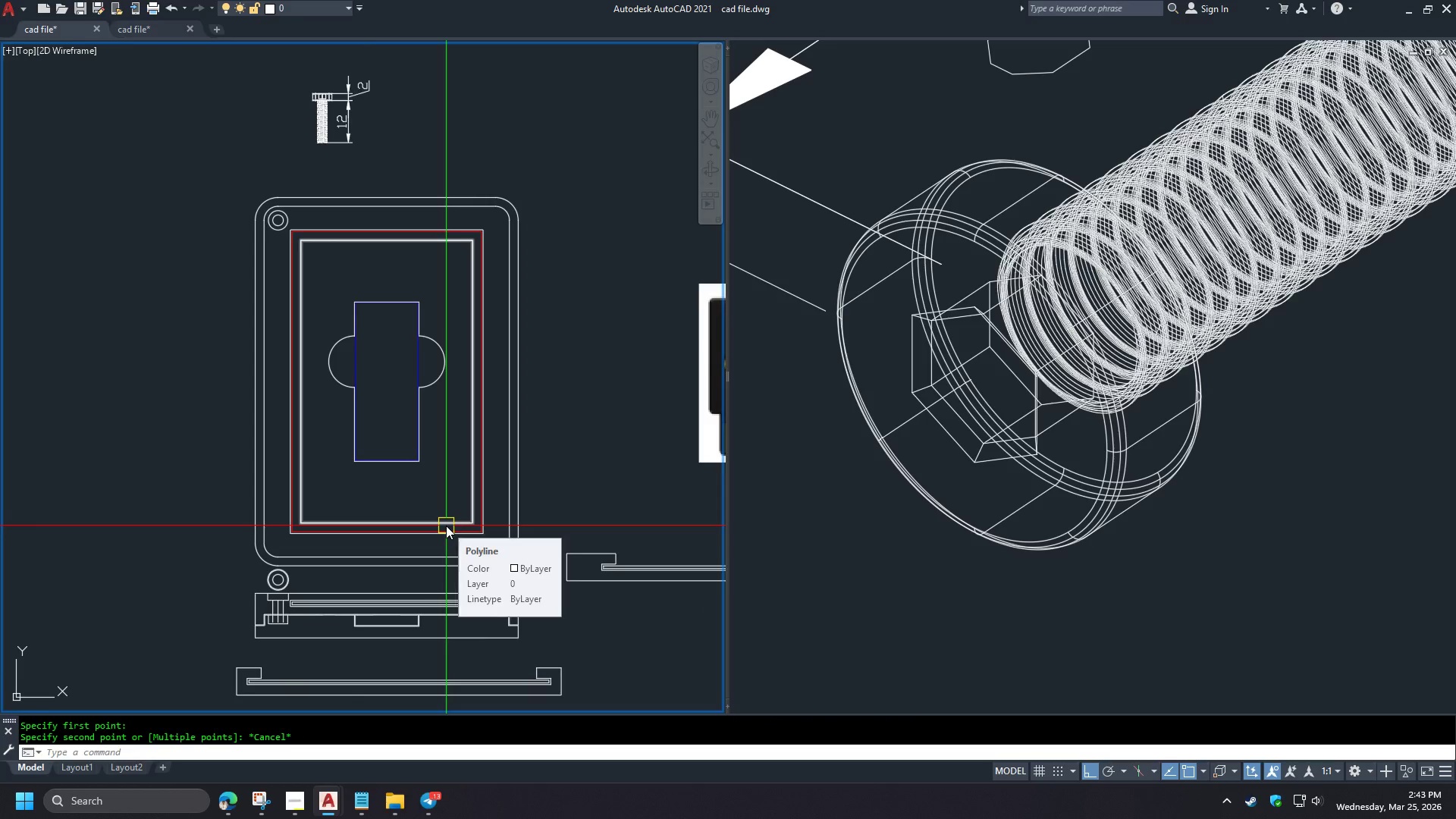 
left_click([443, 528])
 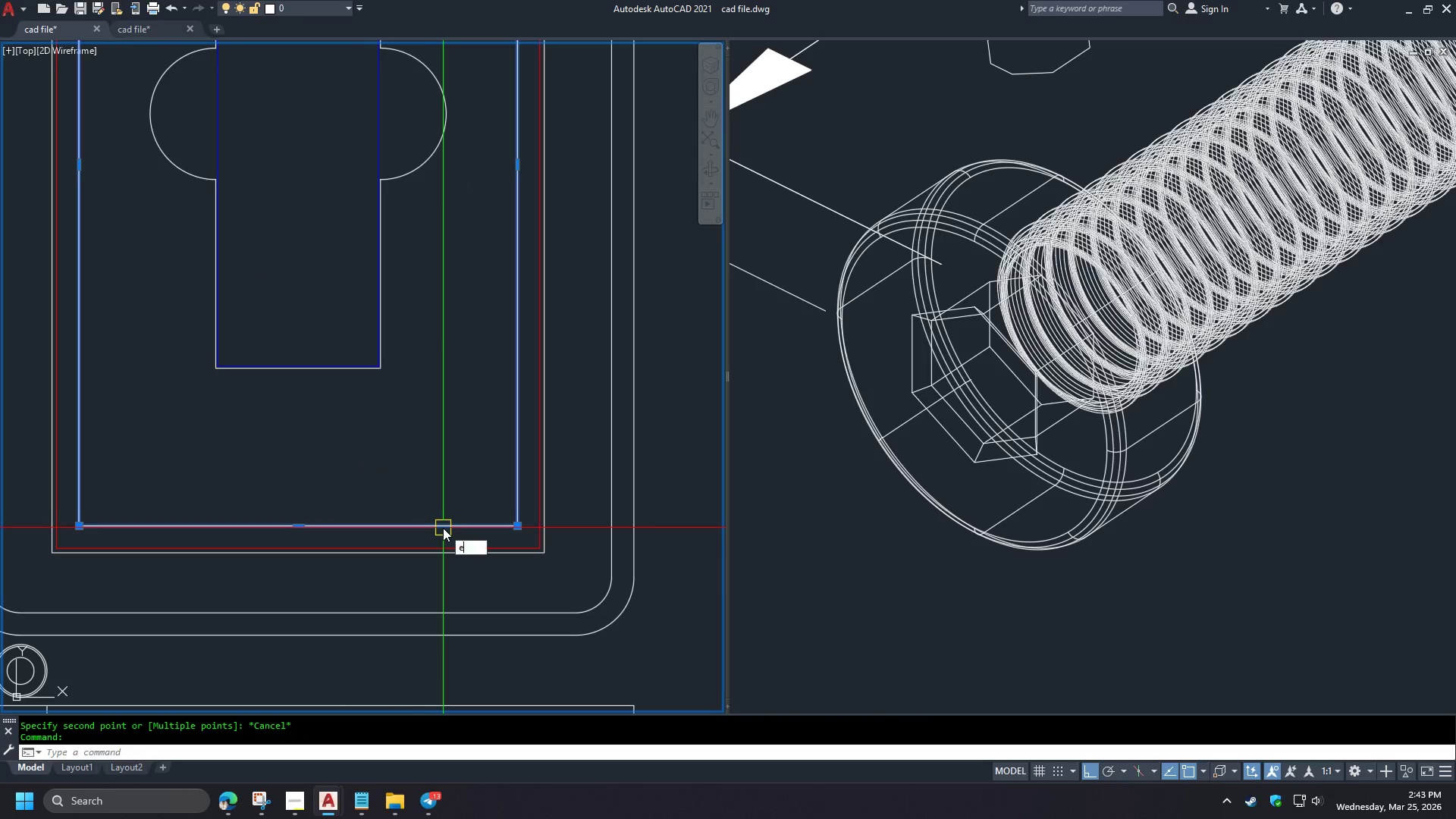 
scroll: coordinate [444, 522], scroll_direction: up, amount: 2.0
 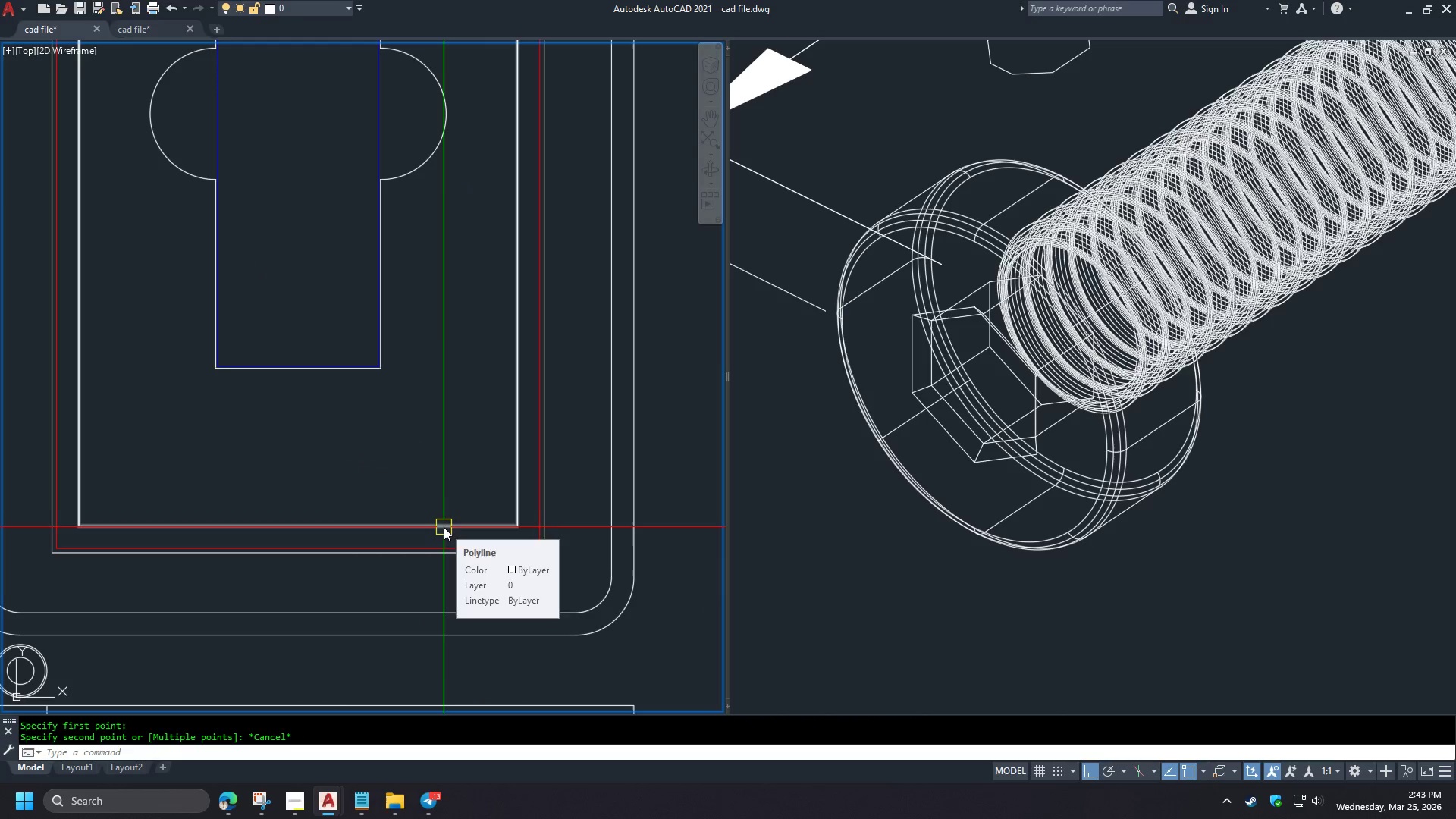 
key(E)
 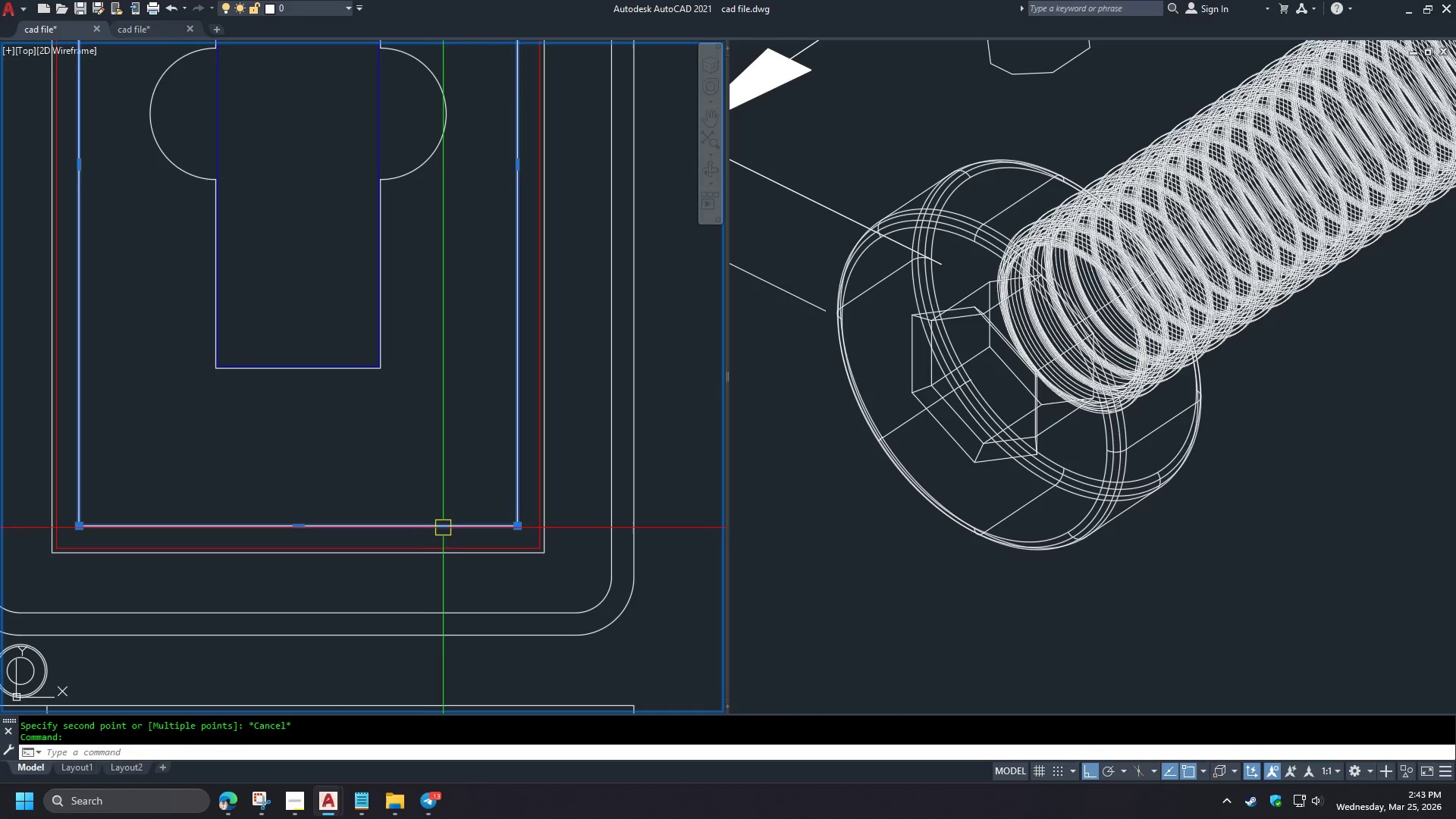 
key(Space)
 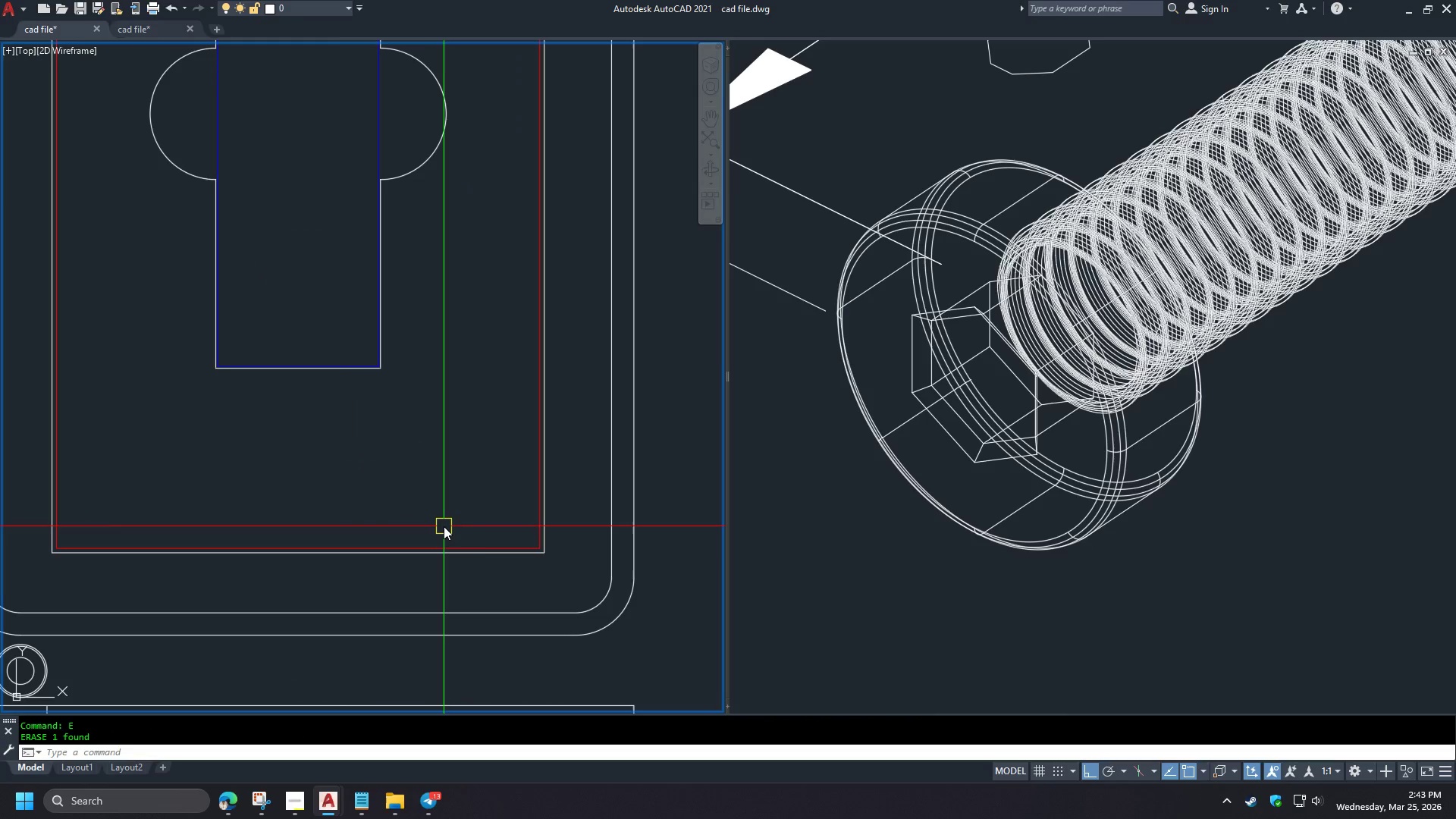 
key(O)
 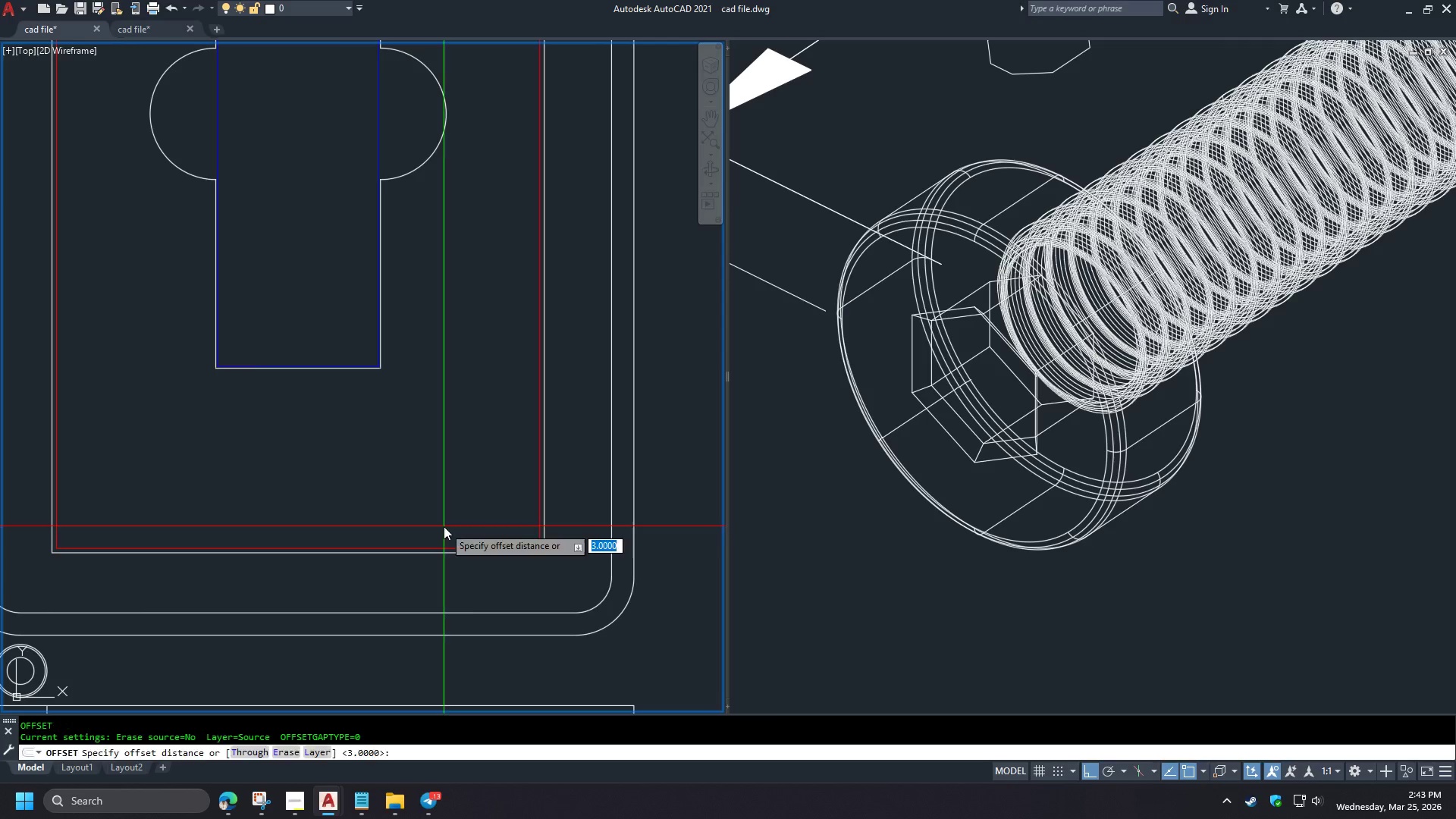 
key(Space)
 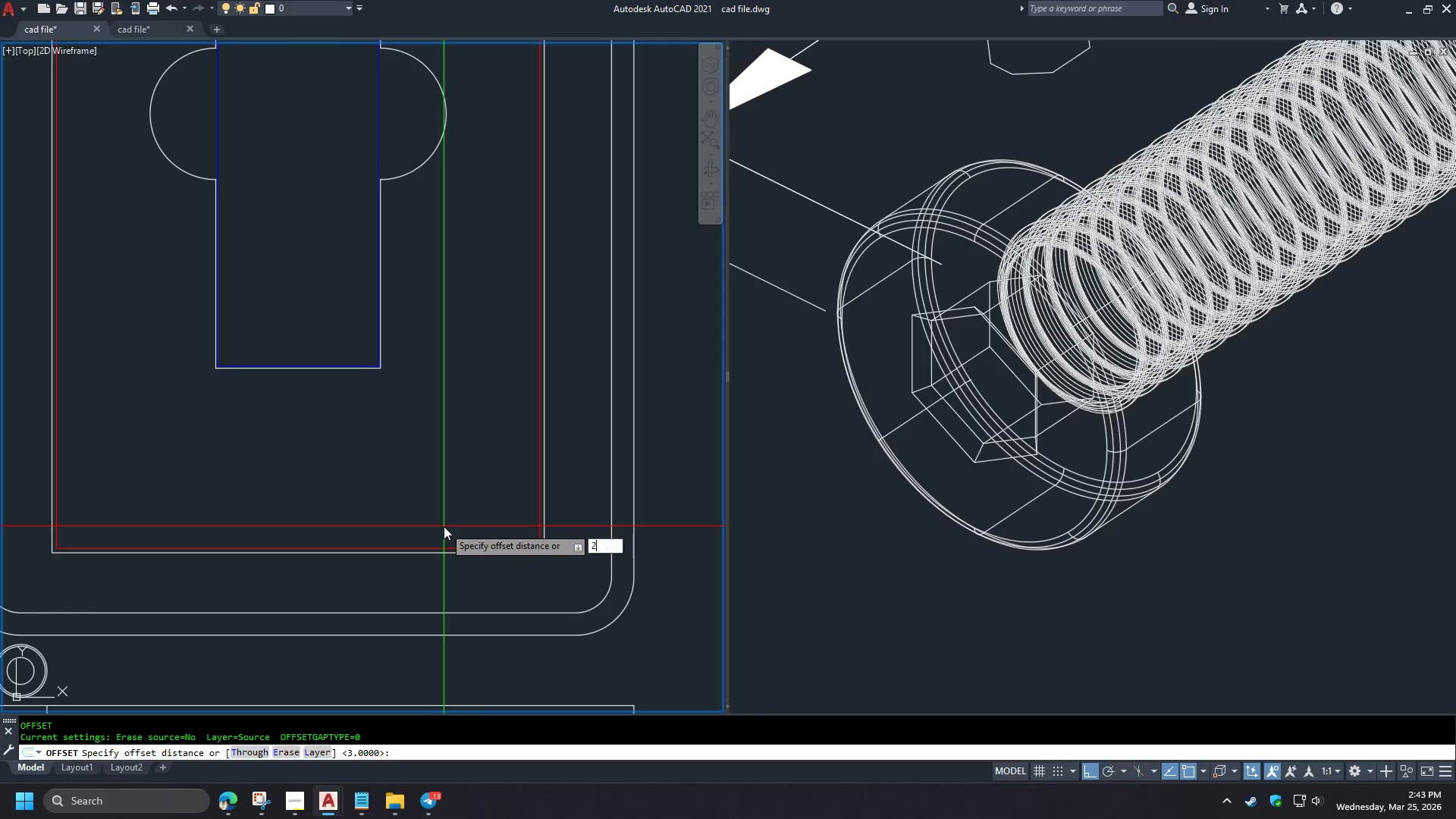 
key(2)
 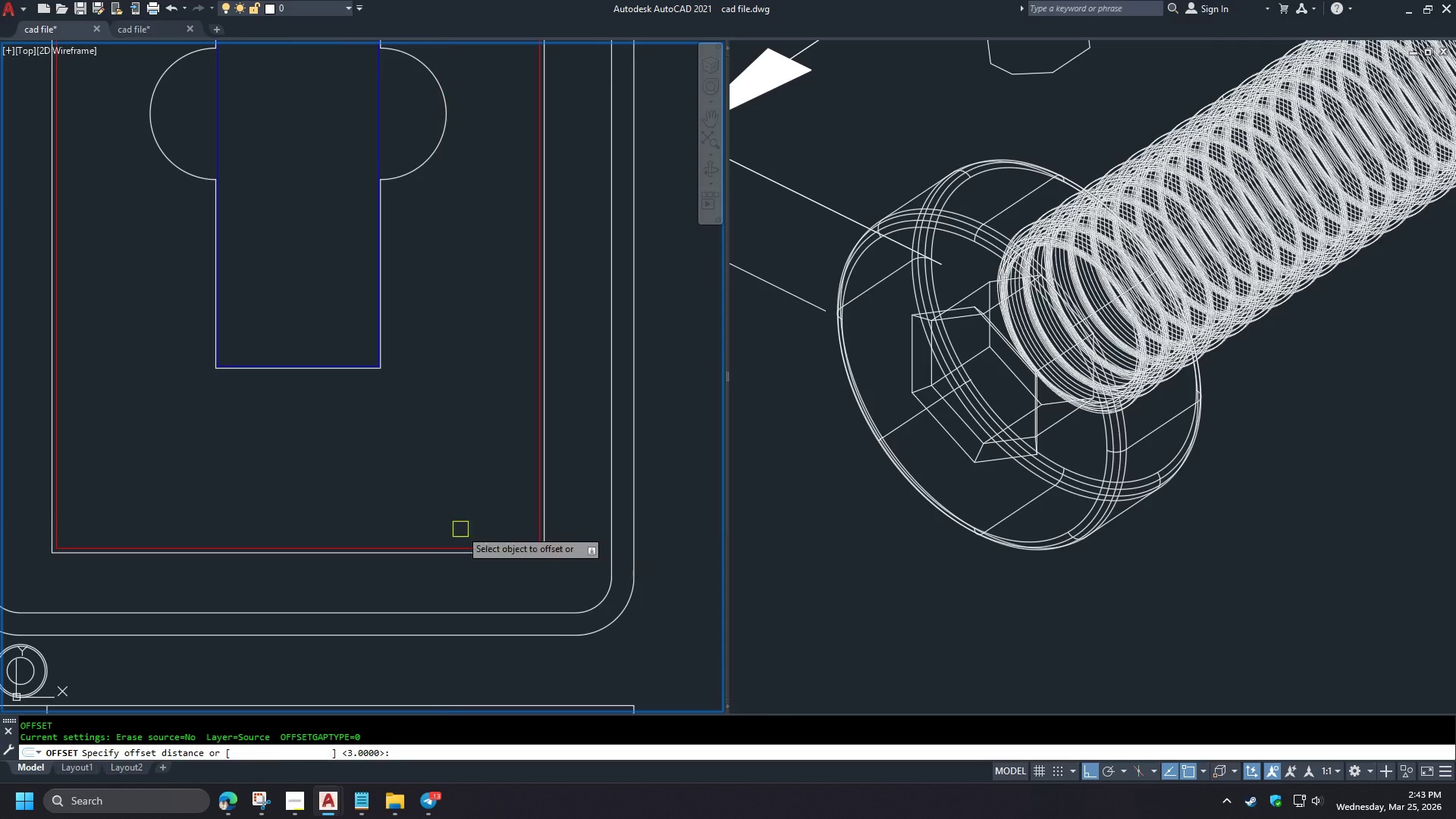 
key(Space)
 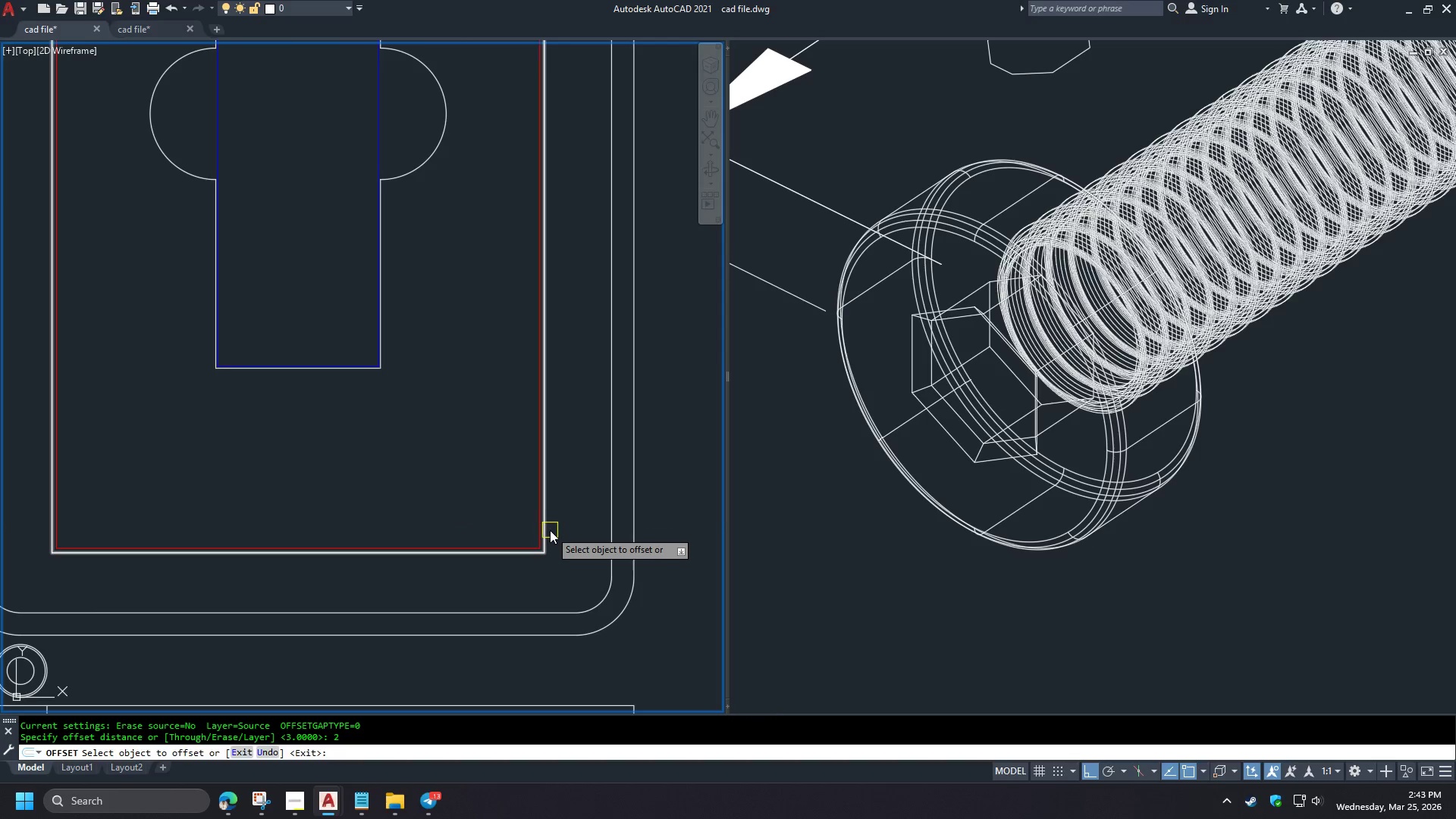 
left_click([550, 529])
 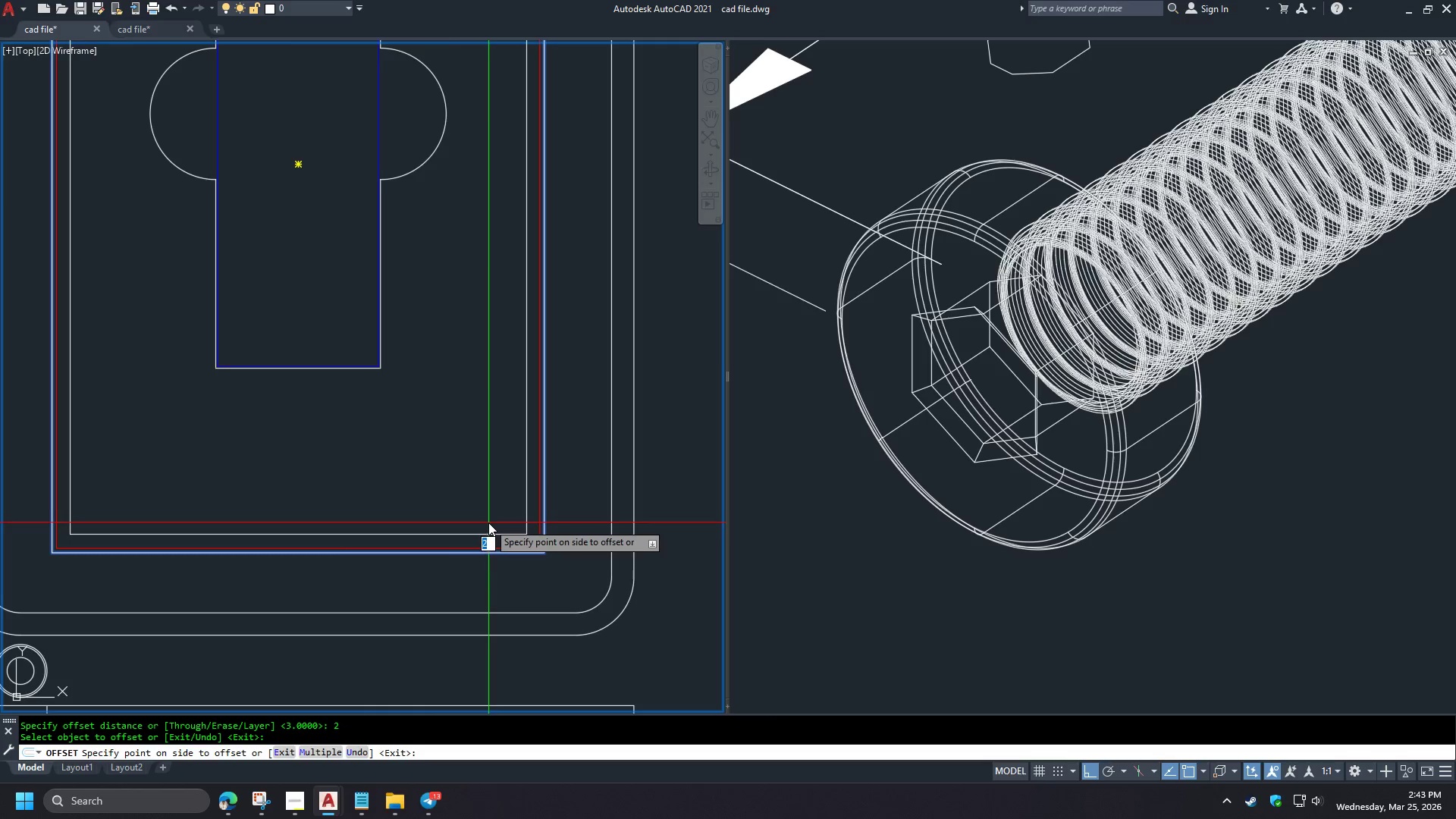 
left_click([488, 522])
 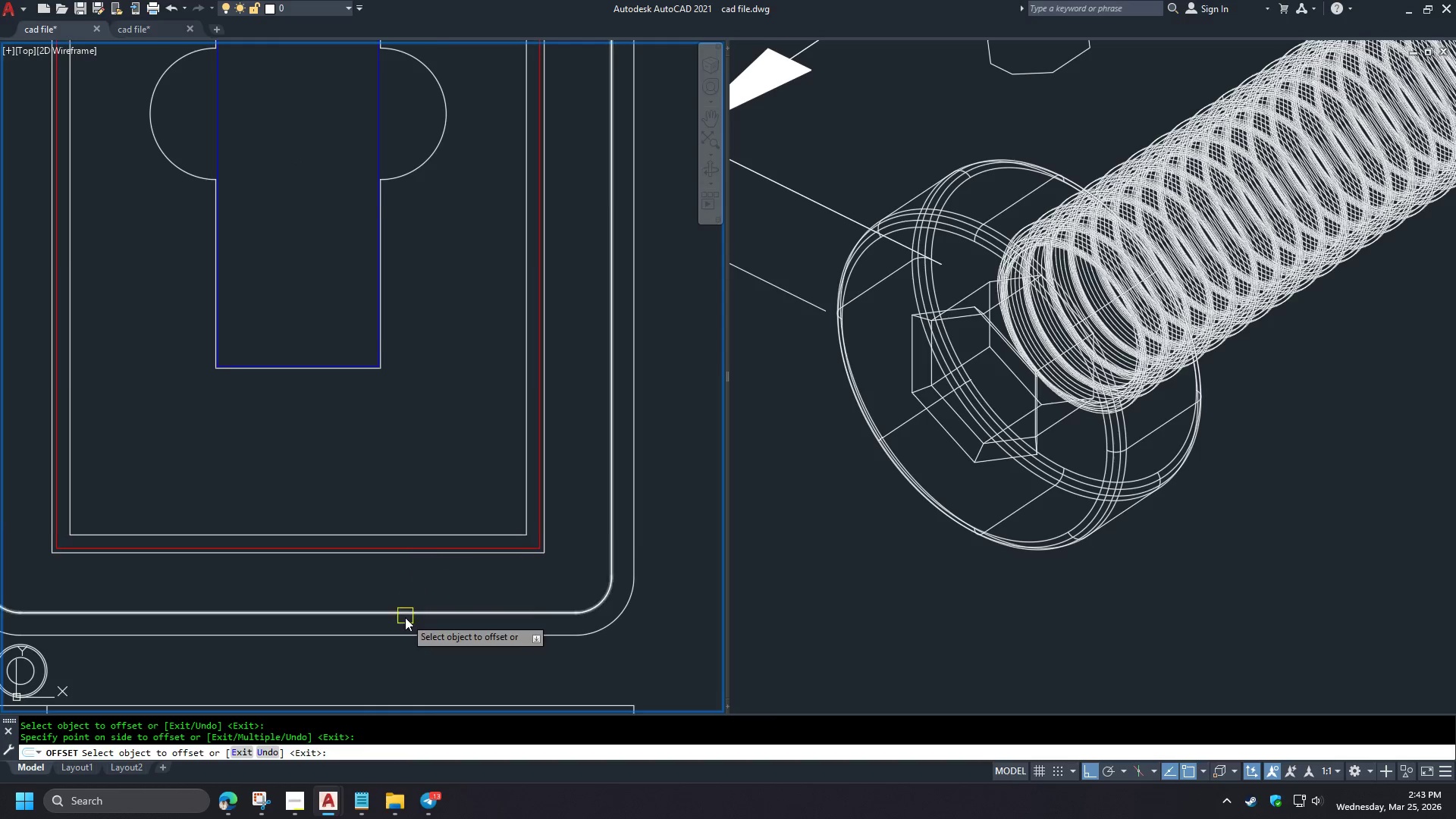 
key(Space)
 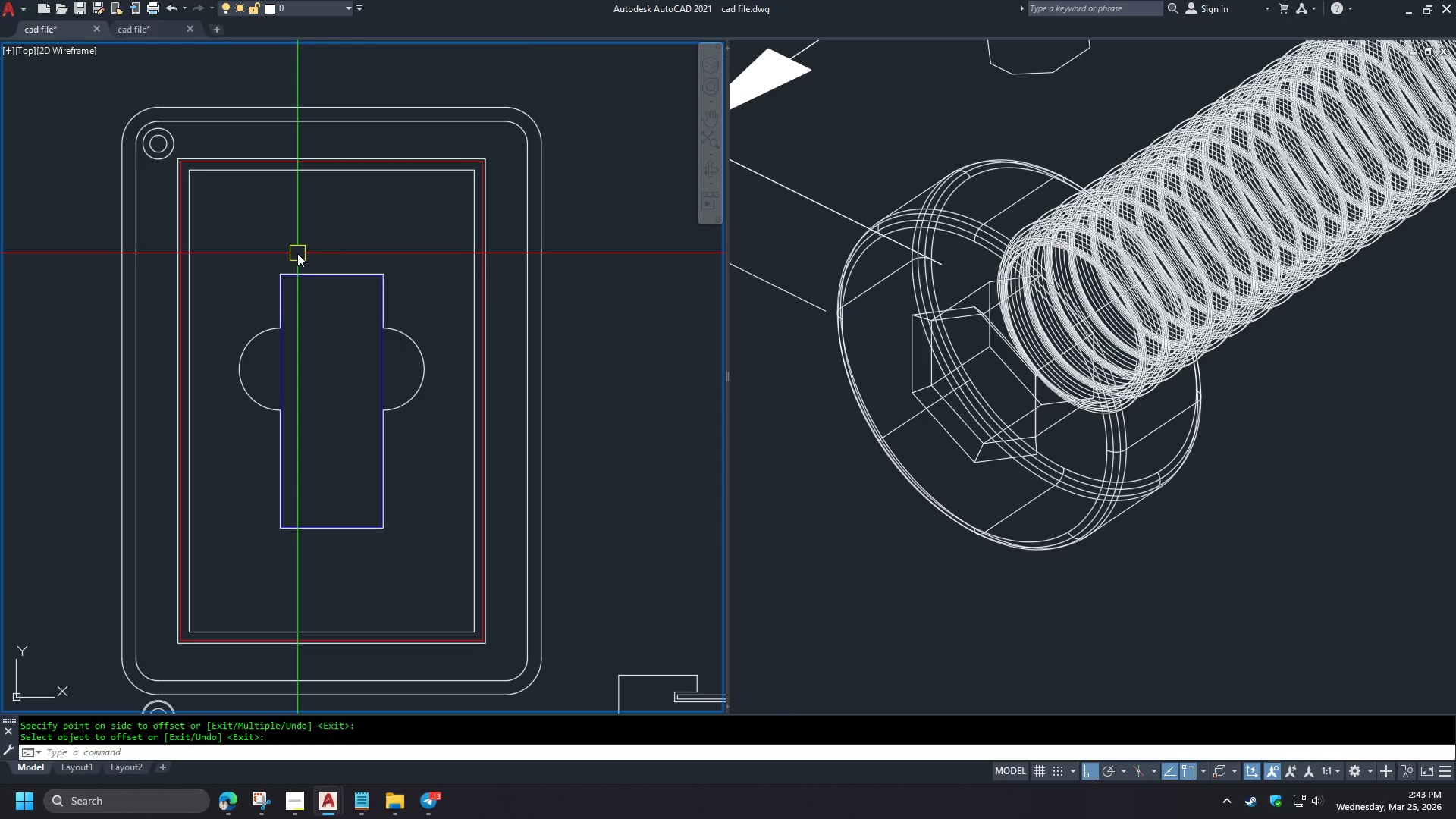 
scroll: coordinate [405, 620], scroll_direction: down, amount: 2.0
 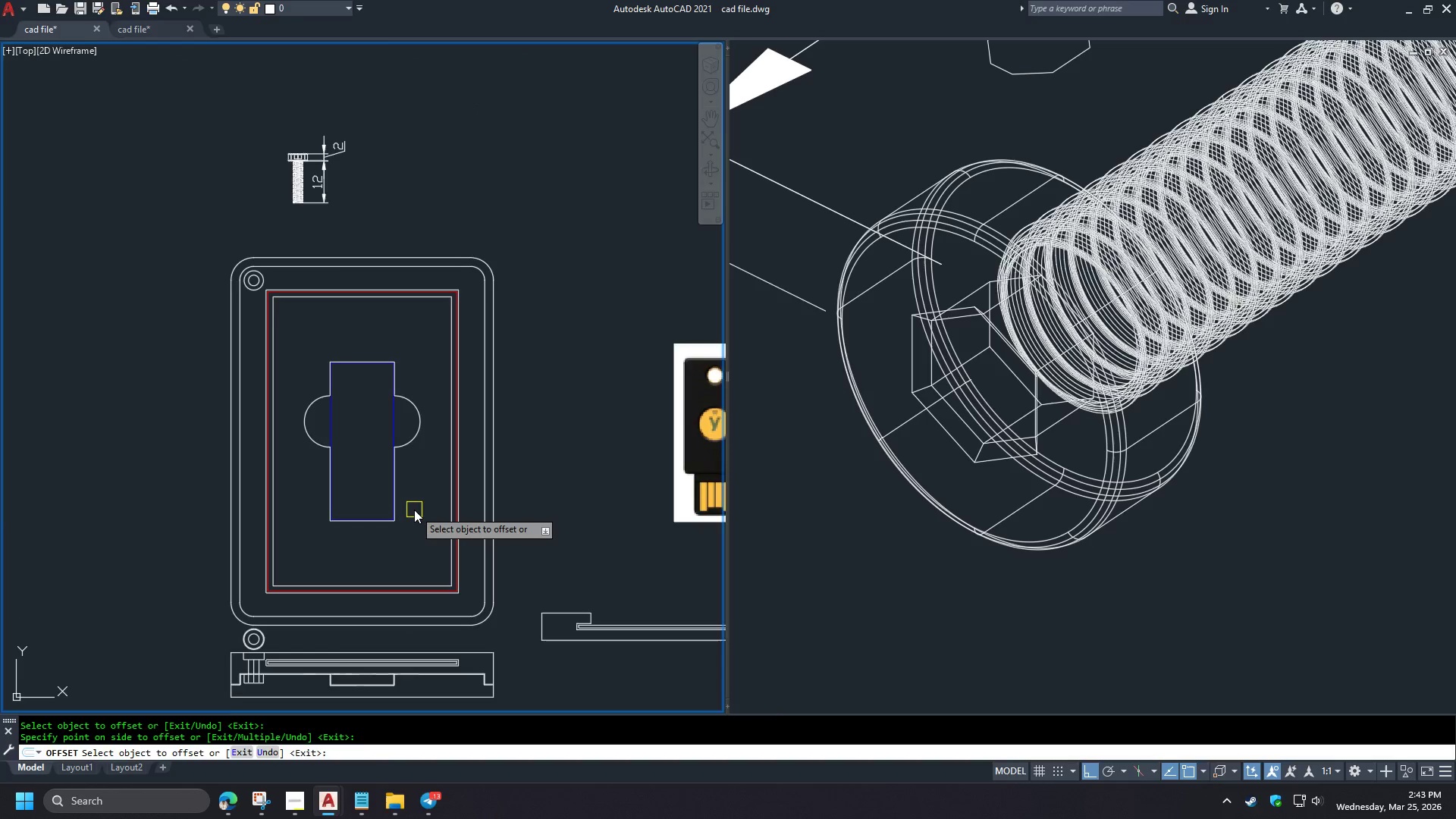 
scroll: coordinate [414, 510], scroll_direction: up, amount: 1.0
 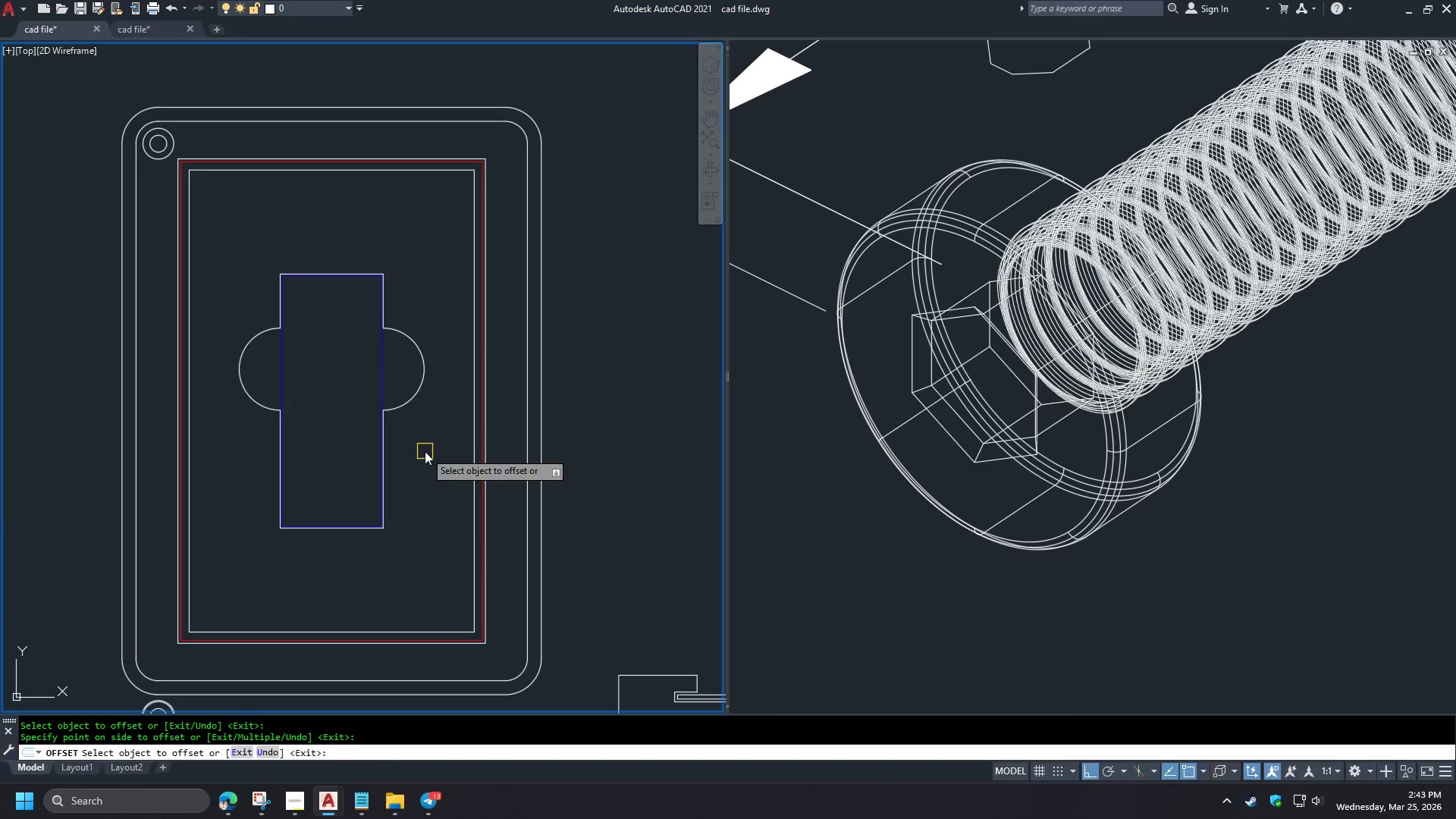 
wait(12.62)
 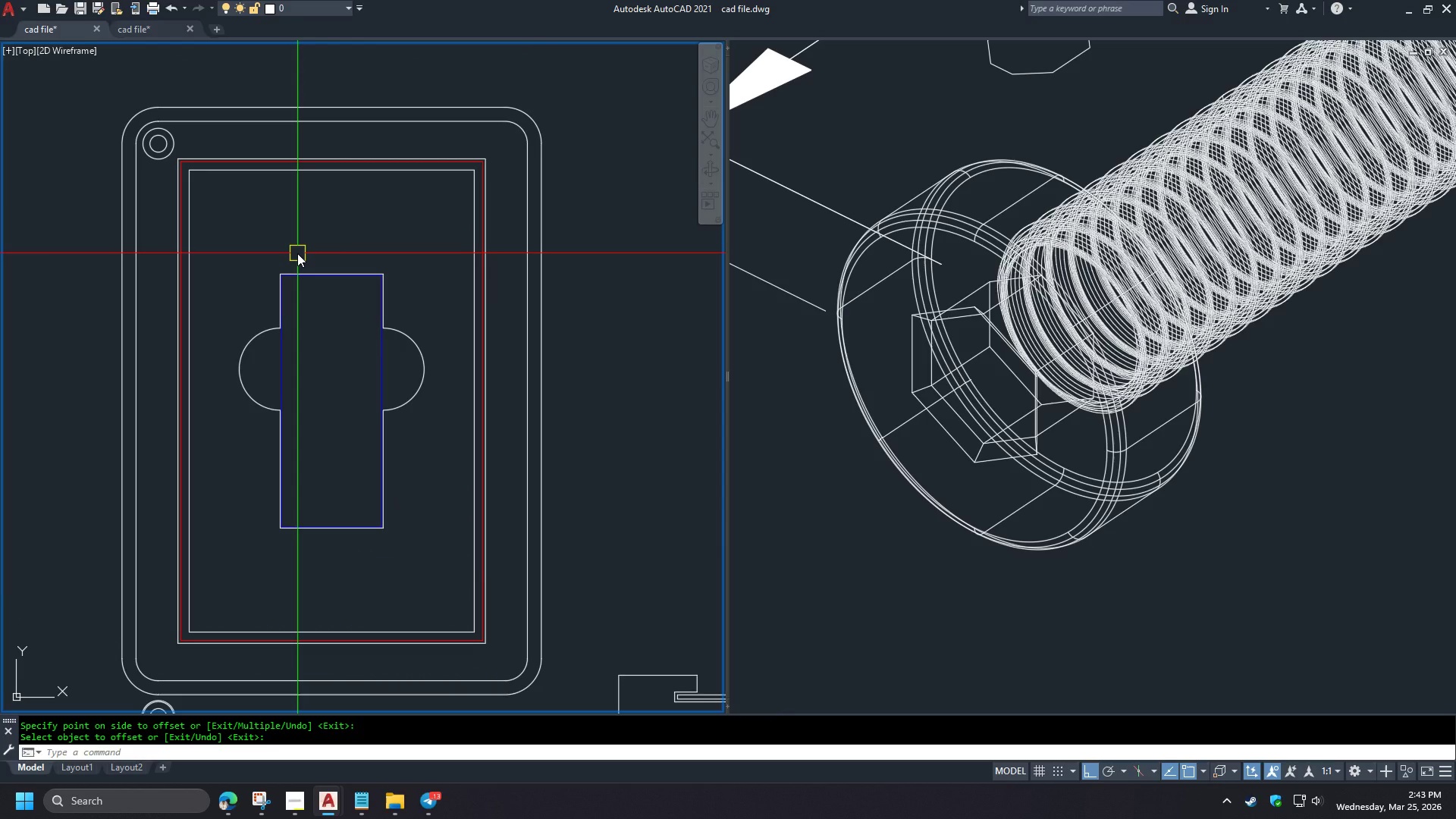 
scroll: coordinate [347, 256], scroll_direction: down, amount: 1.0
 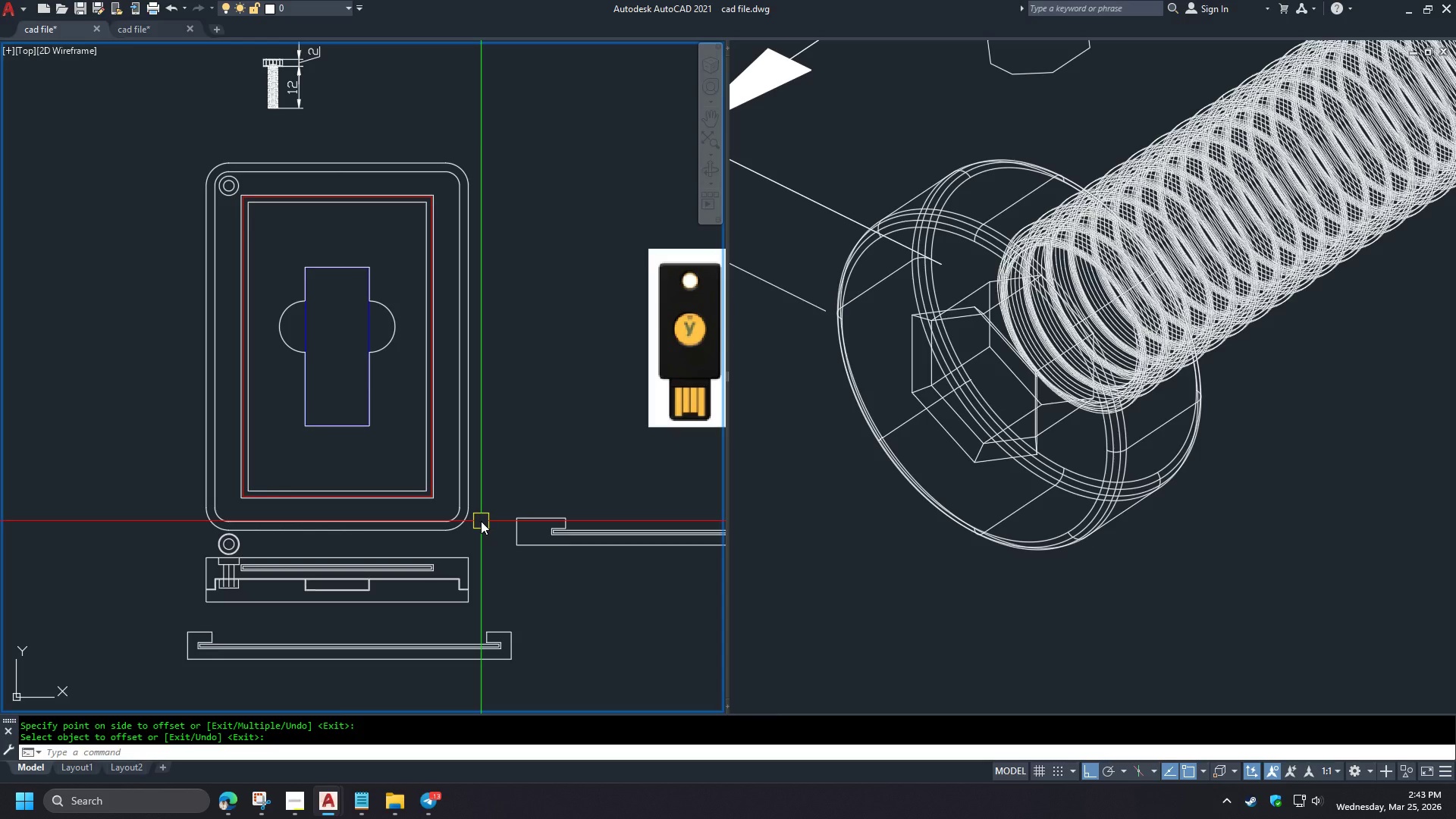 
type(di )
key(Escape)
 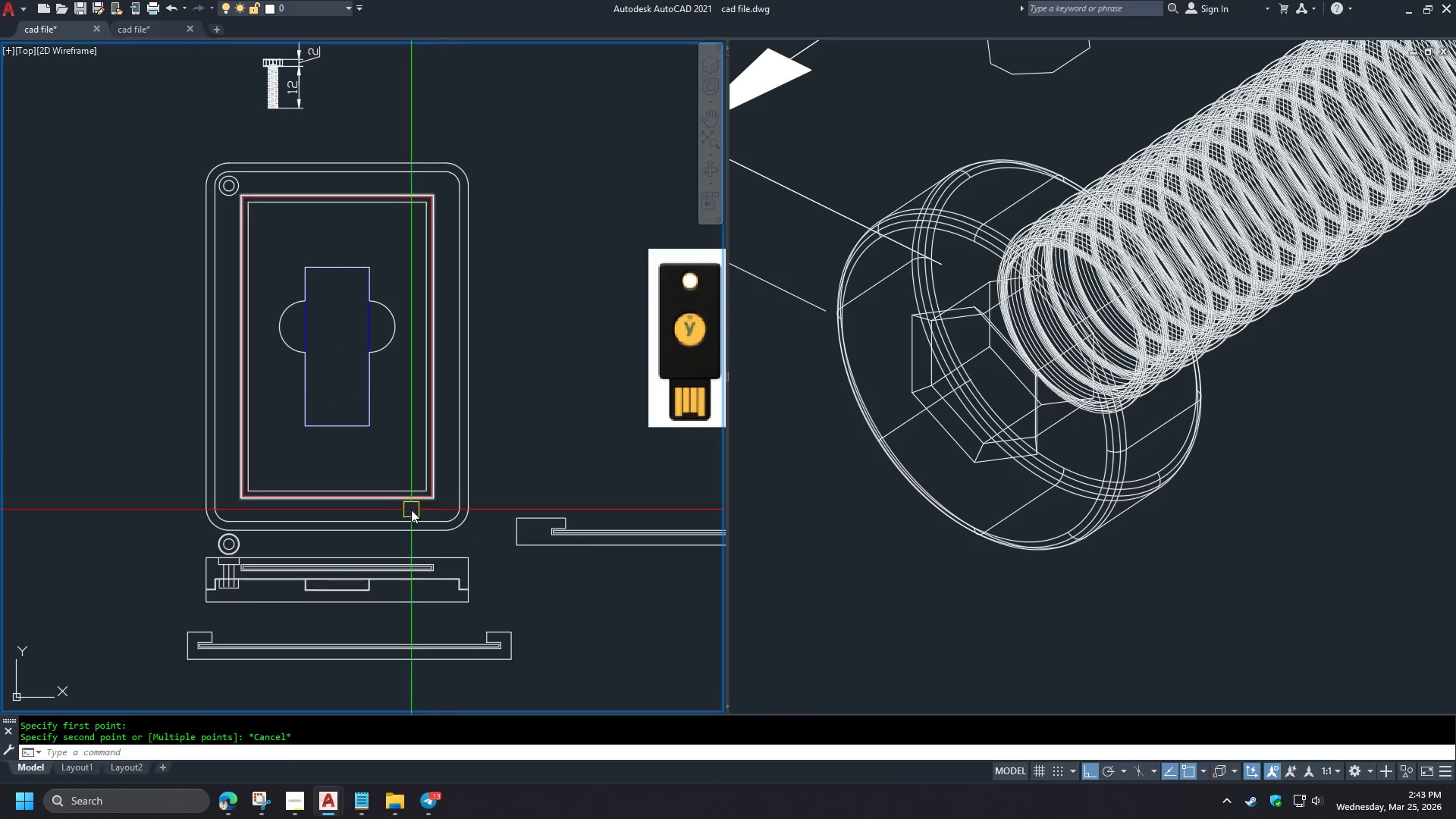 
key(Space)
 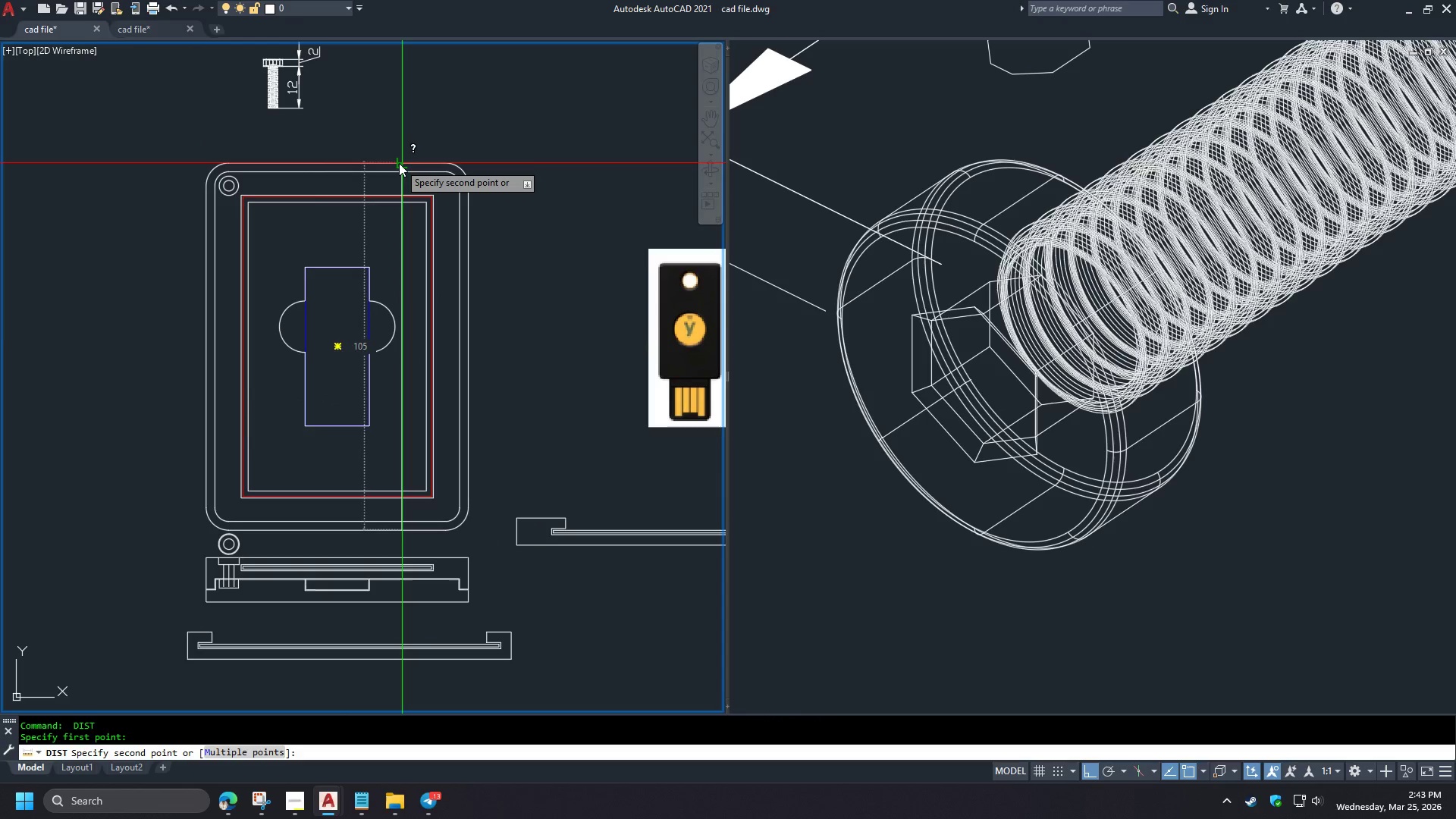 
key(Escape)
 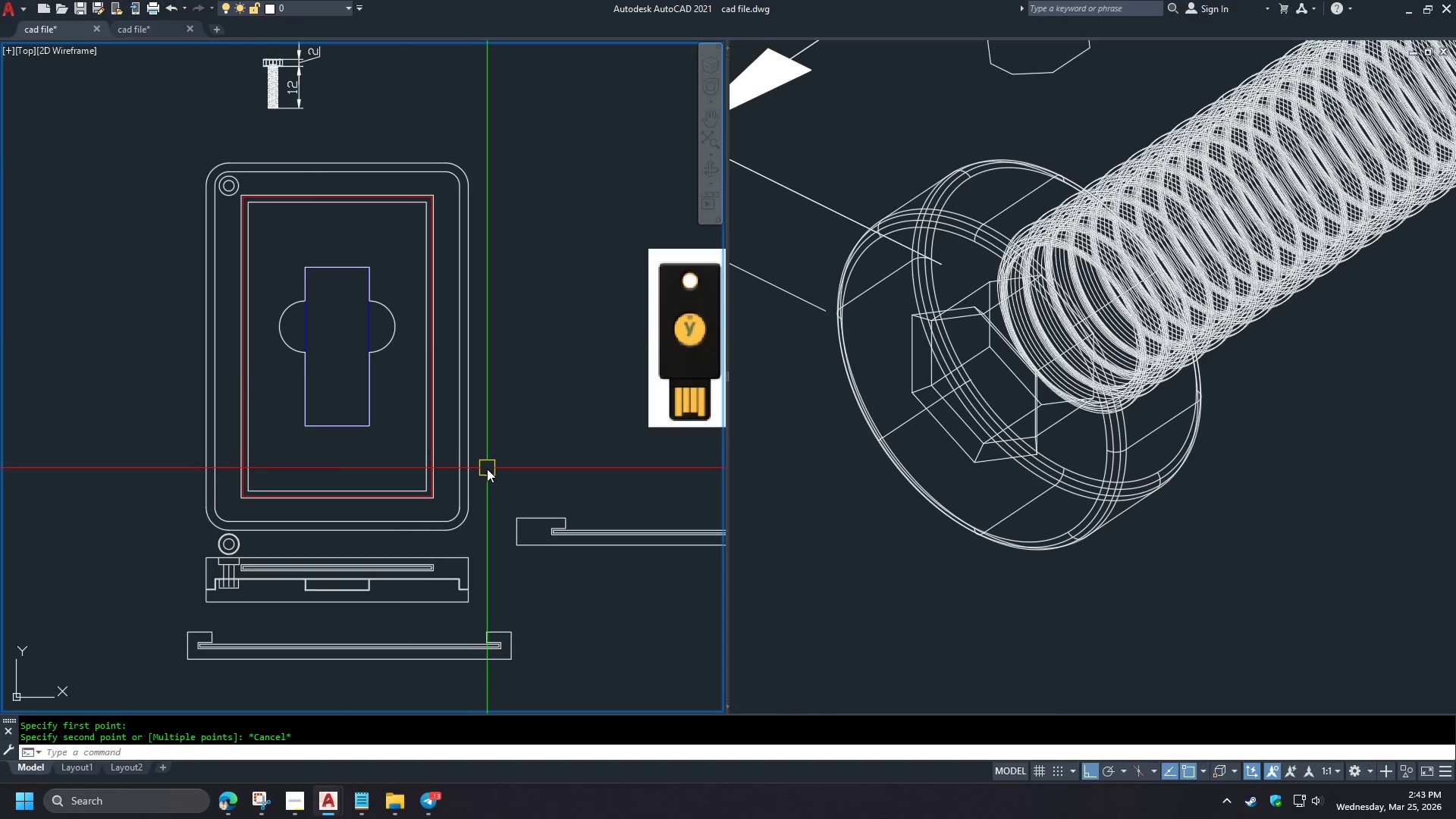 
left_click([482, 507])
 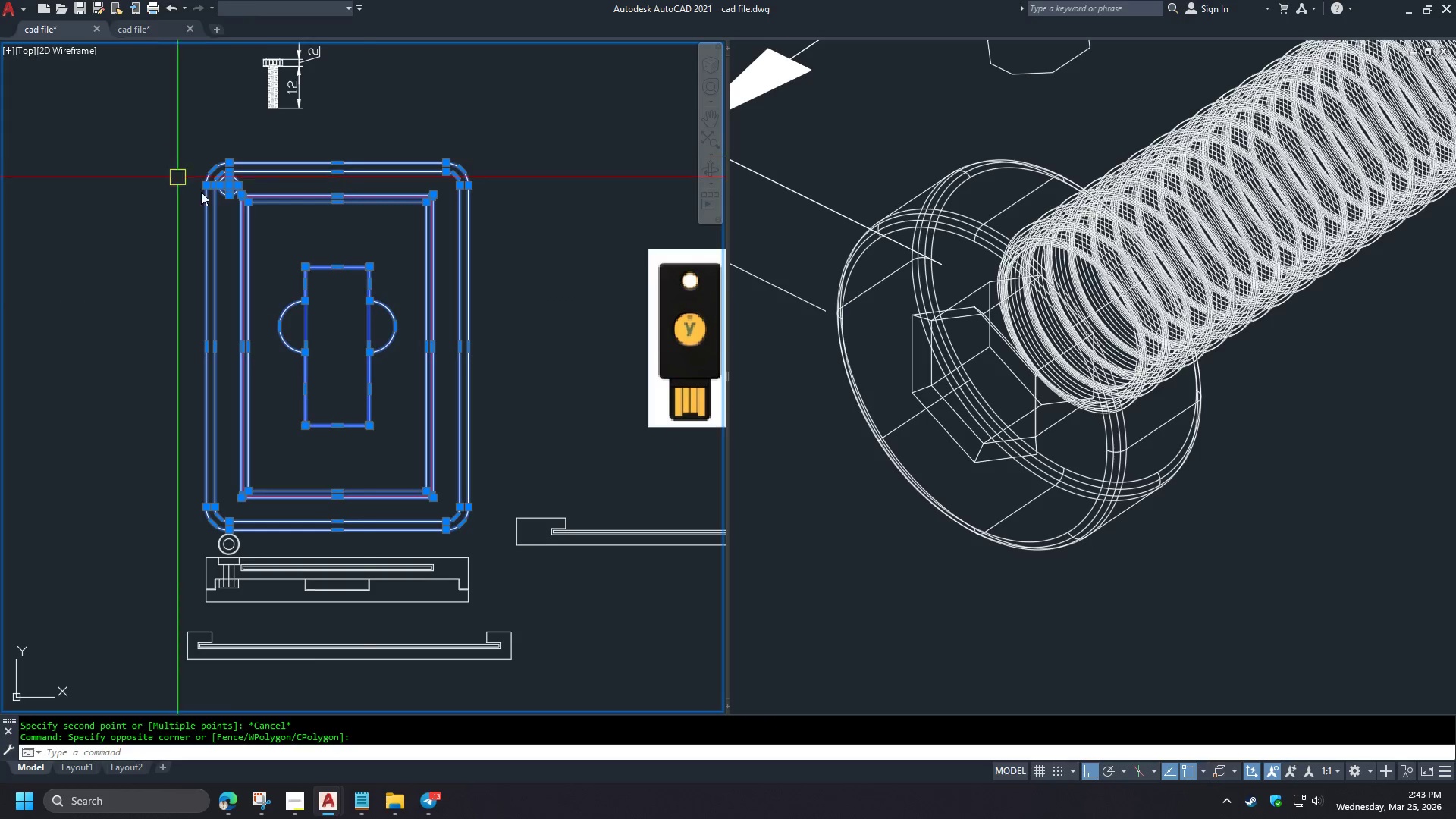 
type(co )
 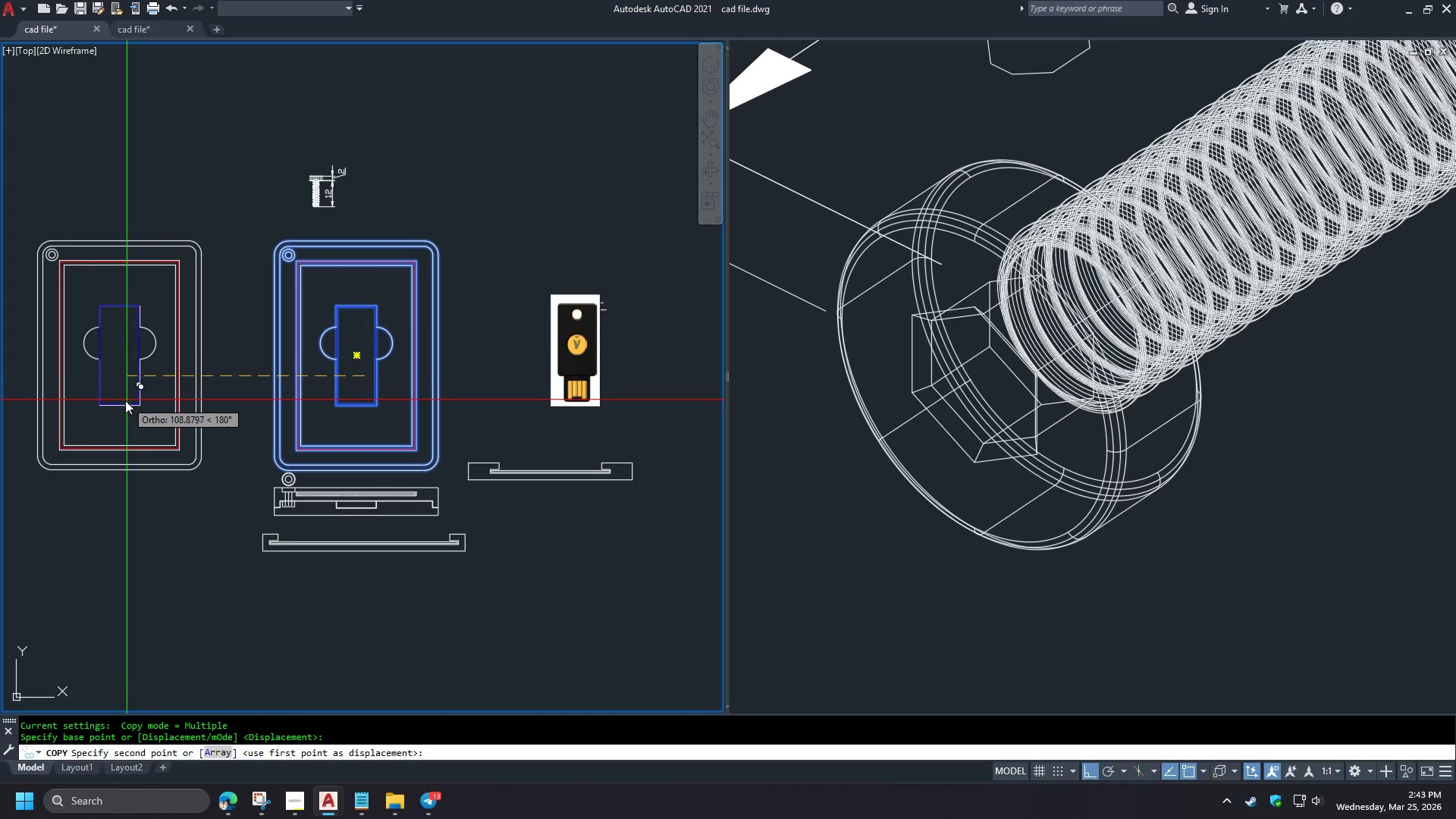 
scroll: coordinate [390, 371], scroll_direction: down, amount: 1.0
 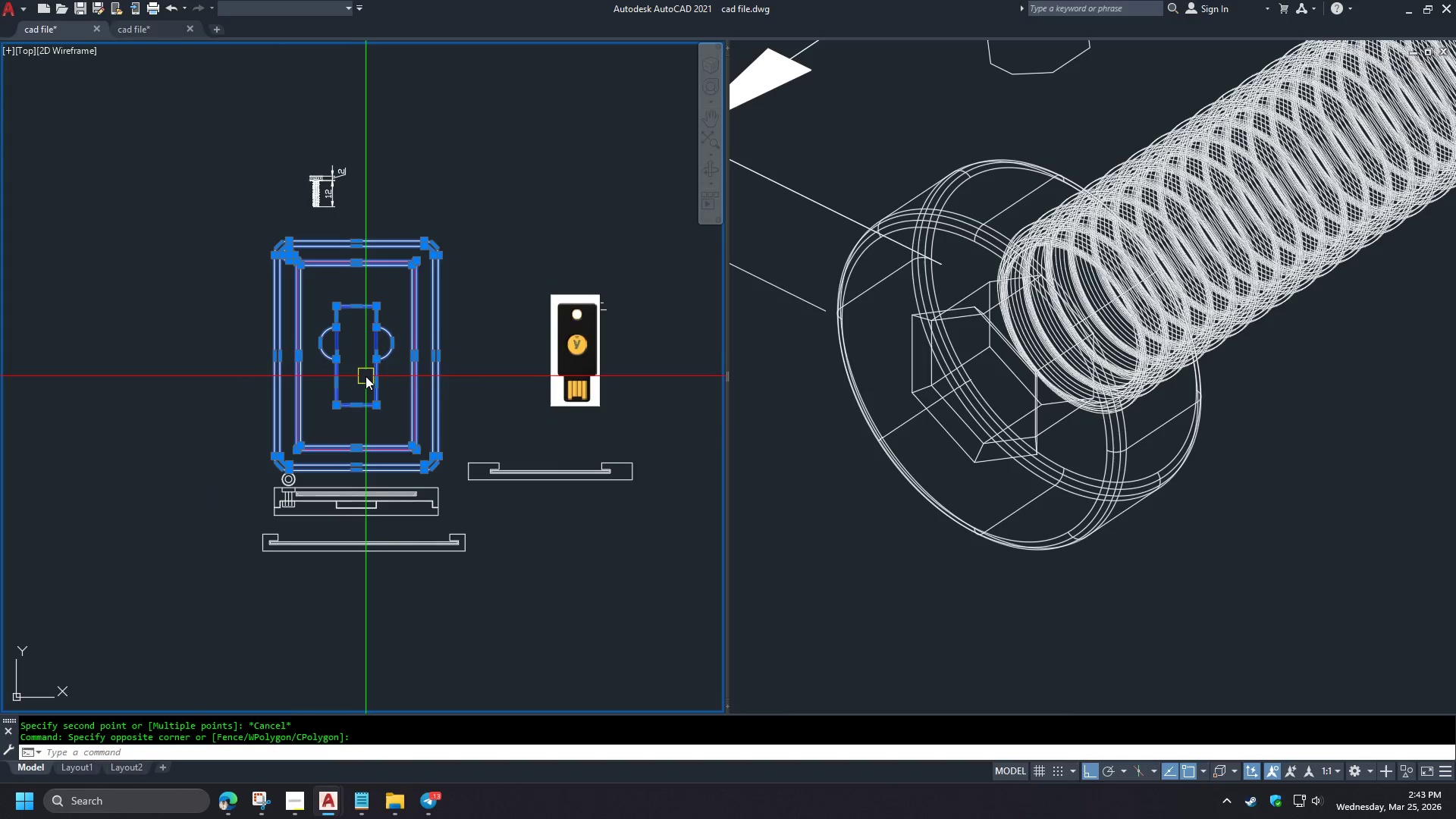 
left_click([125, 400])
 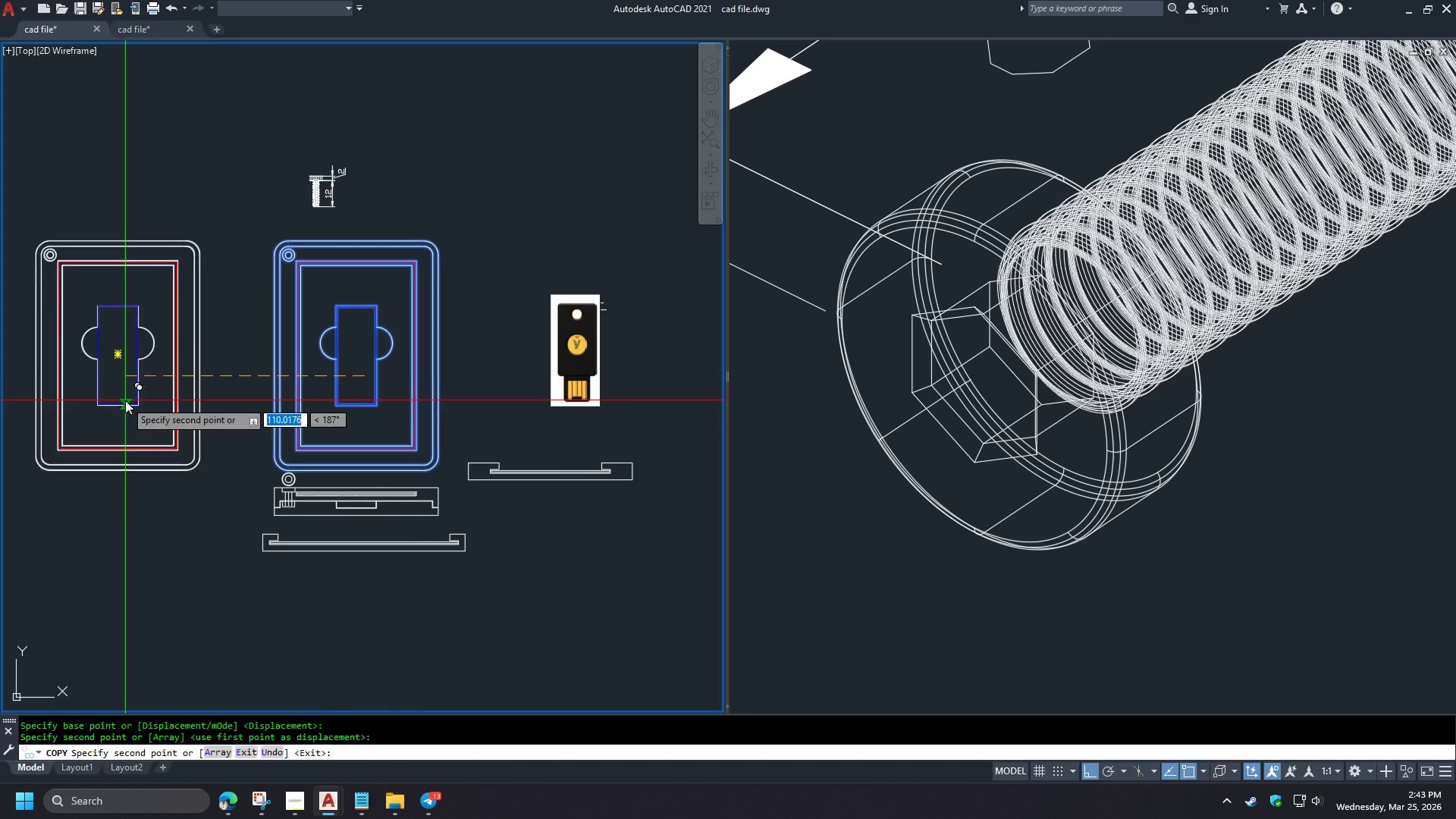 
key(Space)
 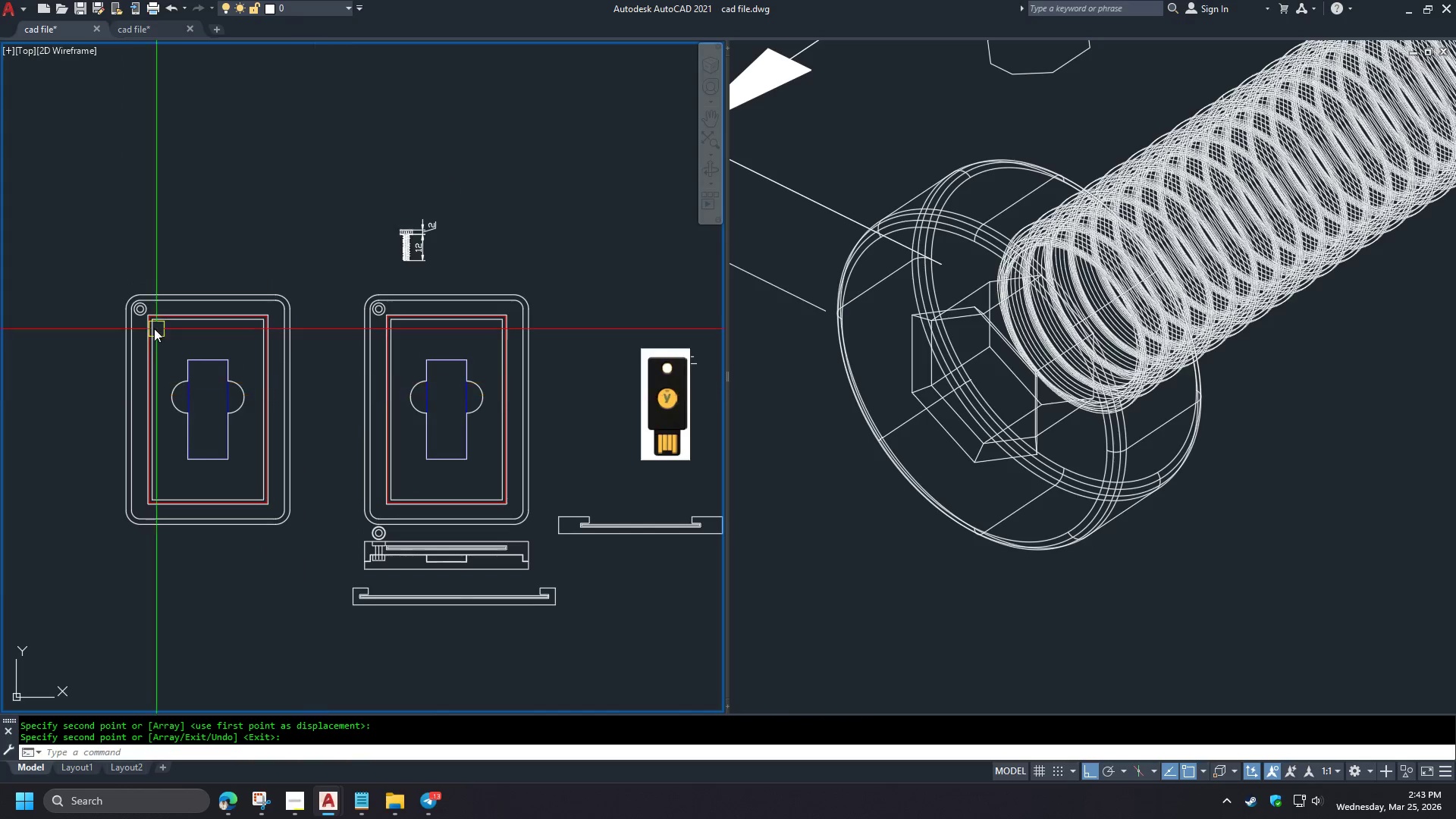 
key(D)
 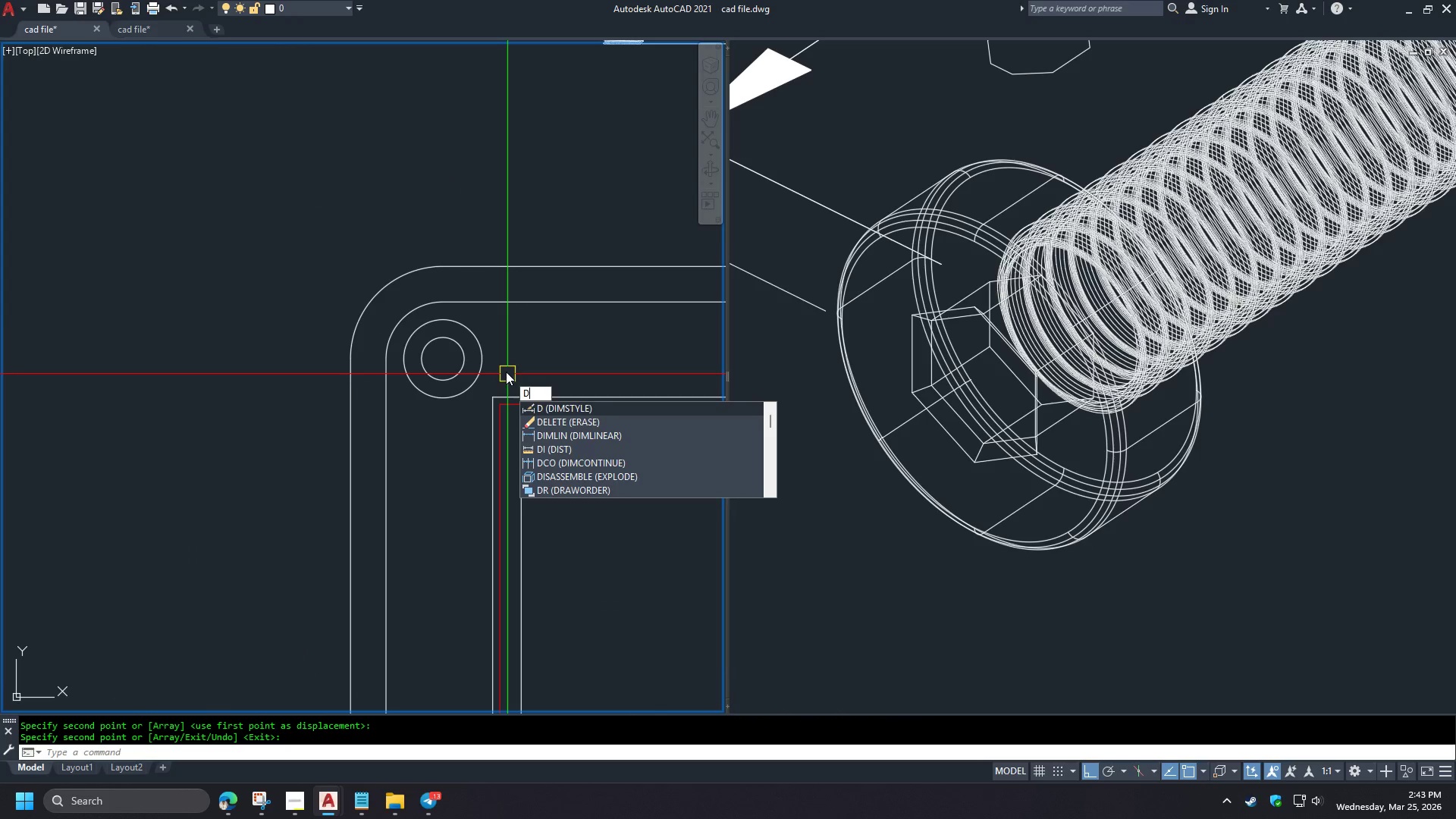 
scroll: coordinate [131, 310], scroll_direction: up, amount: 4.0
 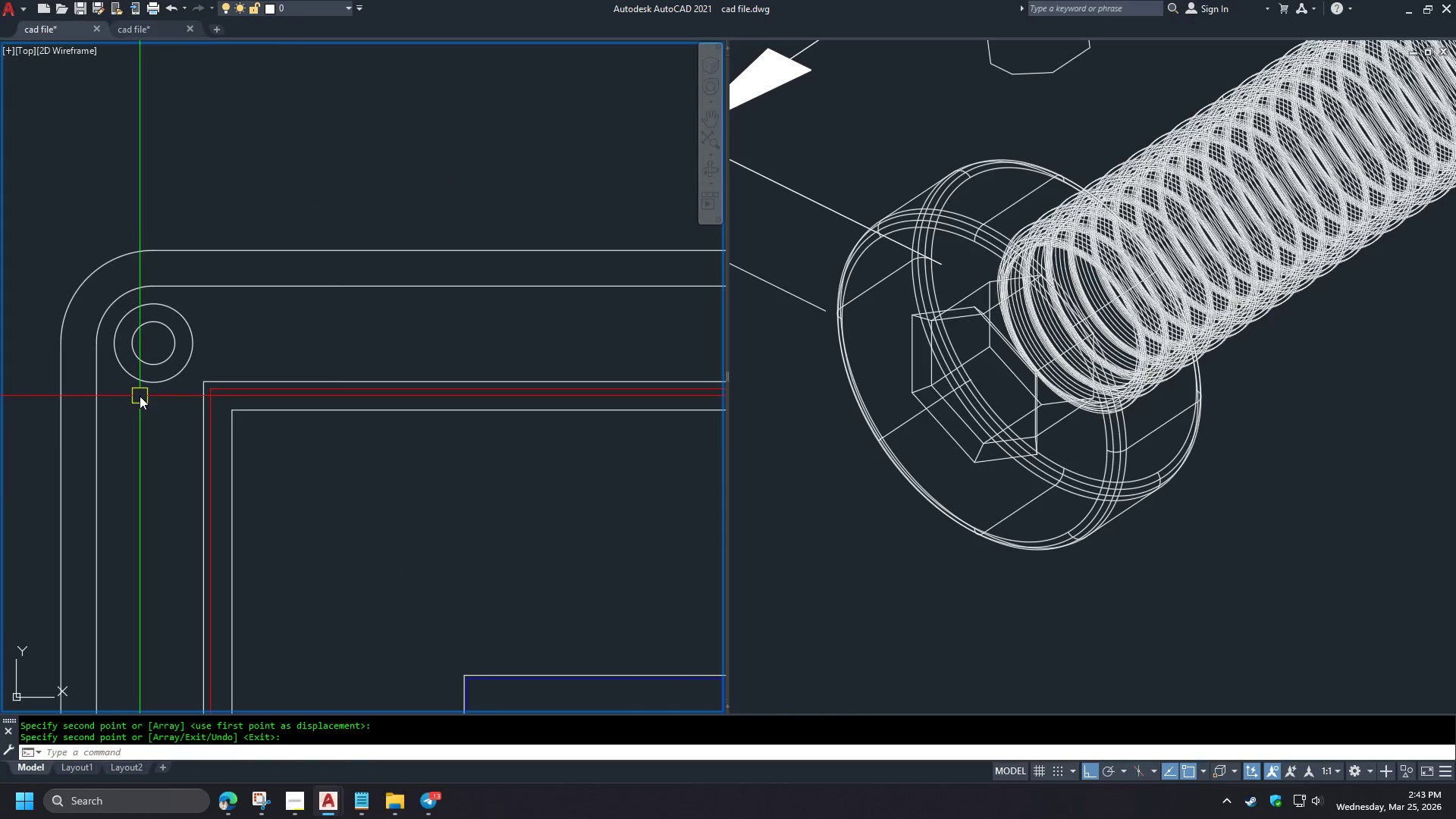 
key(I)
 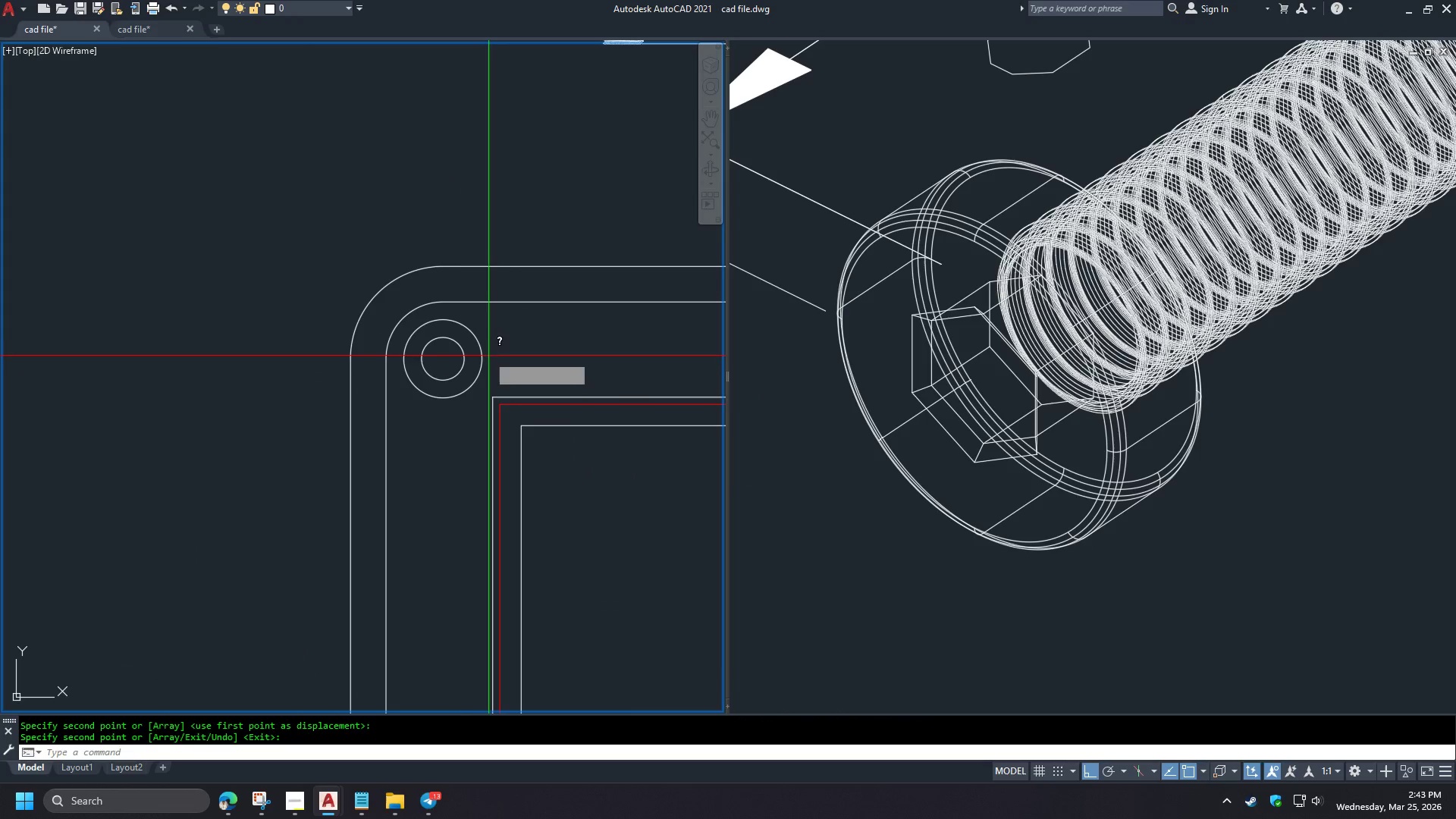 
key(Space)
 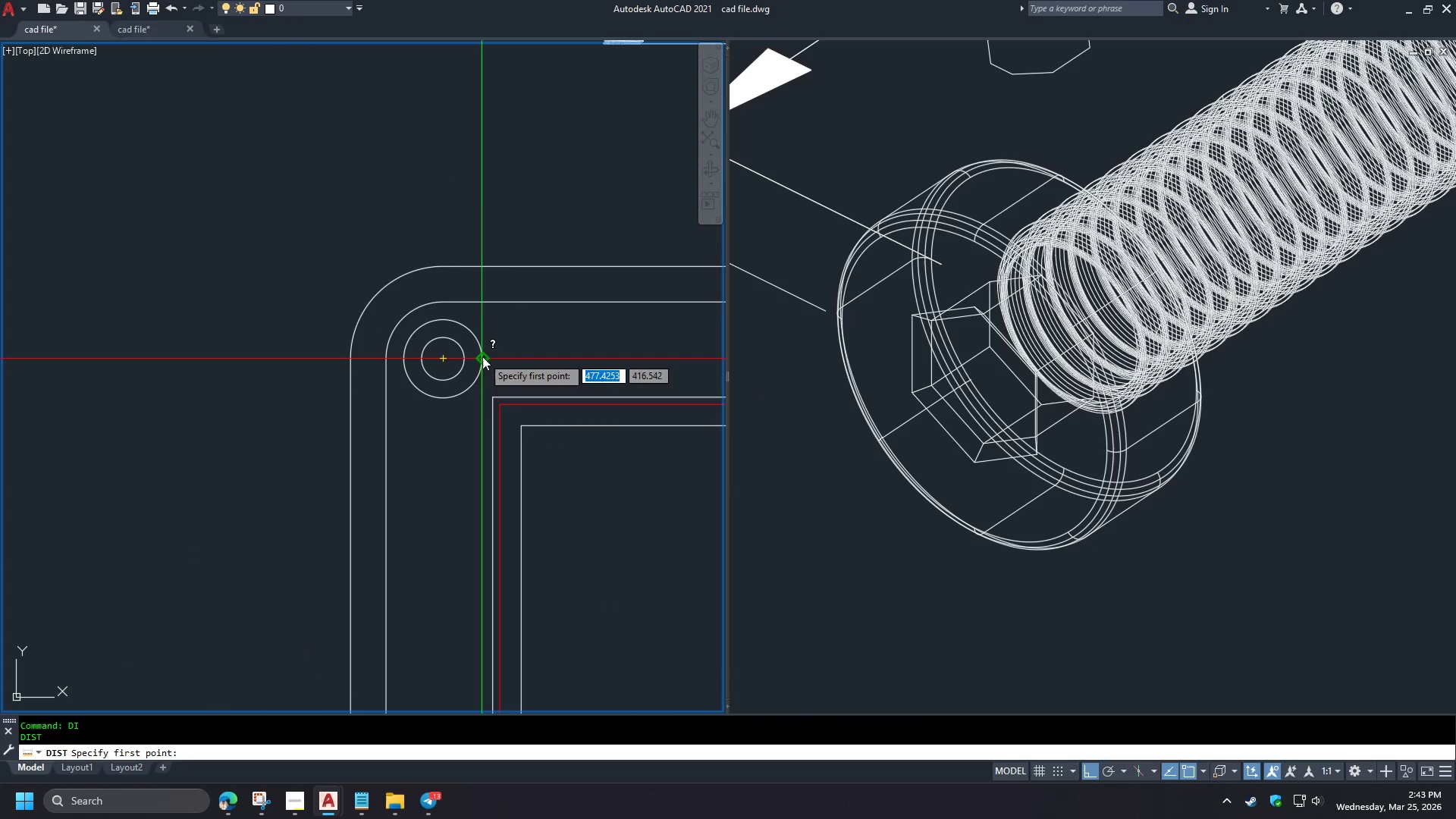 
left_click([482, 356])
 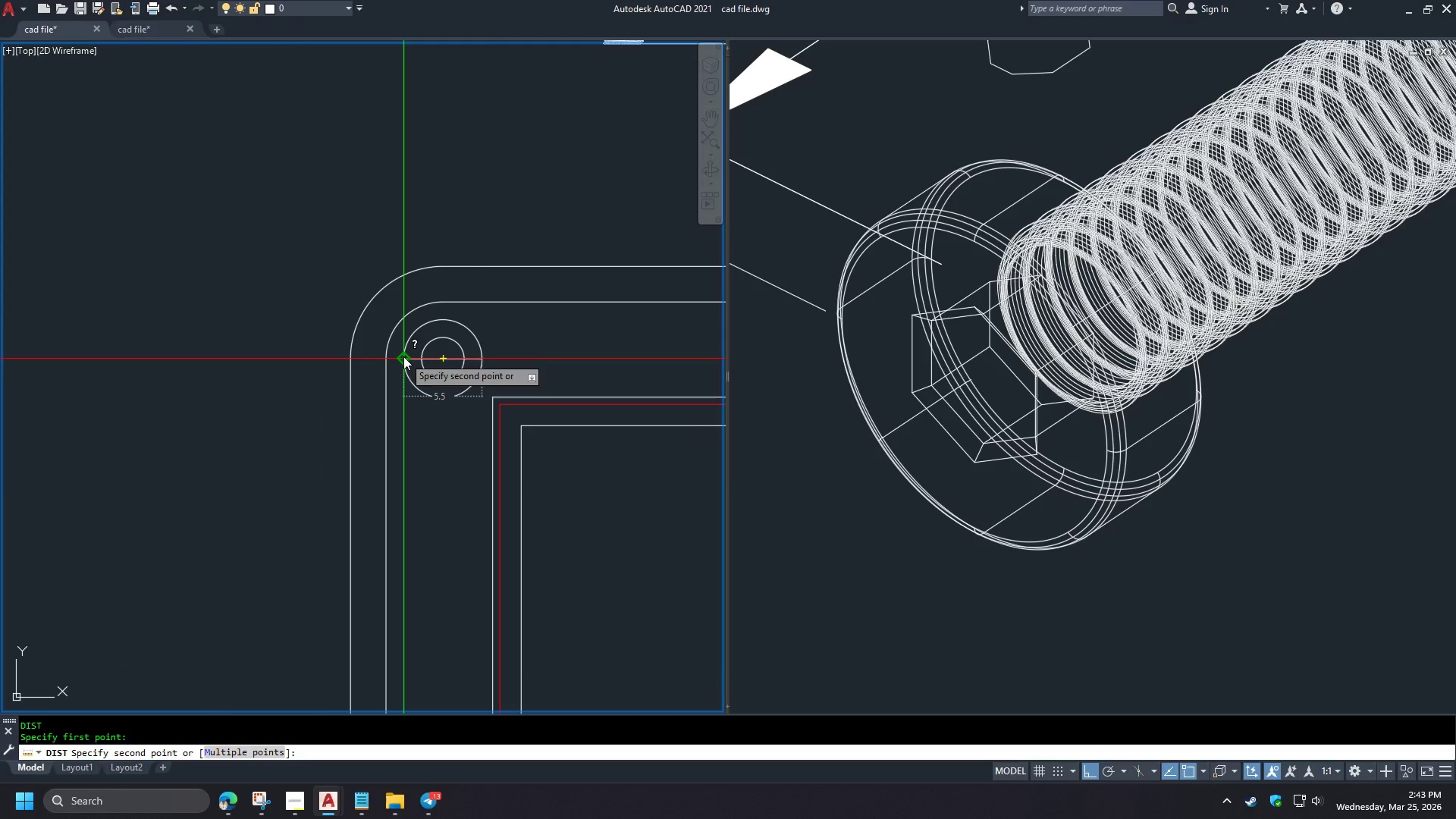 
scroll: coordinate [115, 384], scroll_direction: down, amount: 3.0
 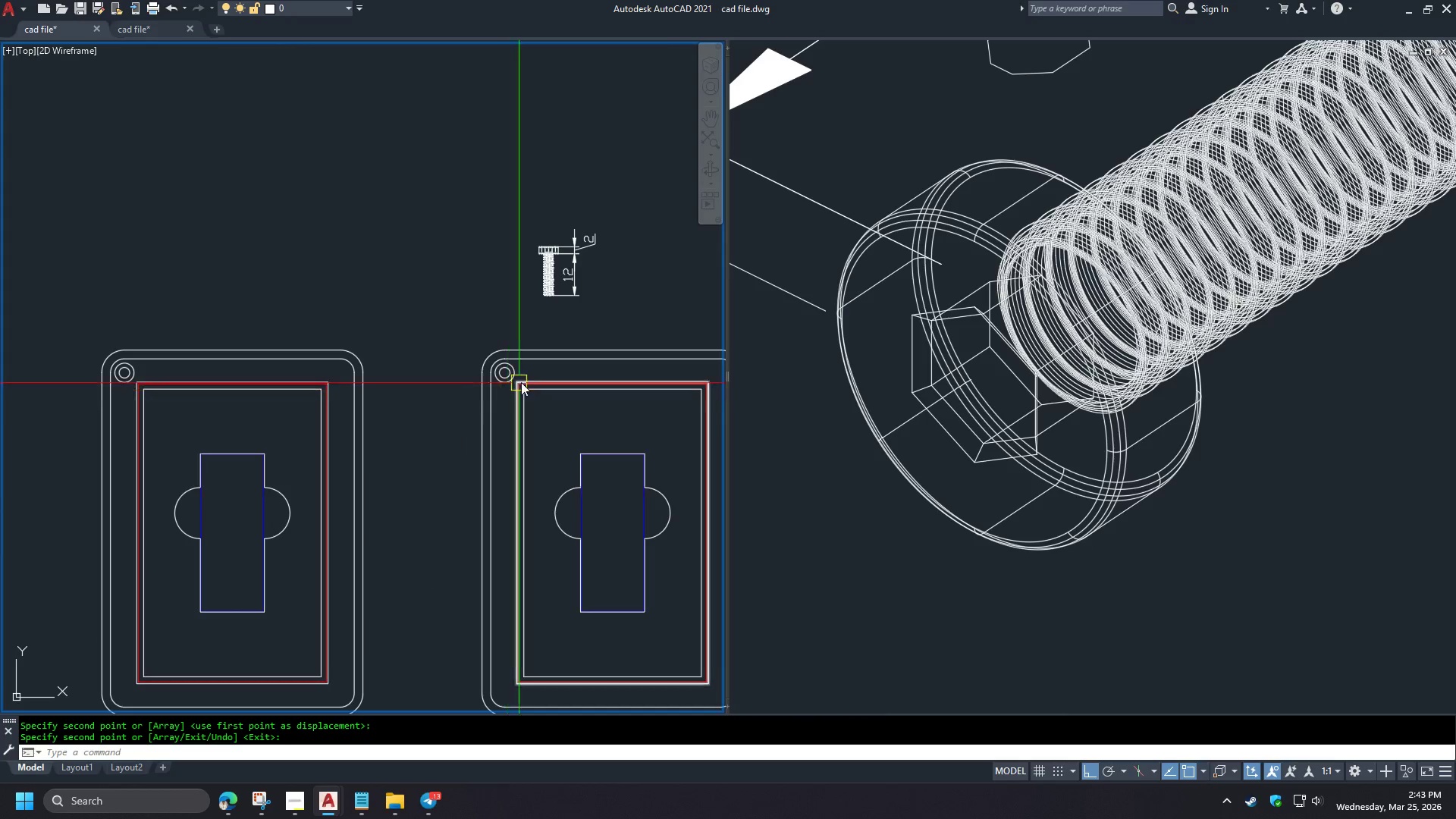 
scroll: coordinate [526, 377], scroll_direction: up, amount: 3.0
 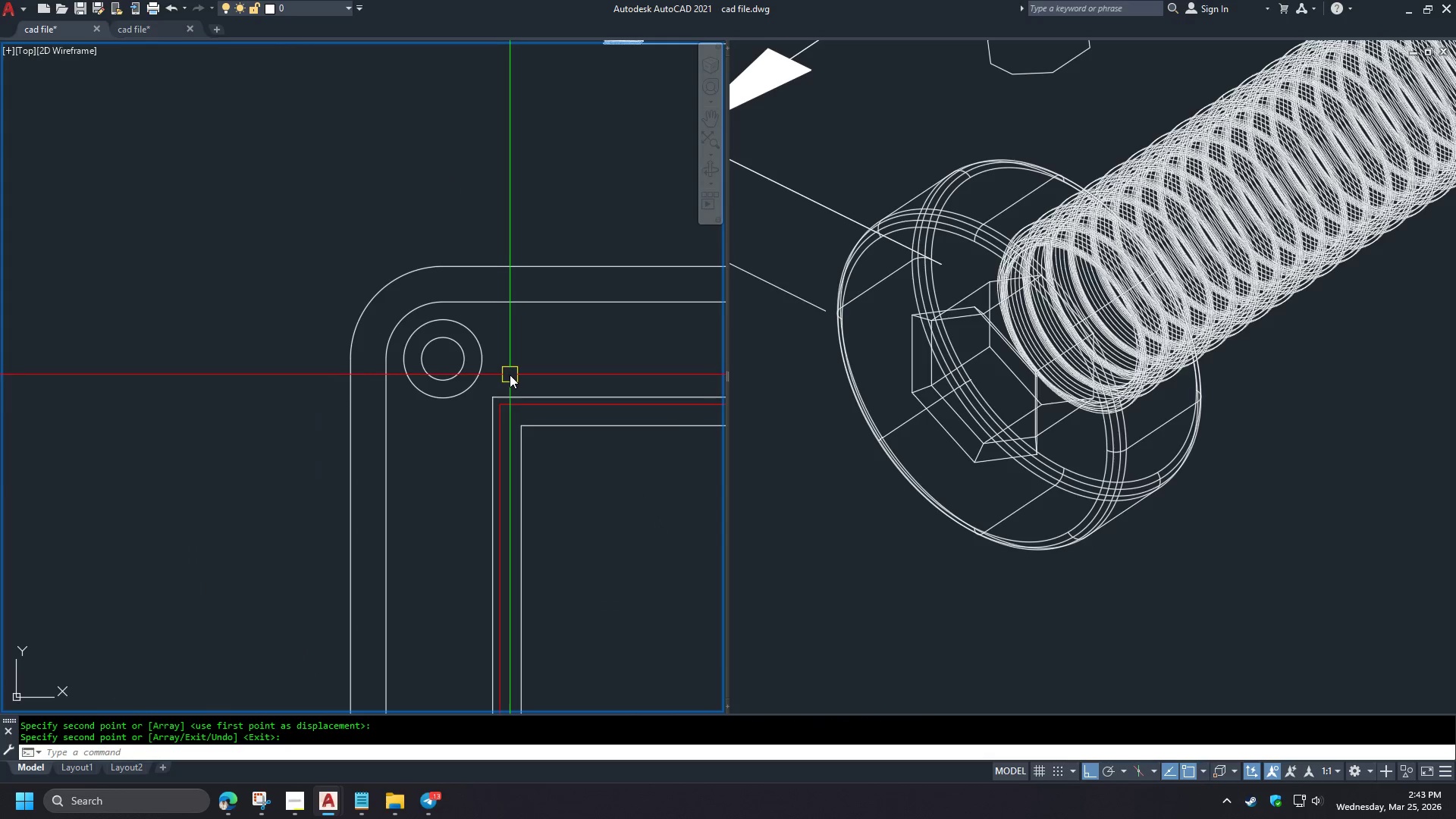 
key(Escape)
 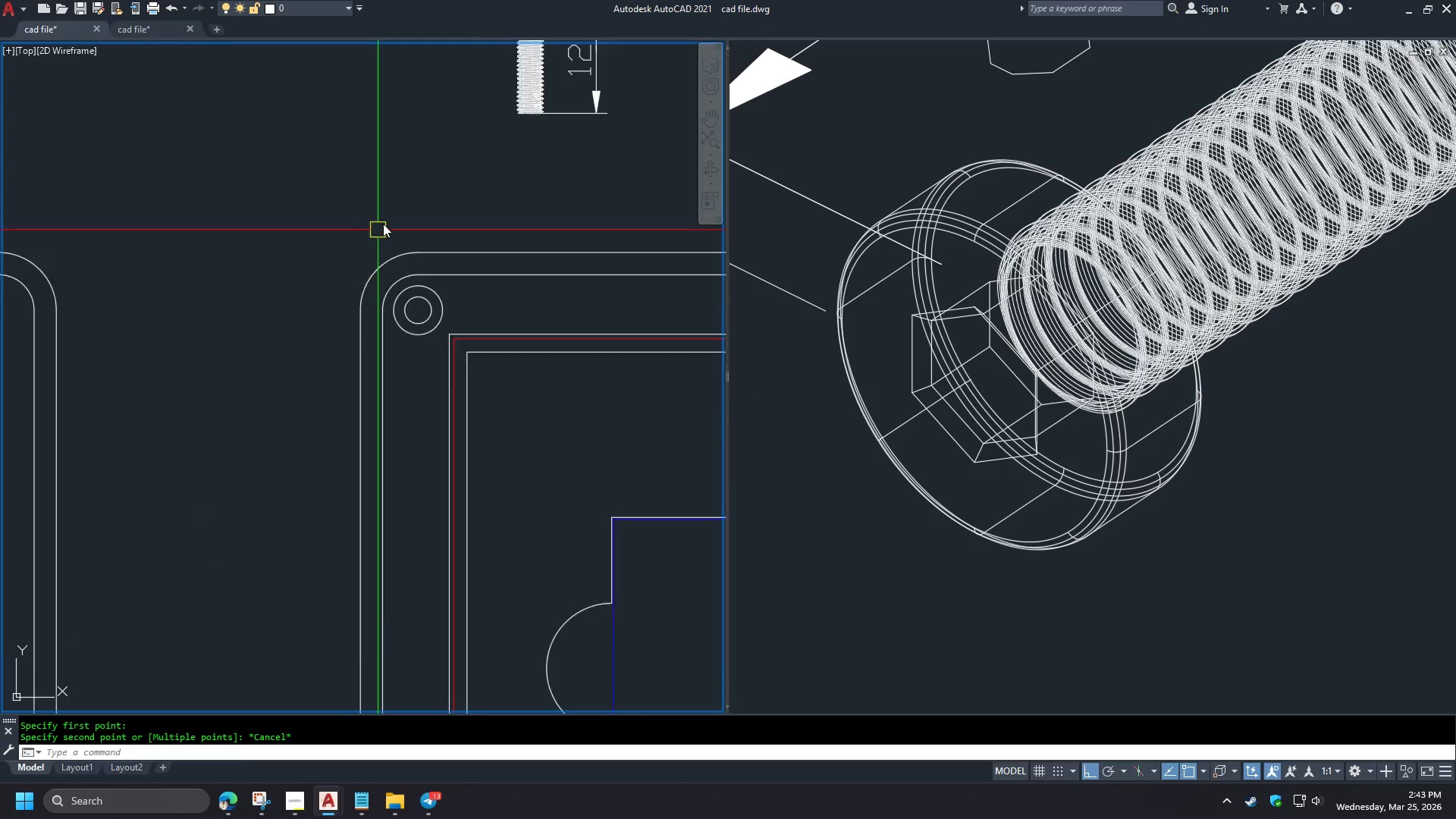 
key(D)
 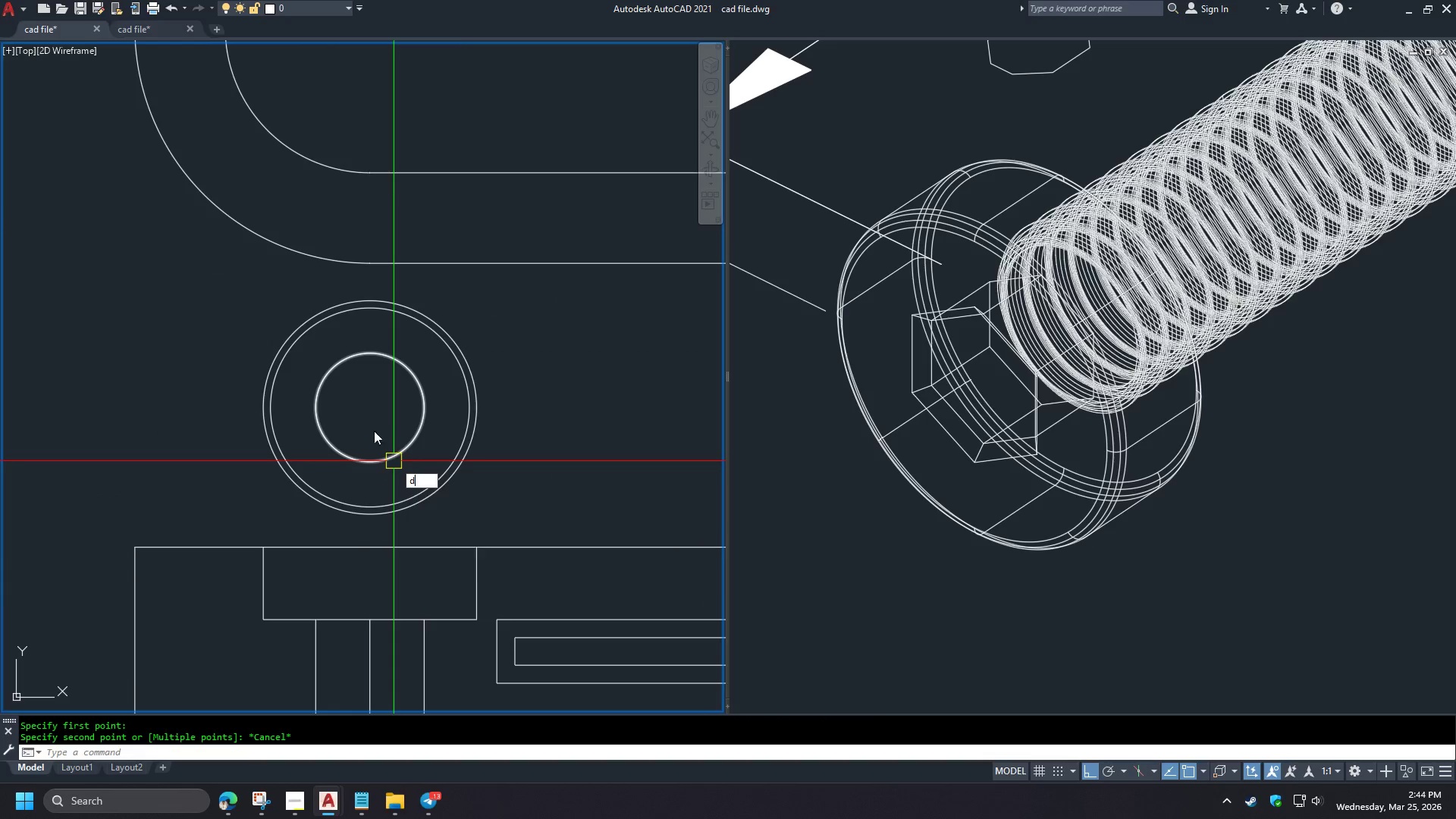 
scroll: coordinate [393, 216], scroll_direction: down, amount: 4.0
 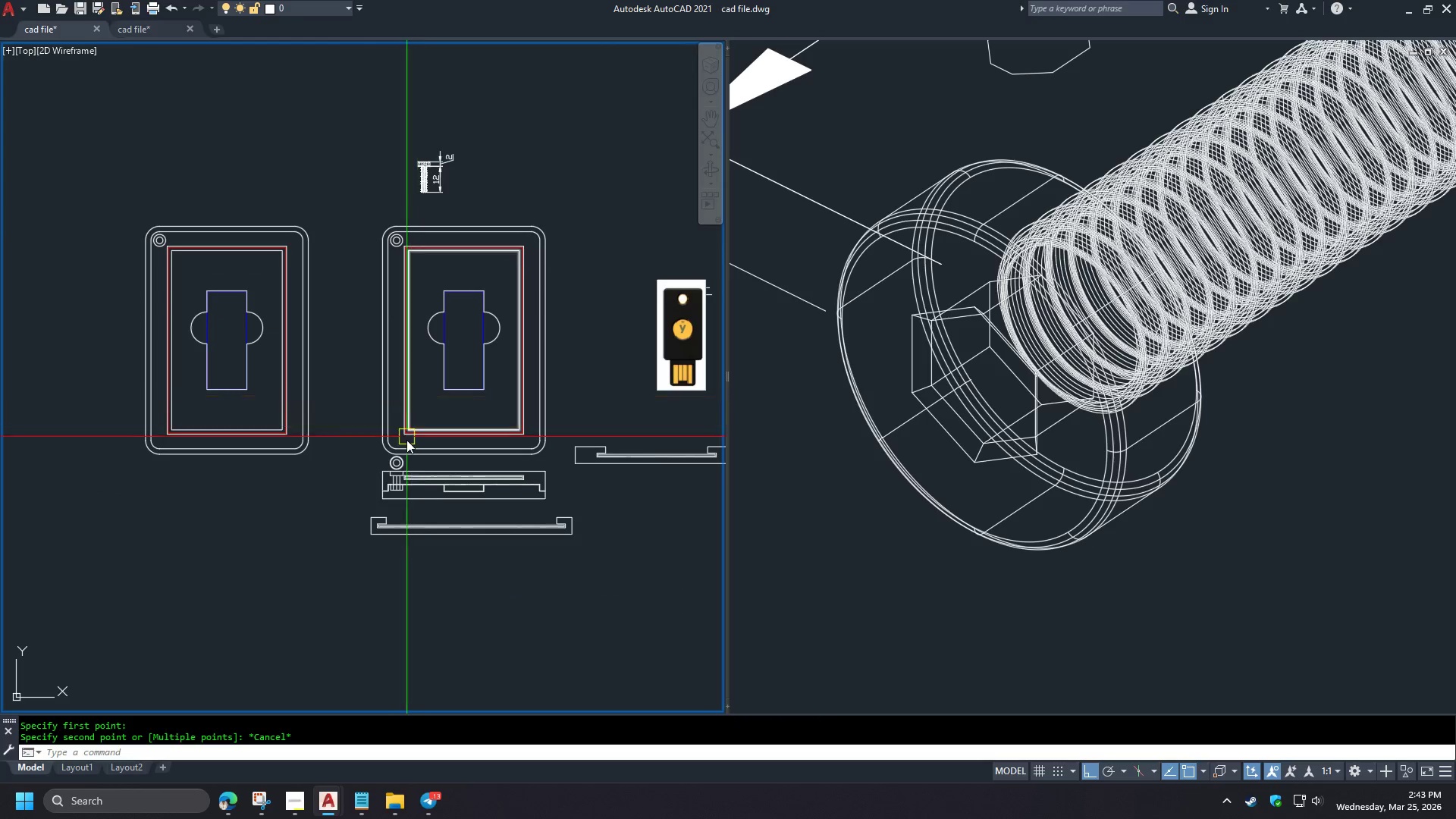 
key(I)
 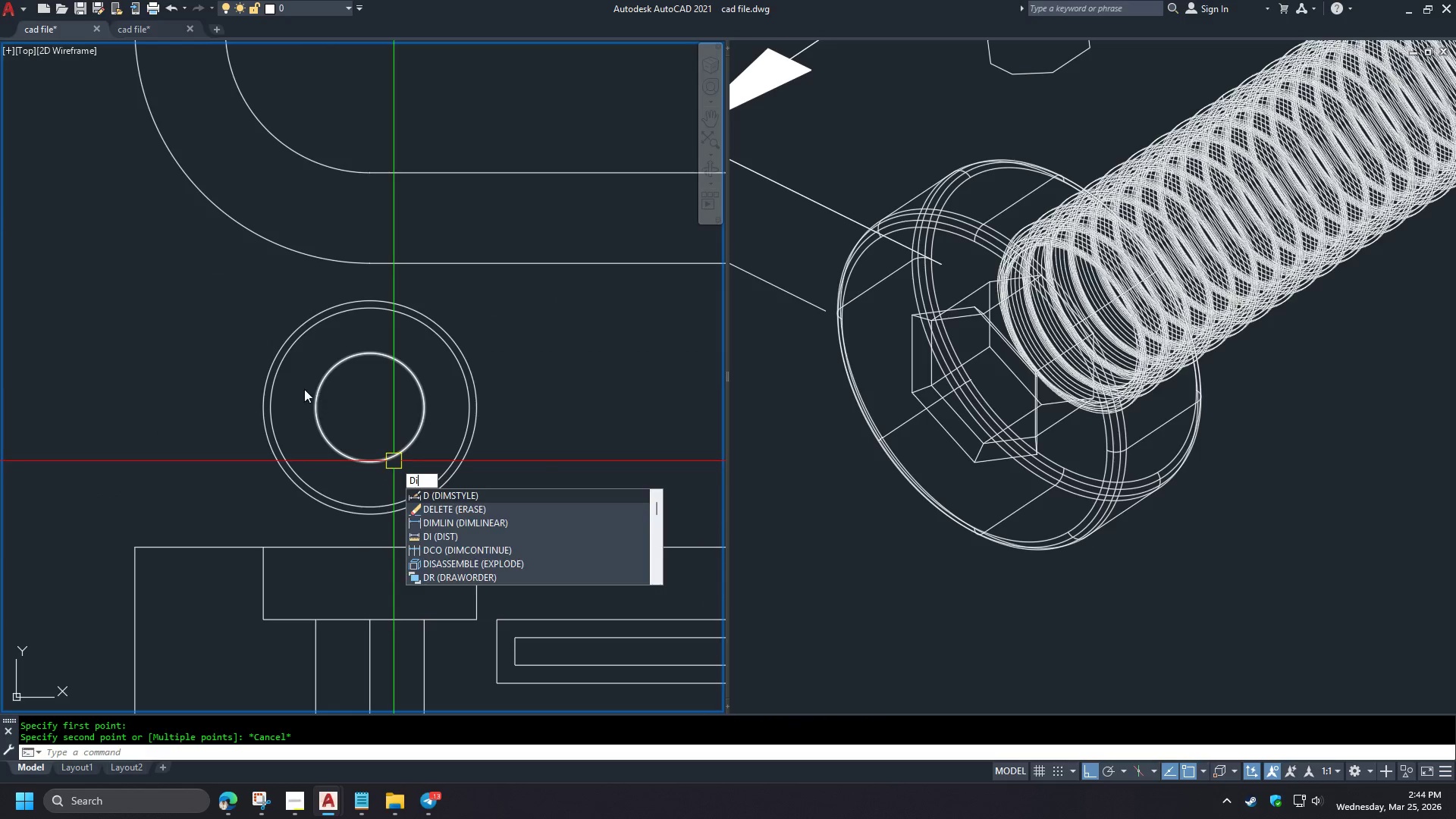 
key(Space)
 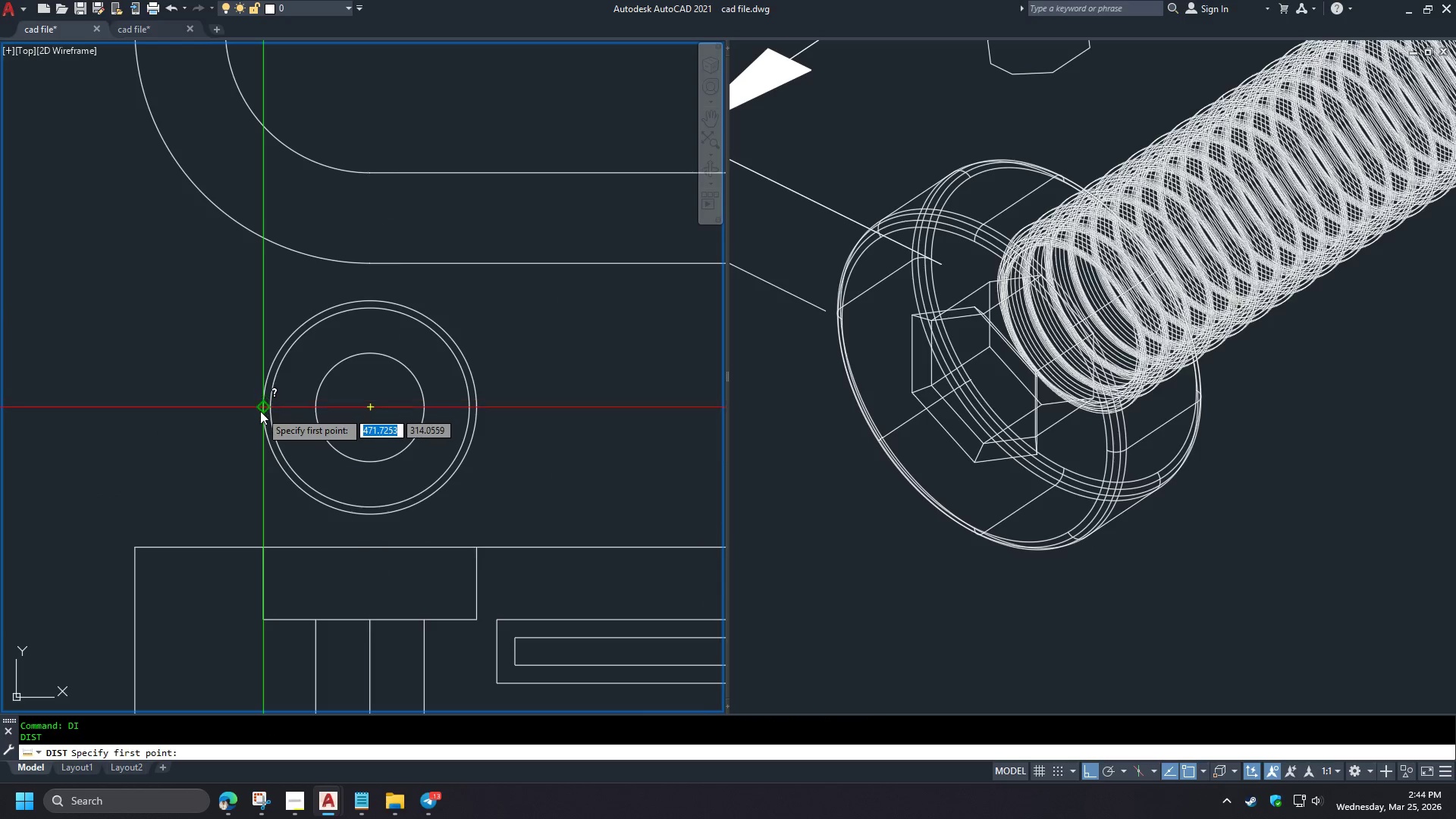 
scroll: coordinate [397, 467], scroll_direction: up, amount: 6.0
 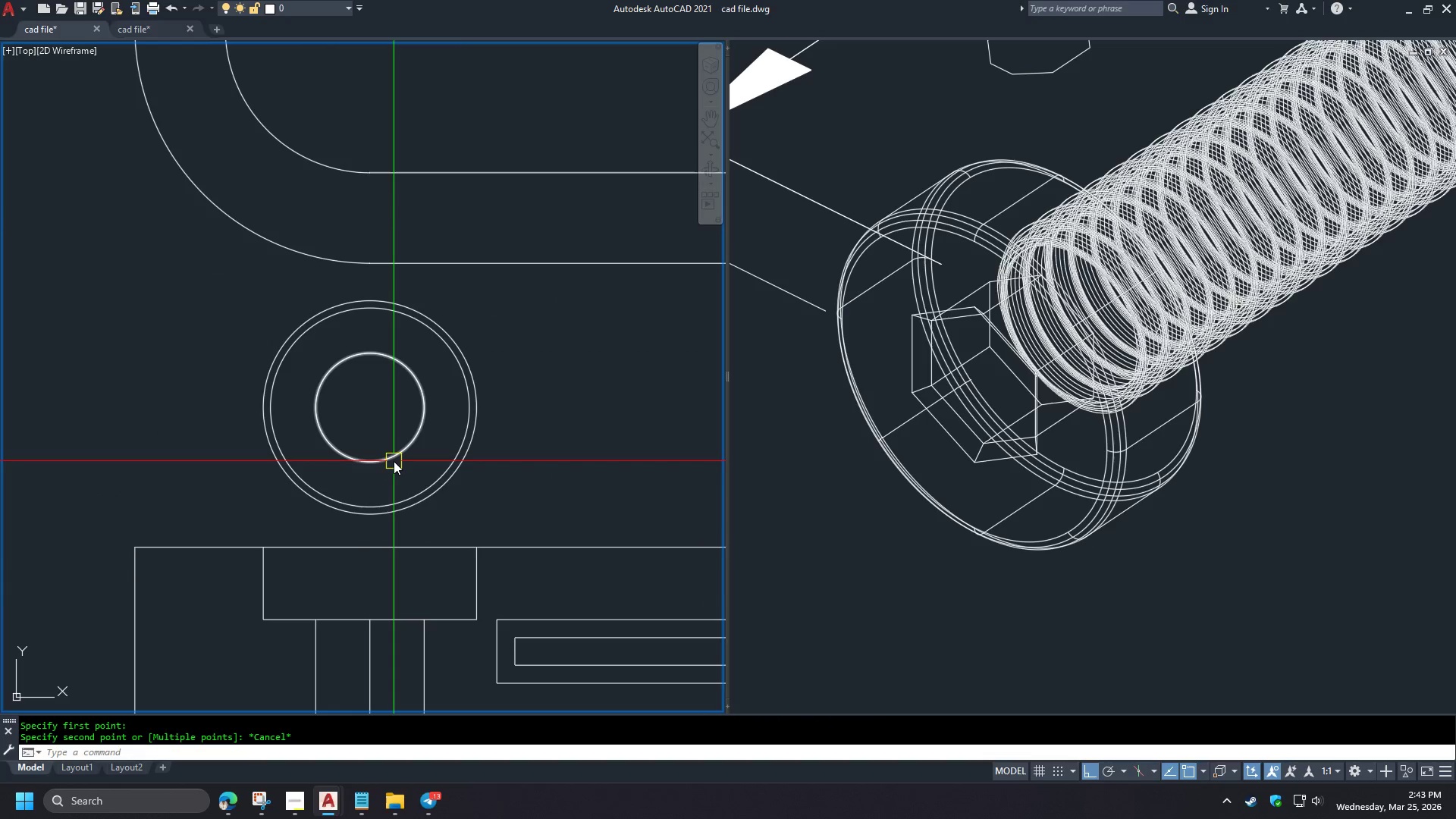 
left_click([260, 411])
 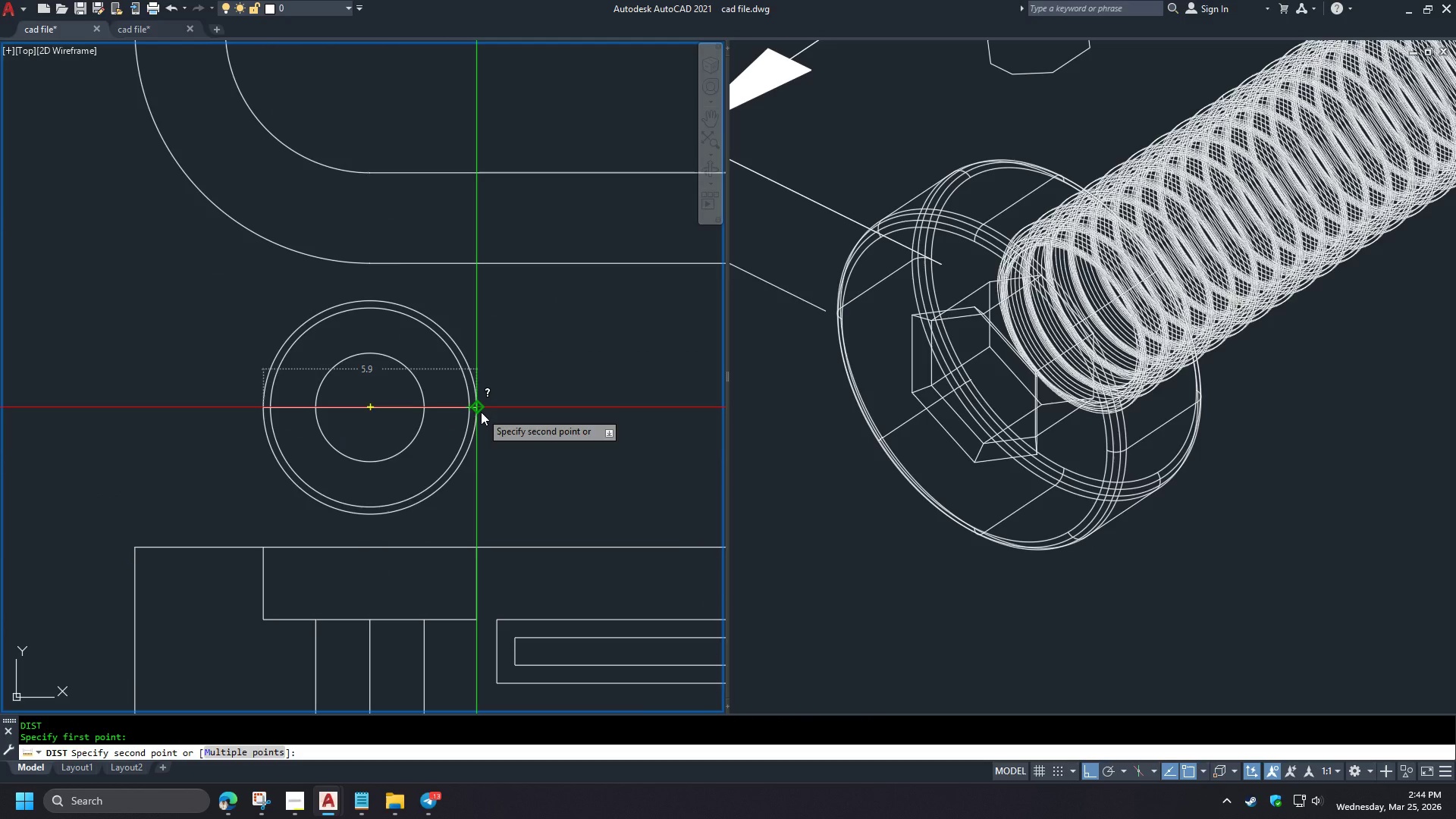 
key(Escape)
 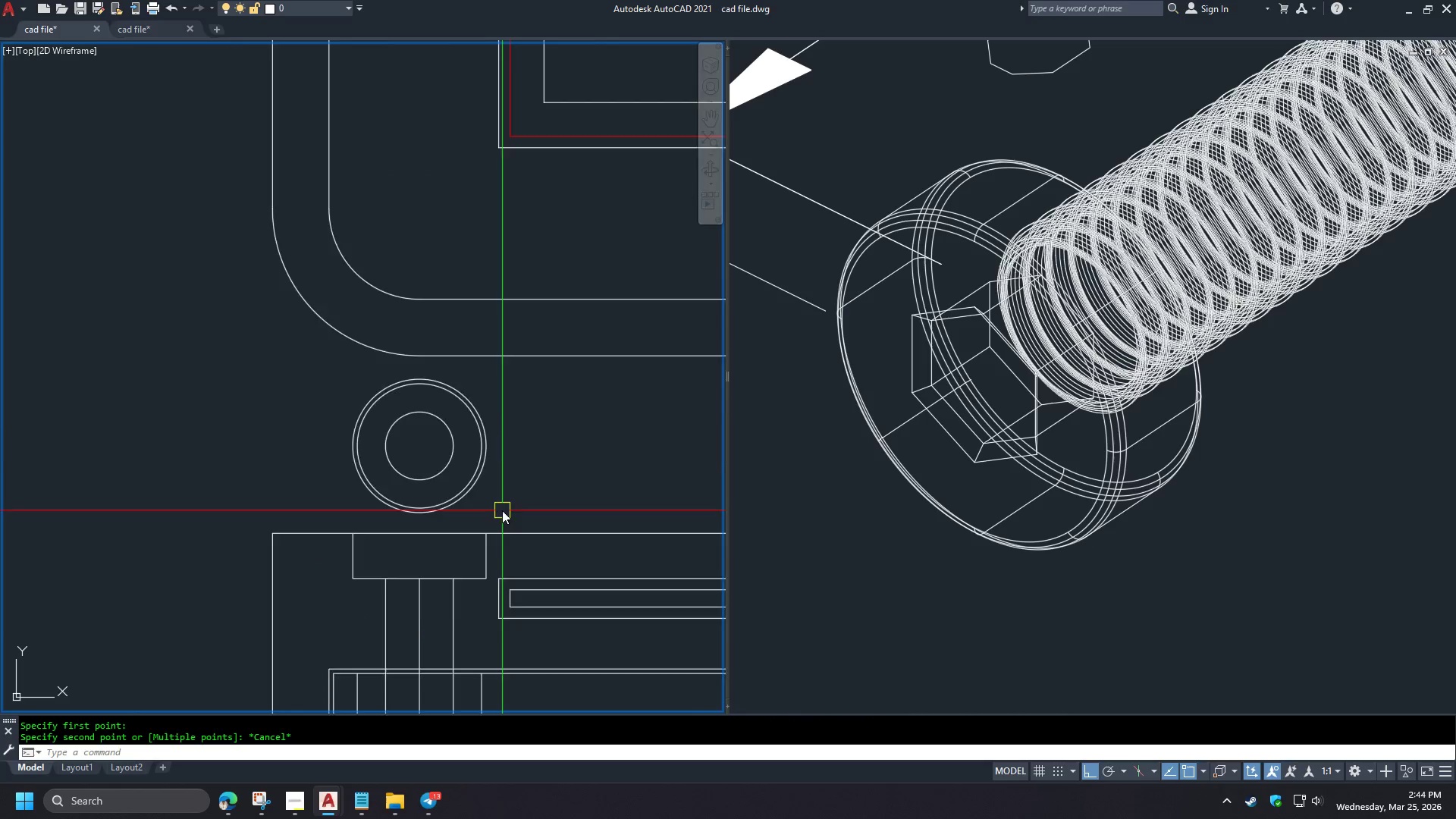 
key(O)
 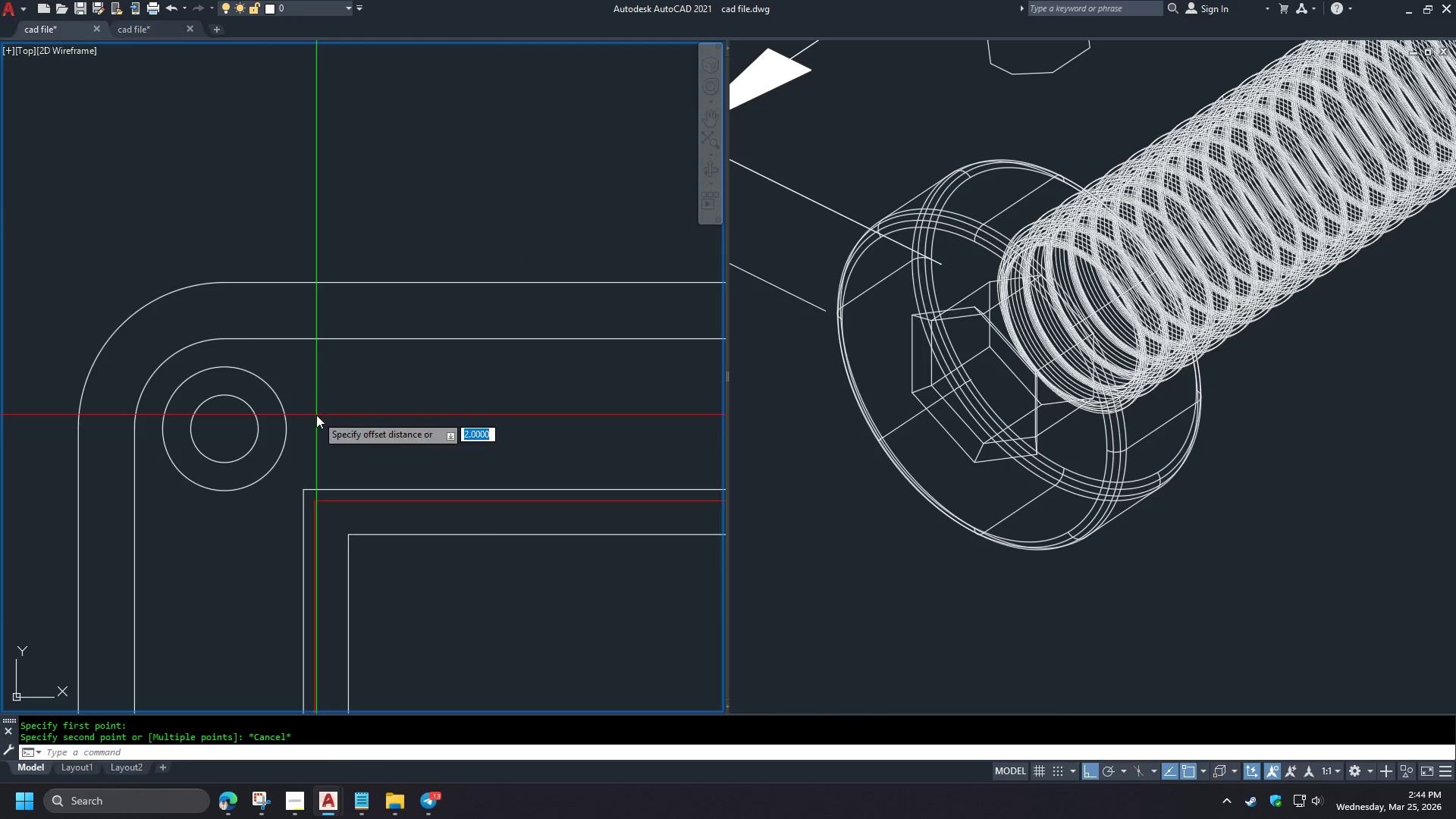 
key(Space)
 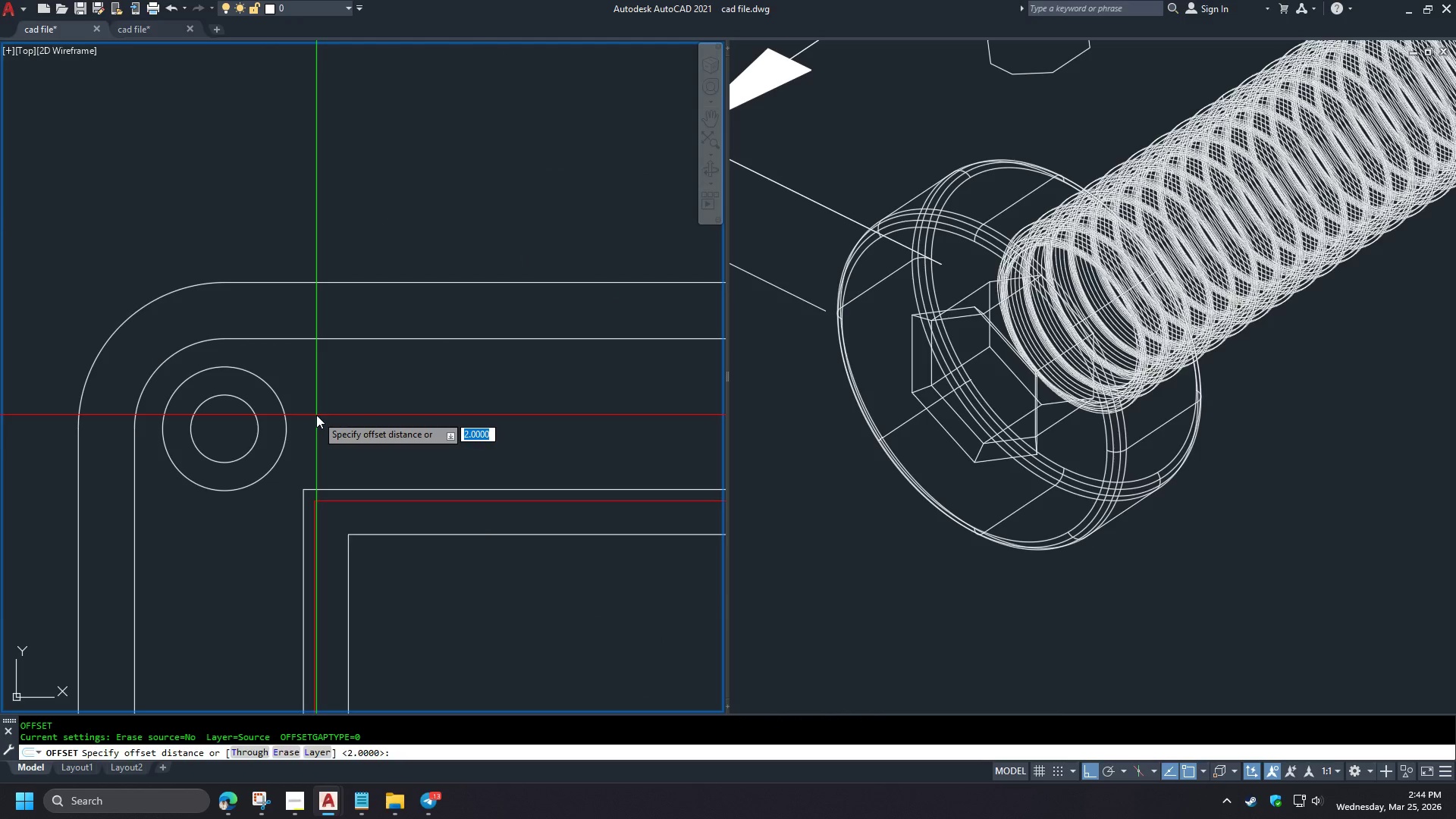 
key(NumpadDecimal)
 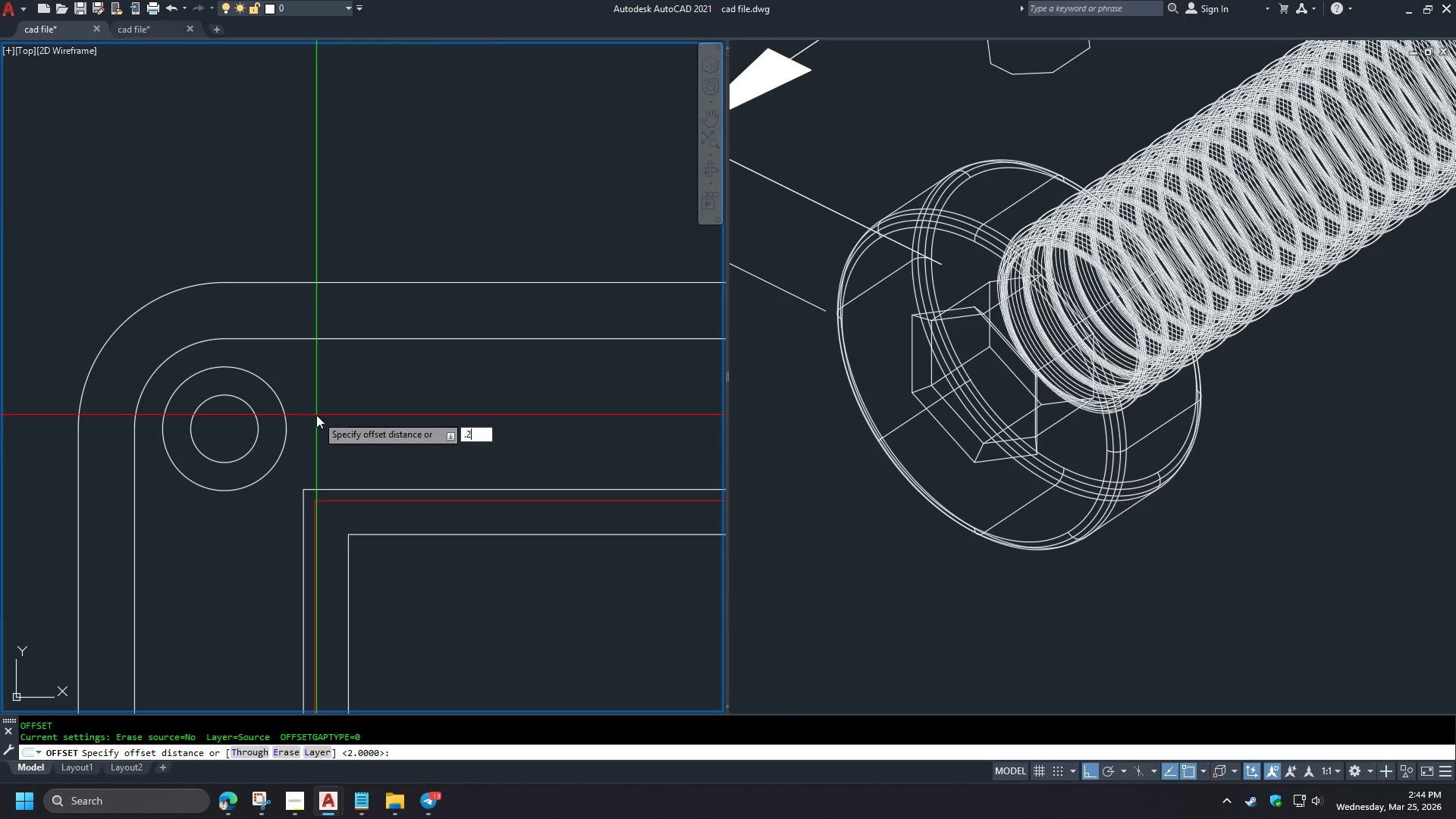 
key(Numpad2)
 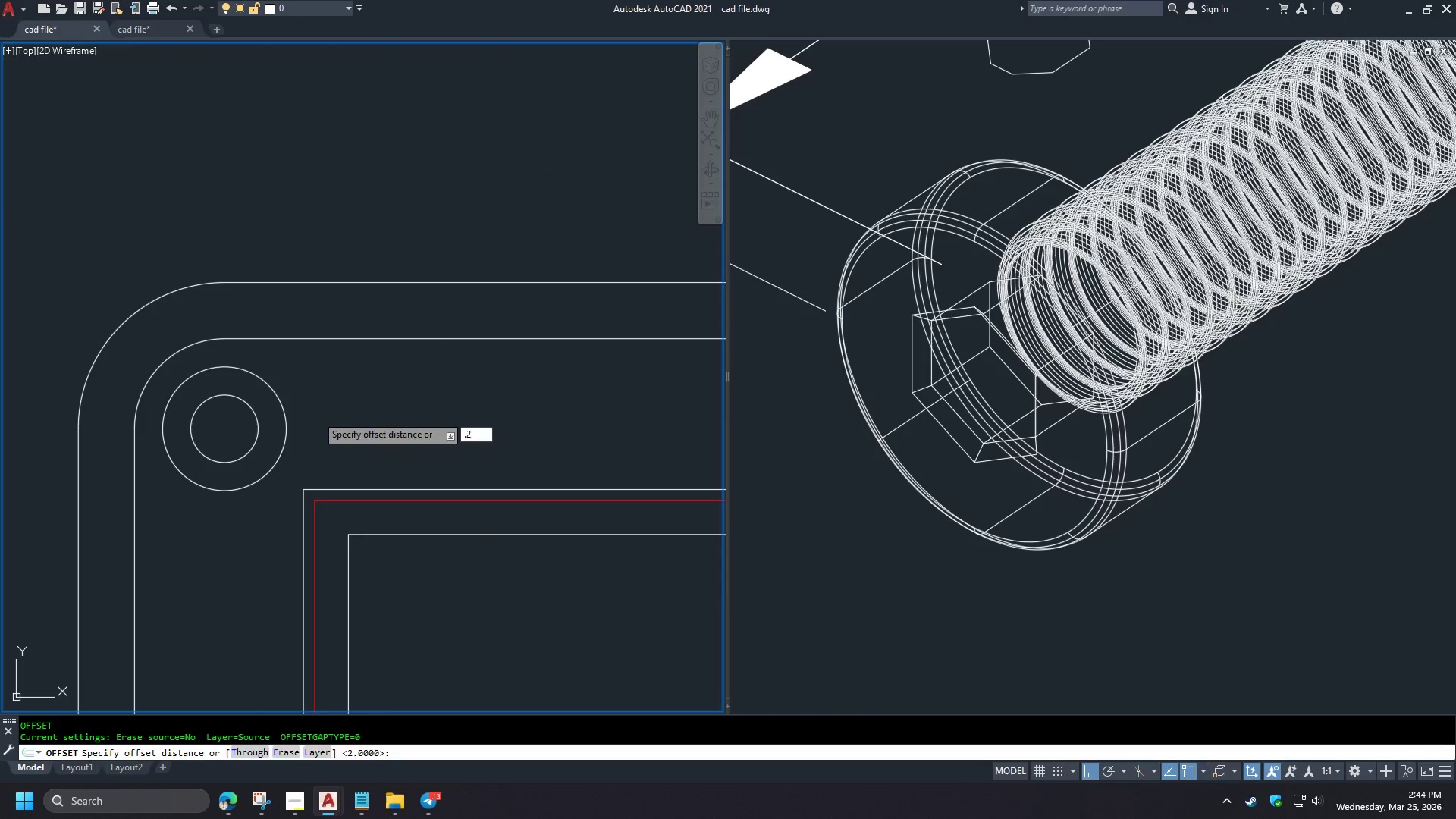 
scroll: coordinate [503, 518], scroll_direction: down, amount: 6.0
 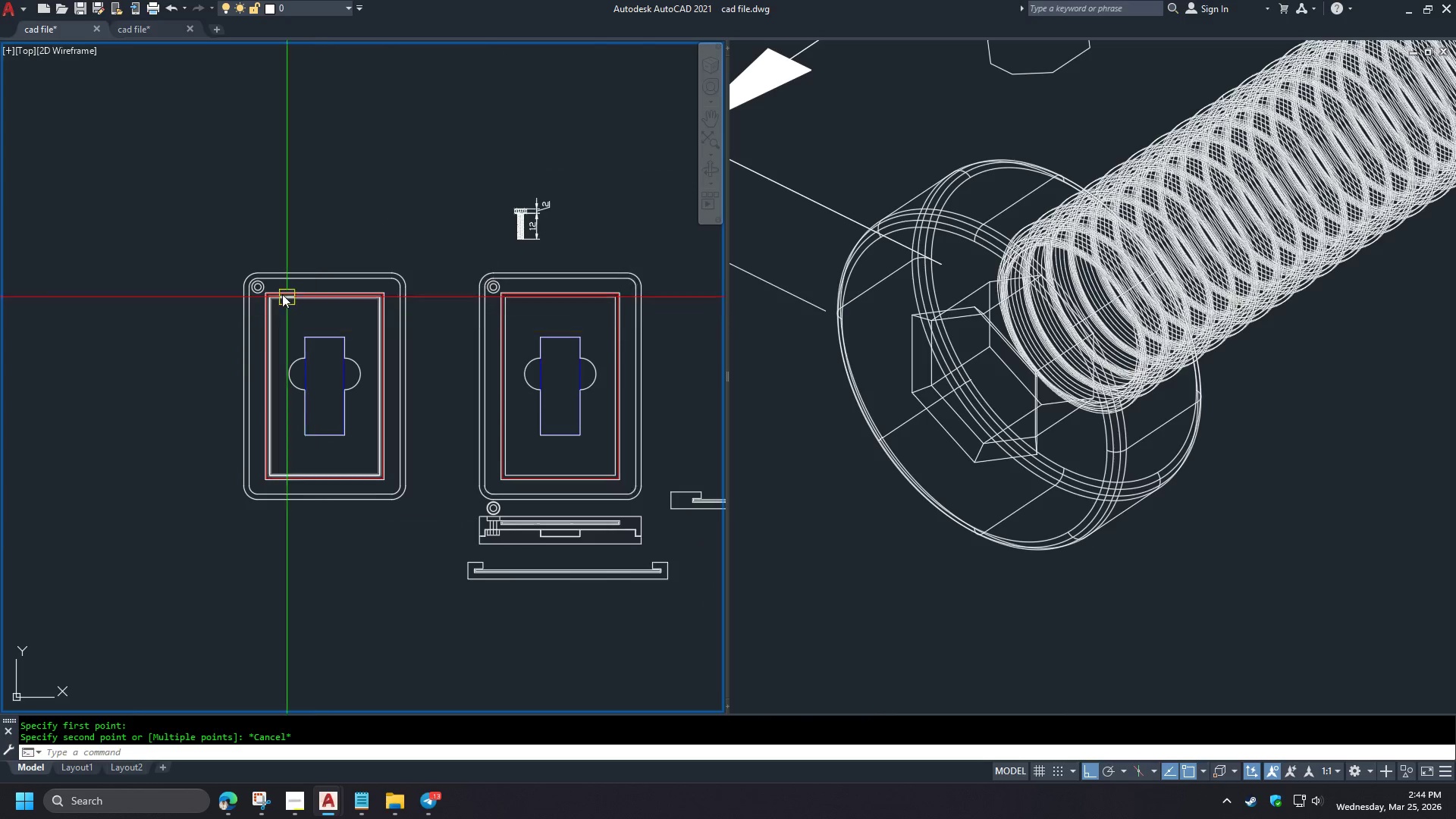 
key(NumpadEnter)
 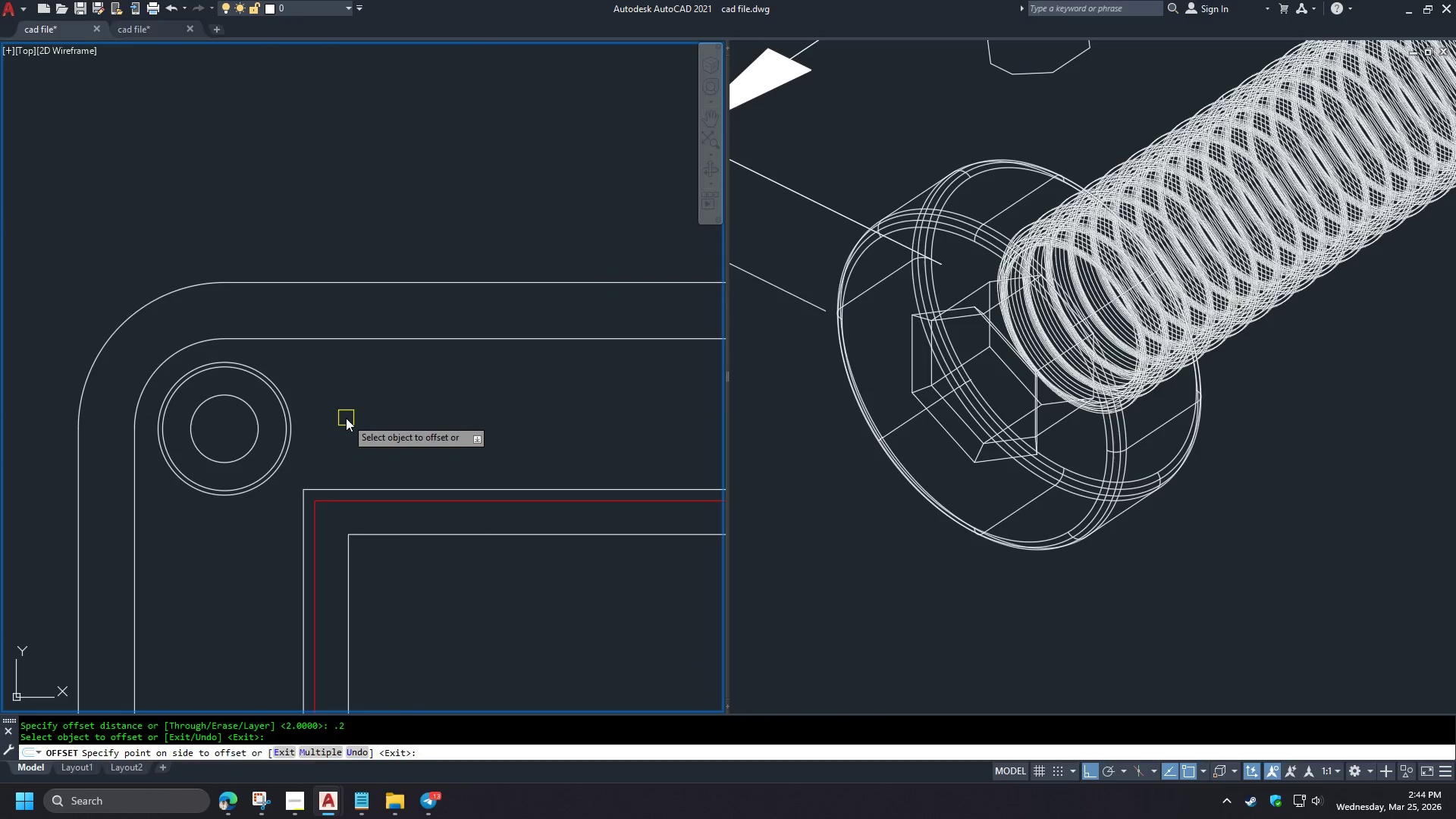 
scroll: coordinate [259, 272], scroll_direction: up, amount: 5.0
 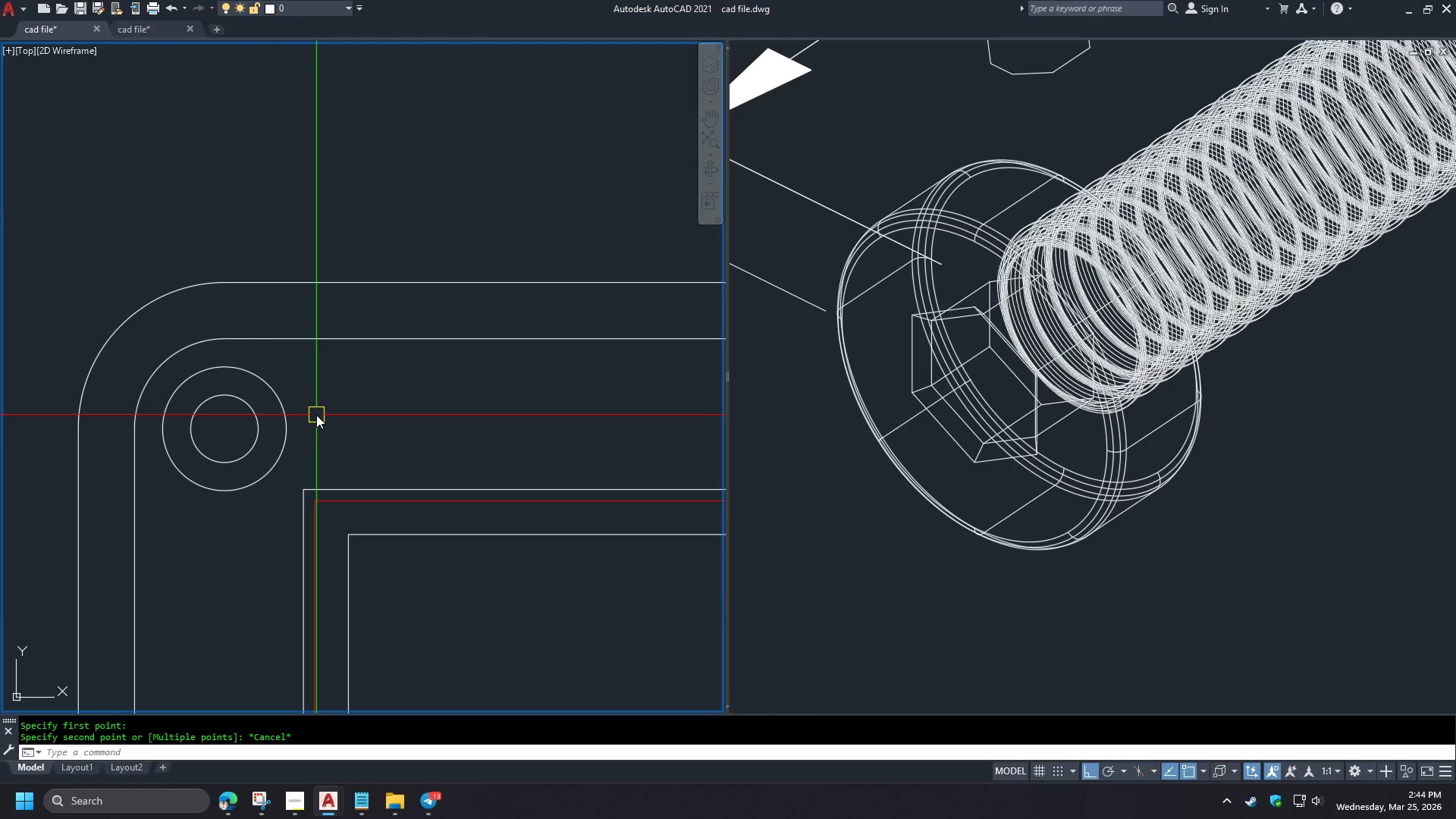 
key(Space)
 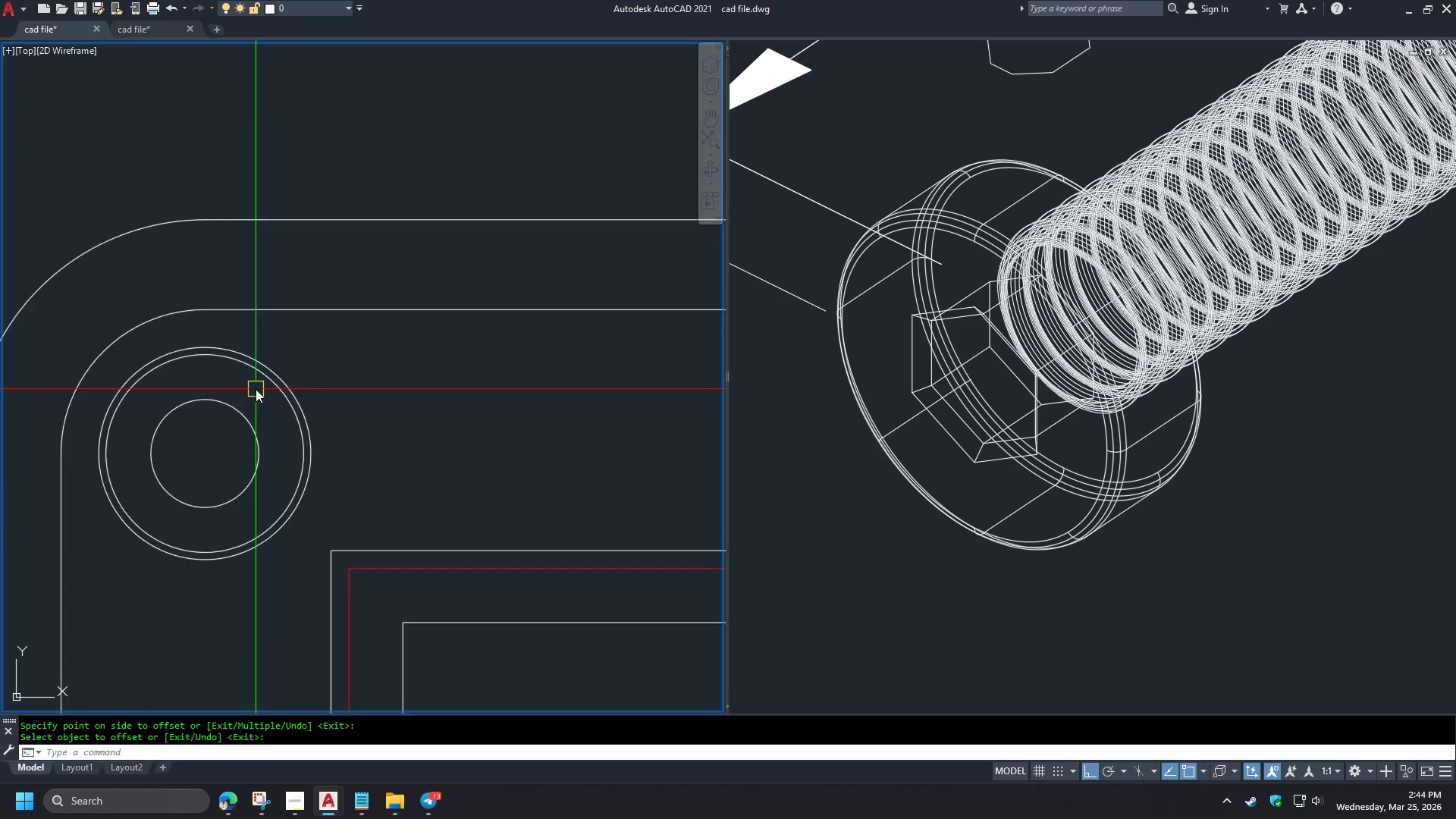 
left_click([260, 370])
 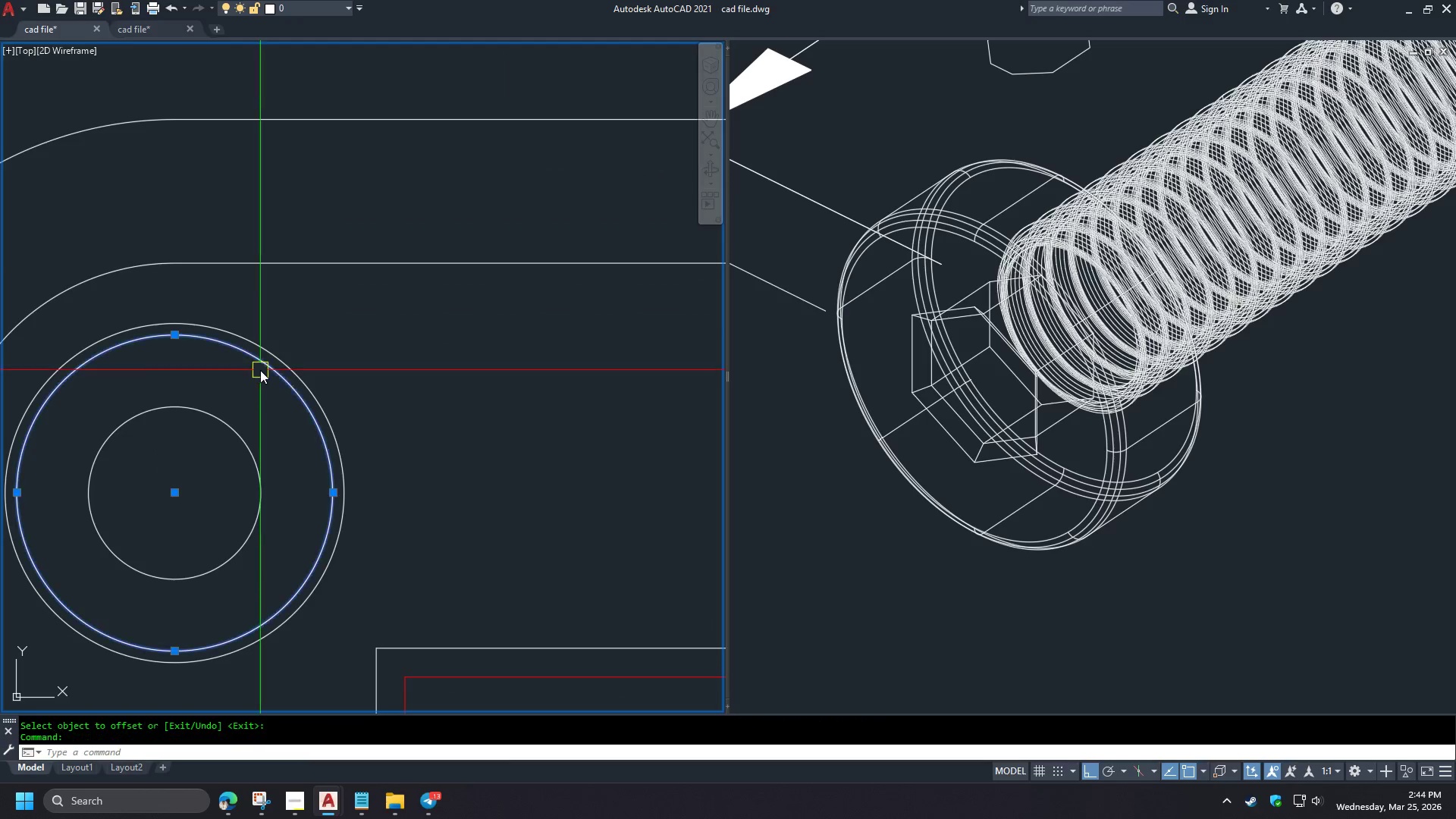 
key(E)
 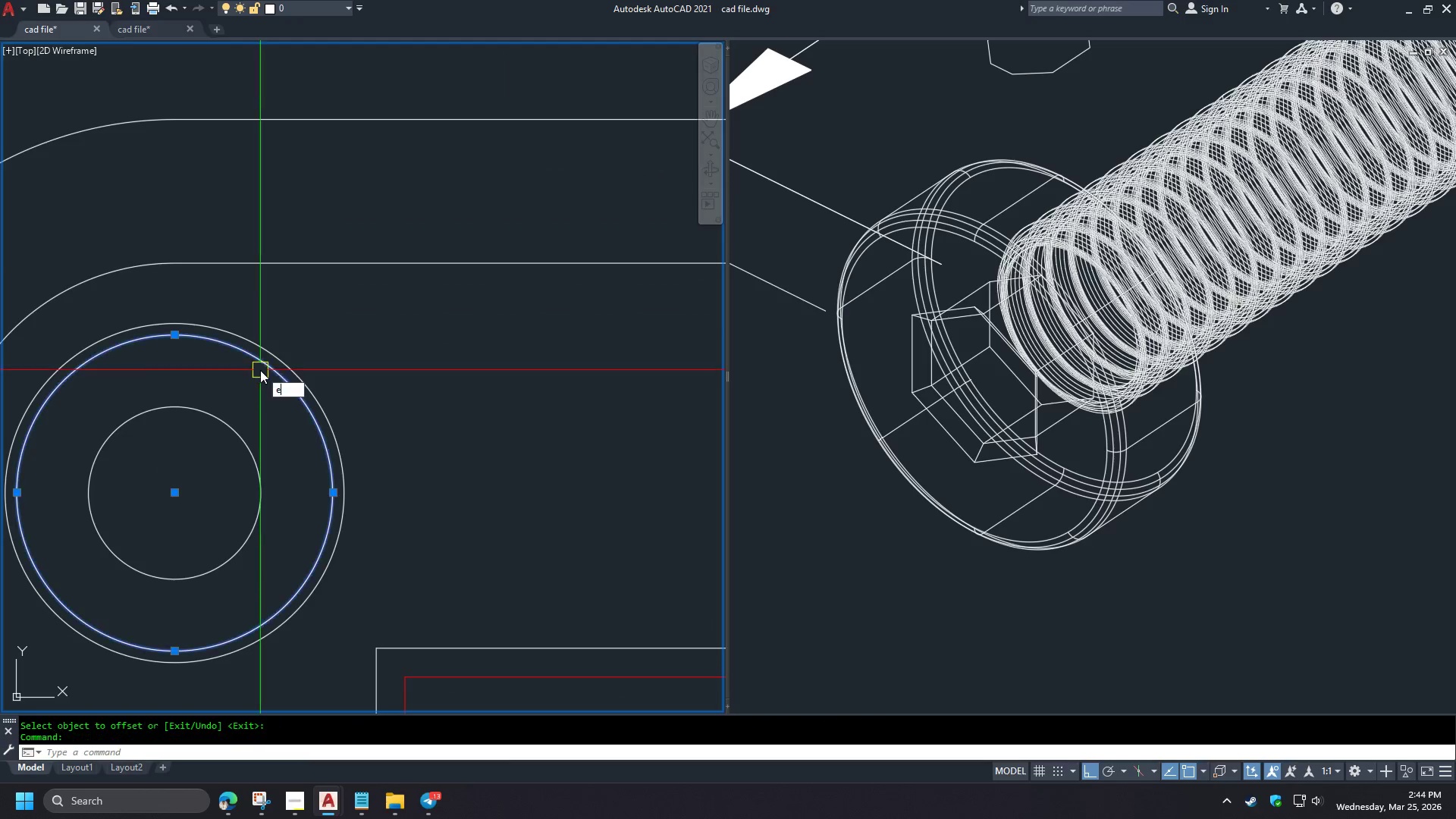 
key(Space)
 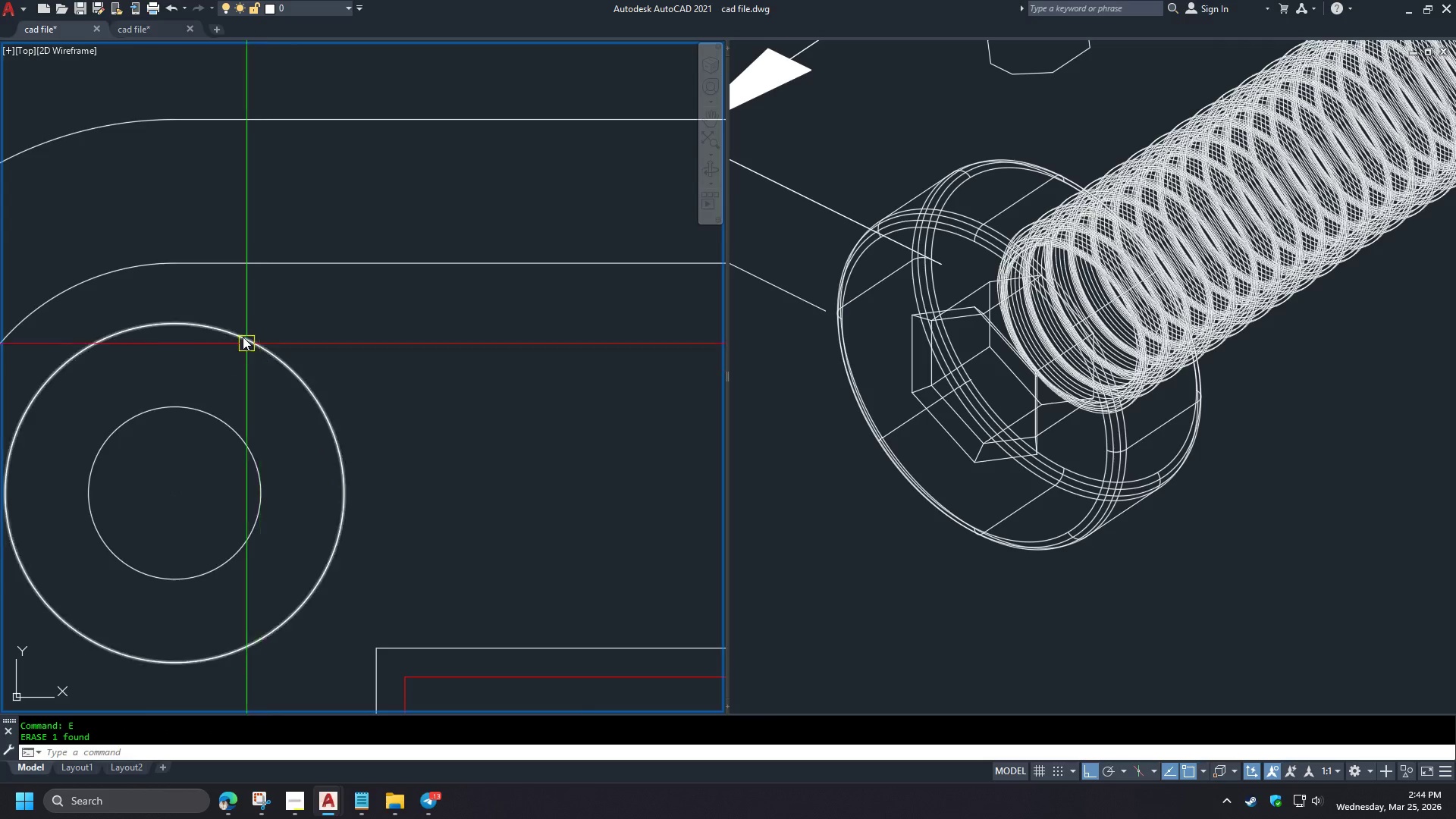 
scroll: coordinate [255, 388], scroll_direction: up, amount: 2.0
 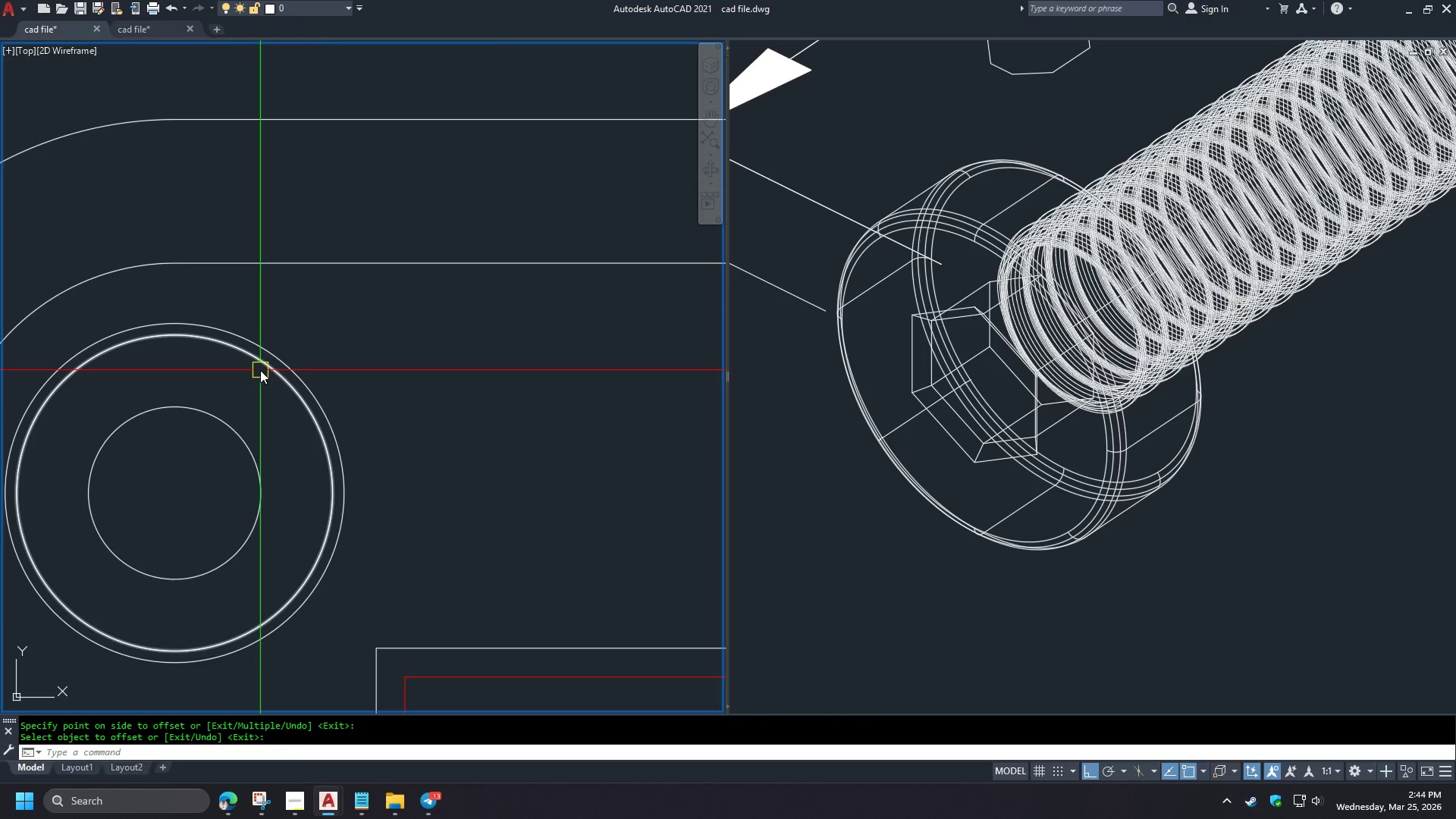 
scroll: coordinate [255, 221], scroll_direction: down, amount: 6.0
 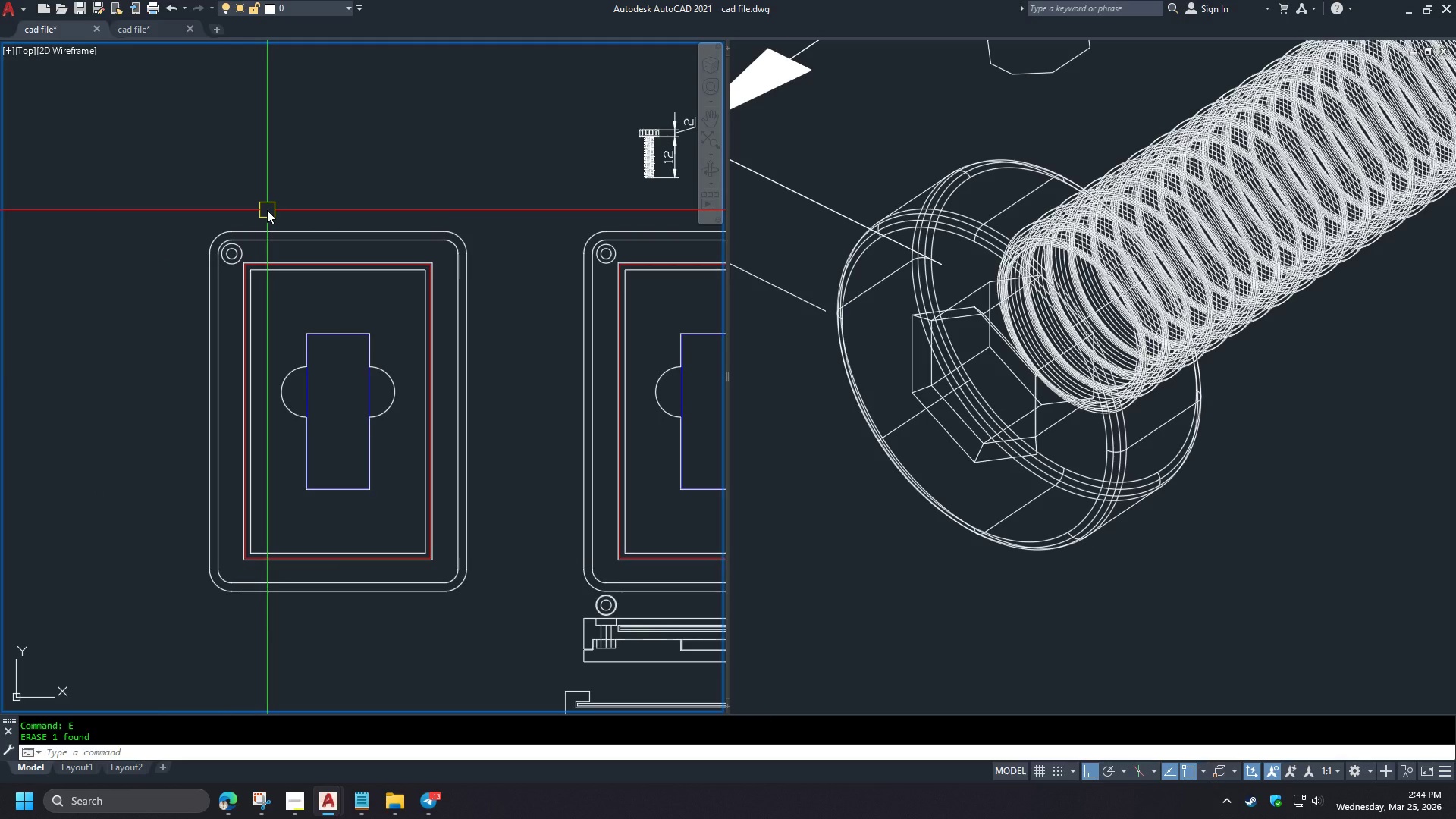 
type(di)
 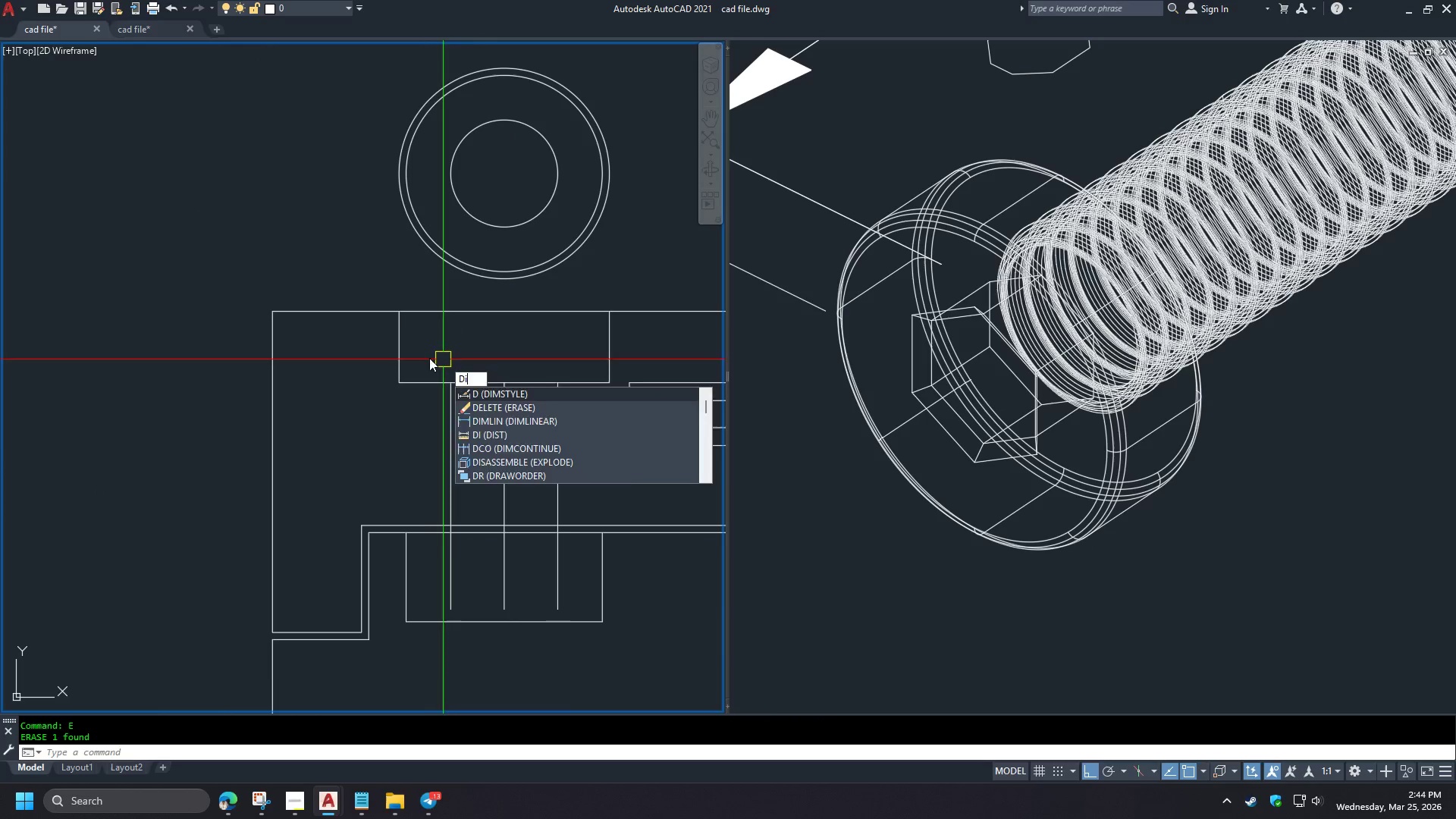 
key(Space)
 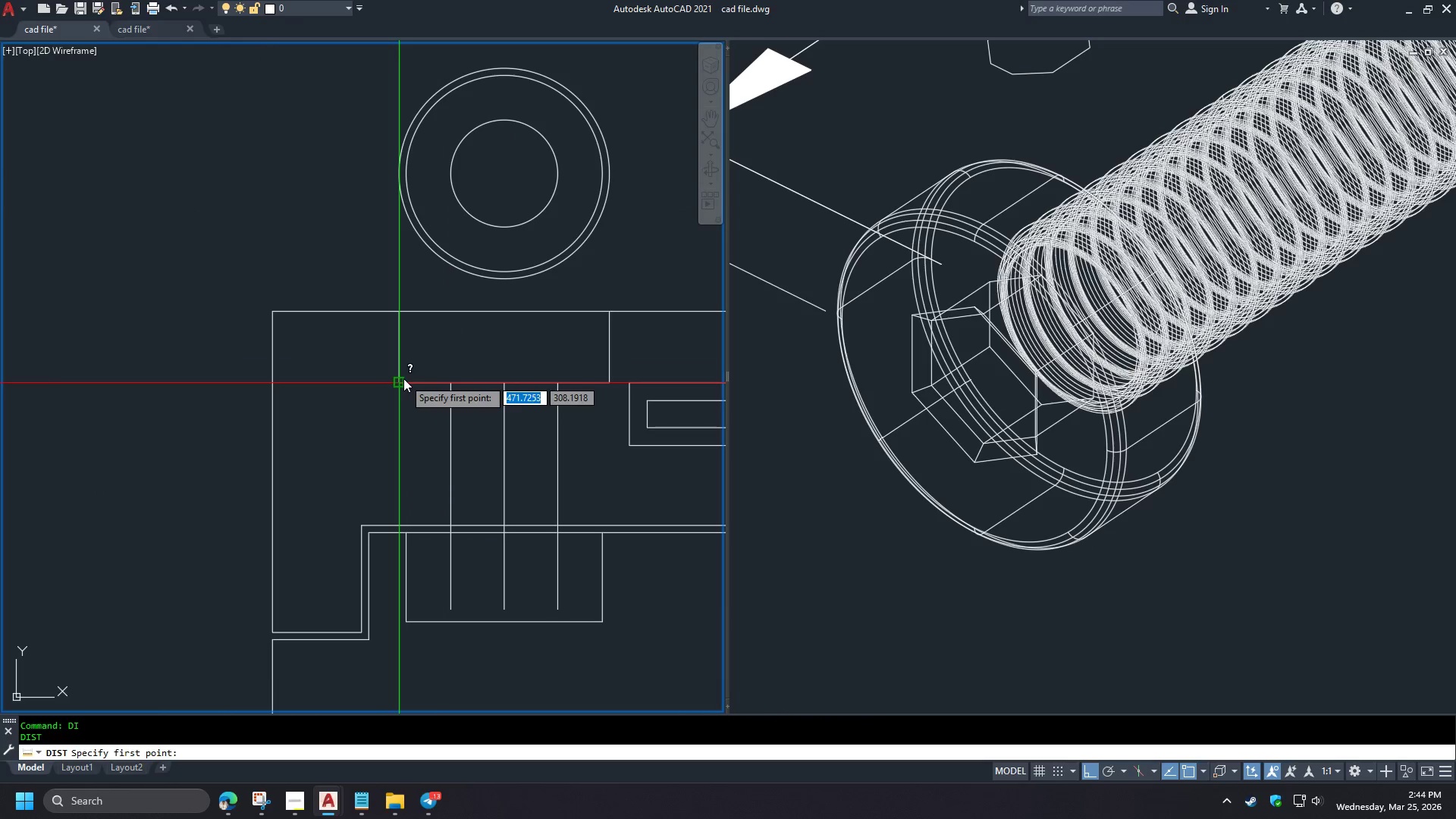 
scroll: coordinate [267, 210], scroll_direction: down, amount: 2.0
 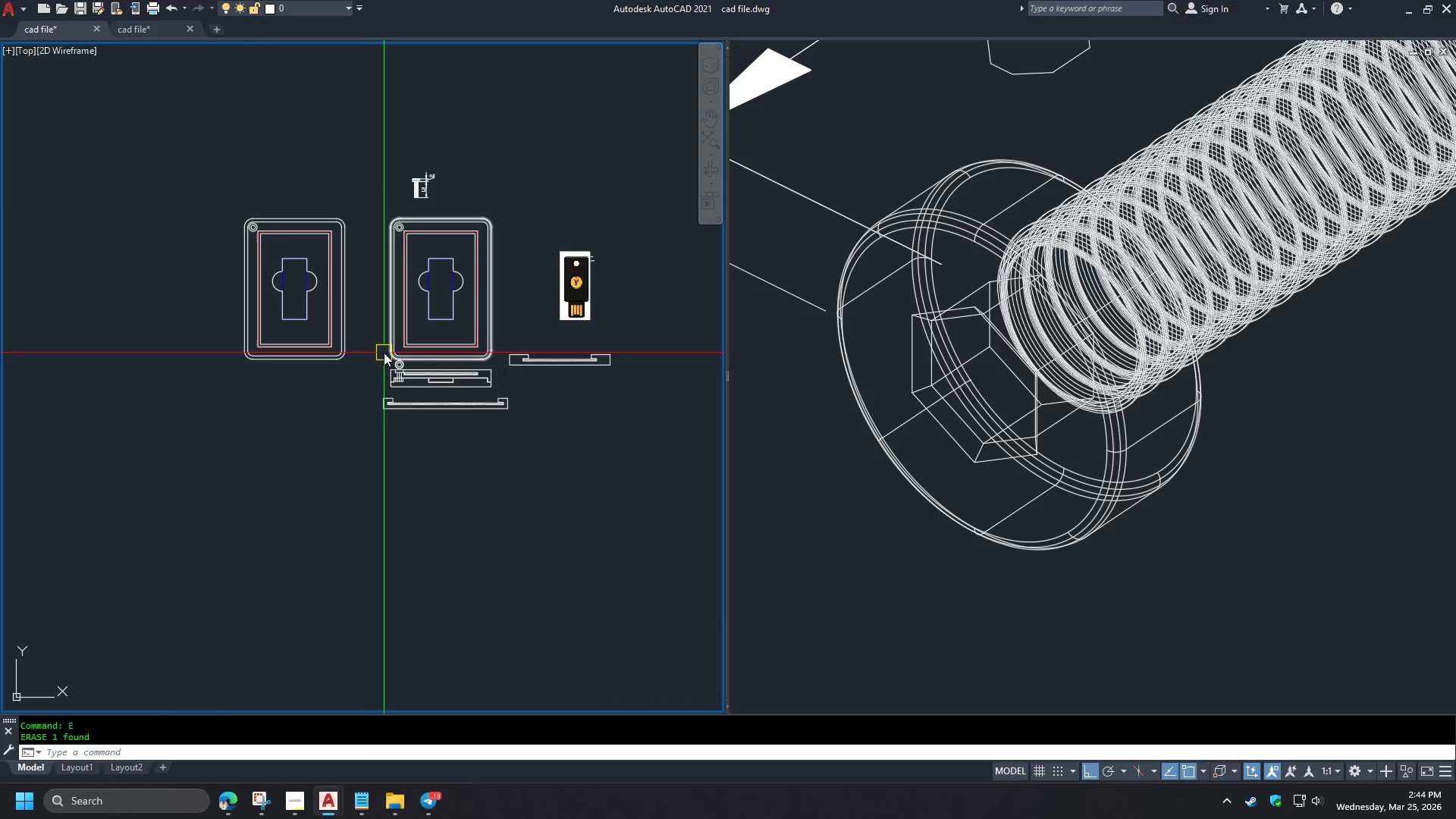 
left_click([403, 378])
 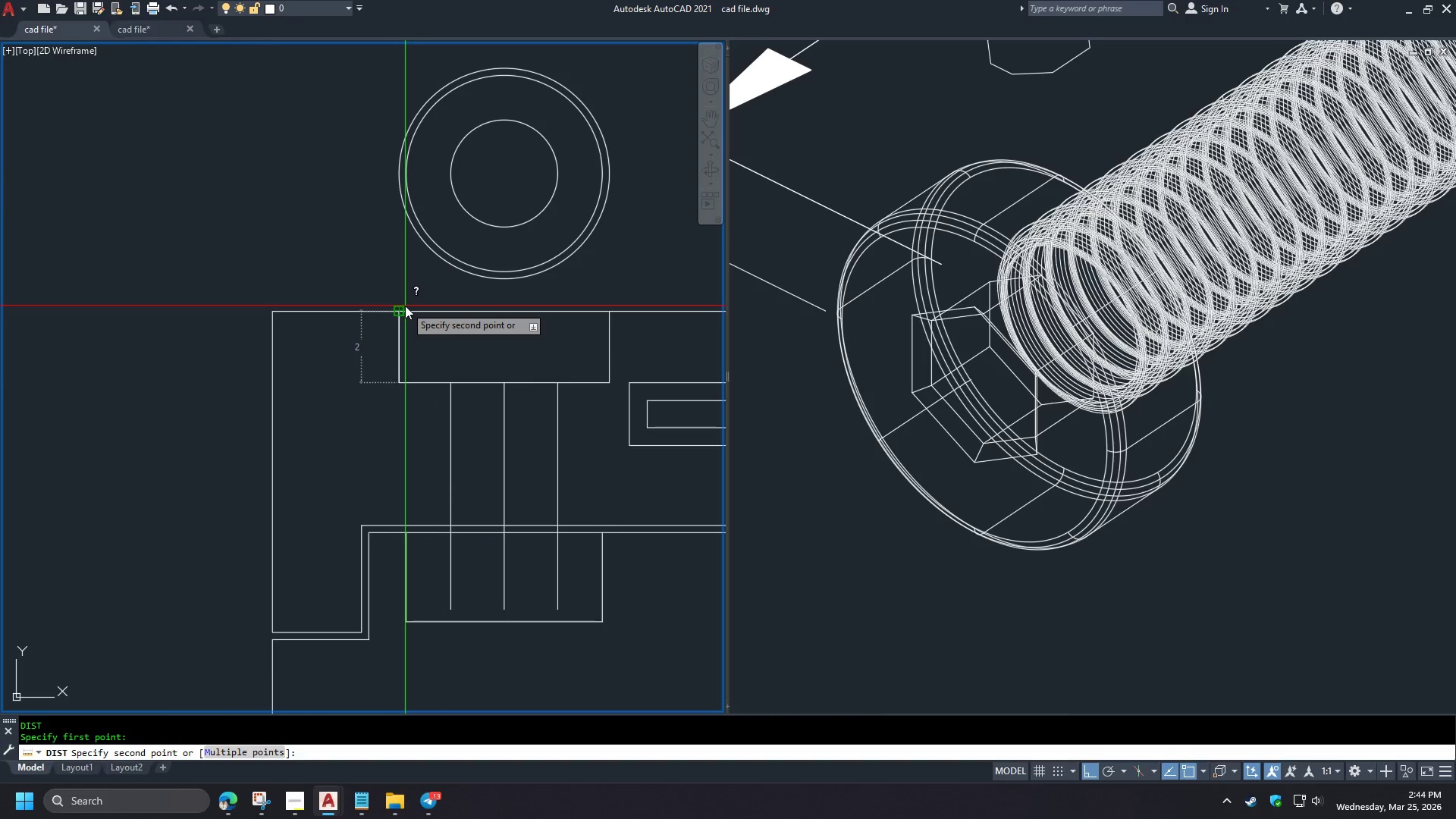 
key(Escape)
 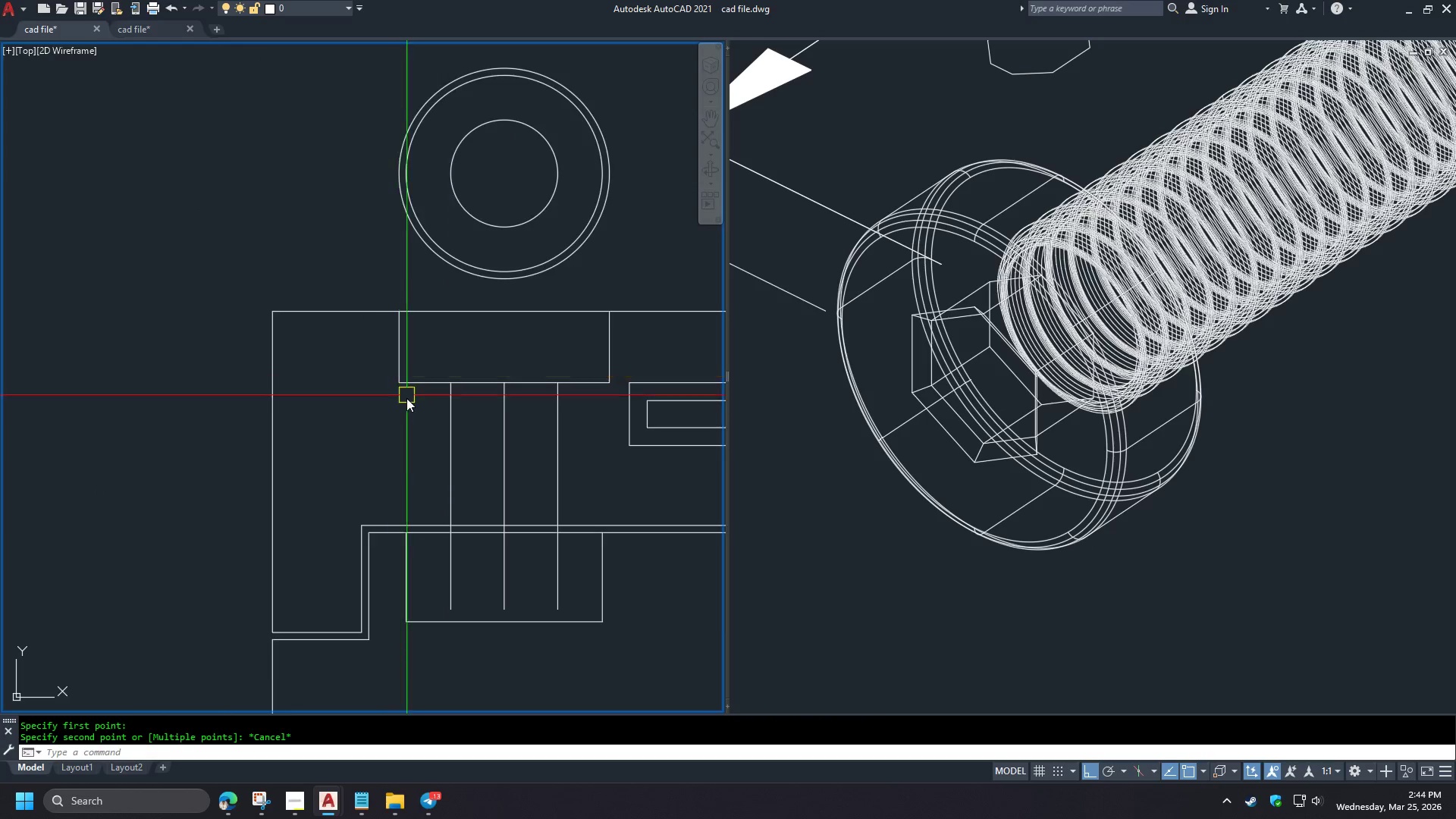 
scroll: coordinate [449, 347], scroll_direction: up, amount: 7.0
 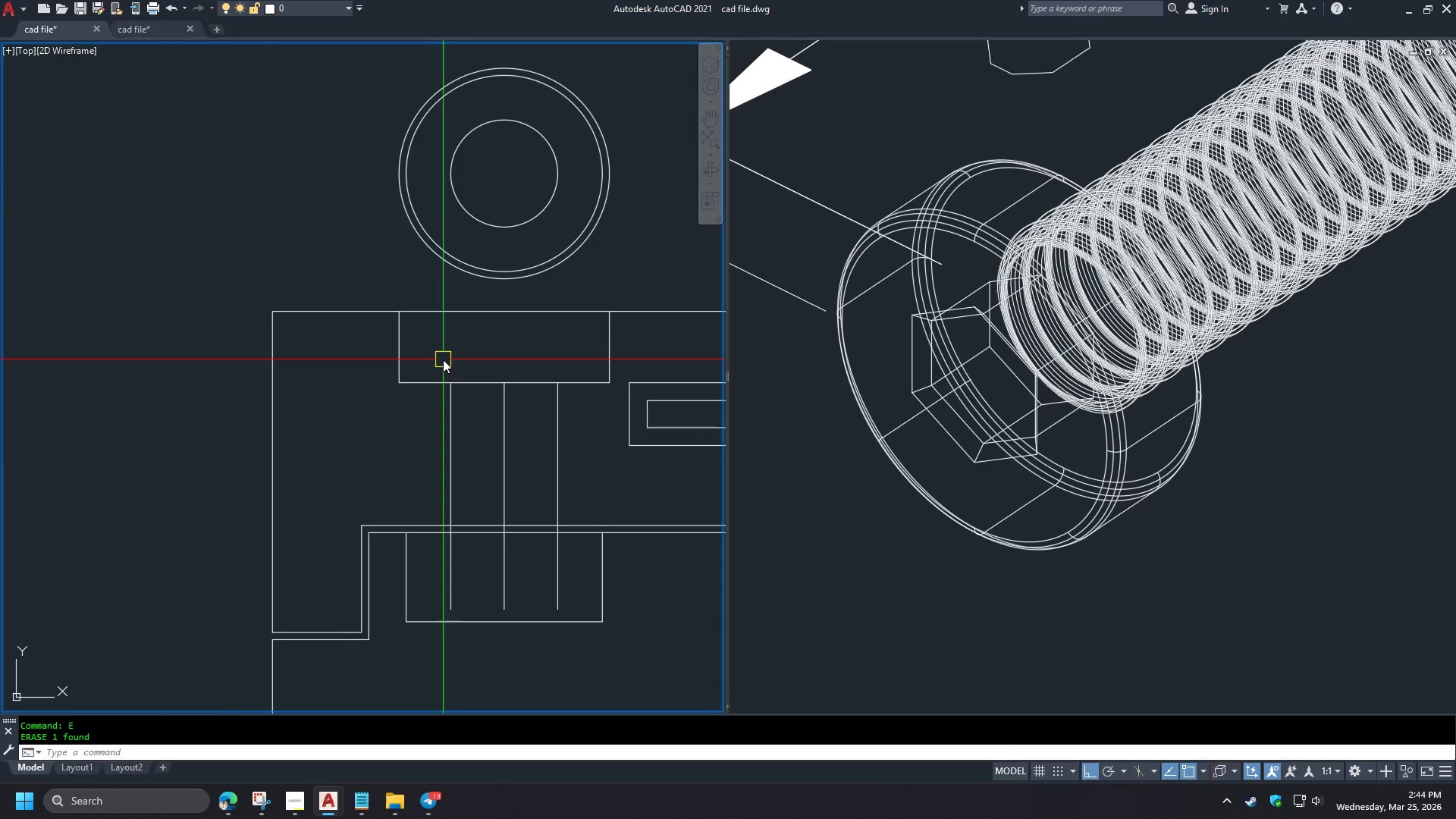 
scroll: coordinate [366, 354], scroll_direction: down, amount: 6.0
 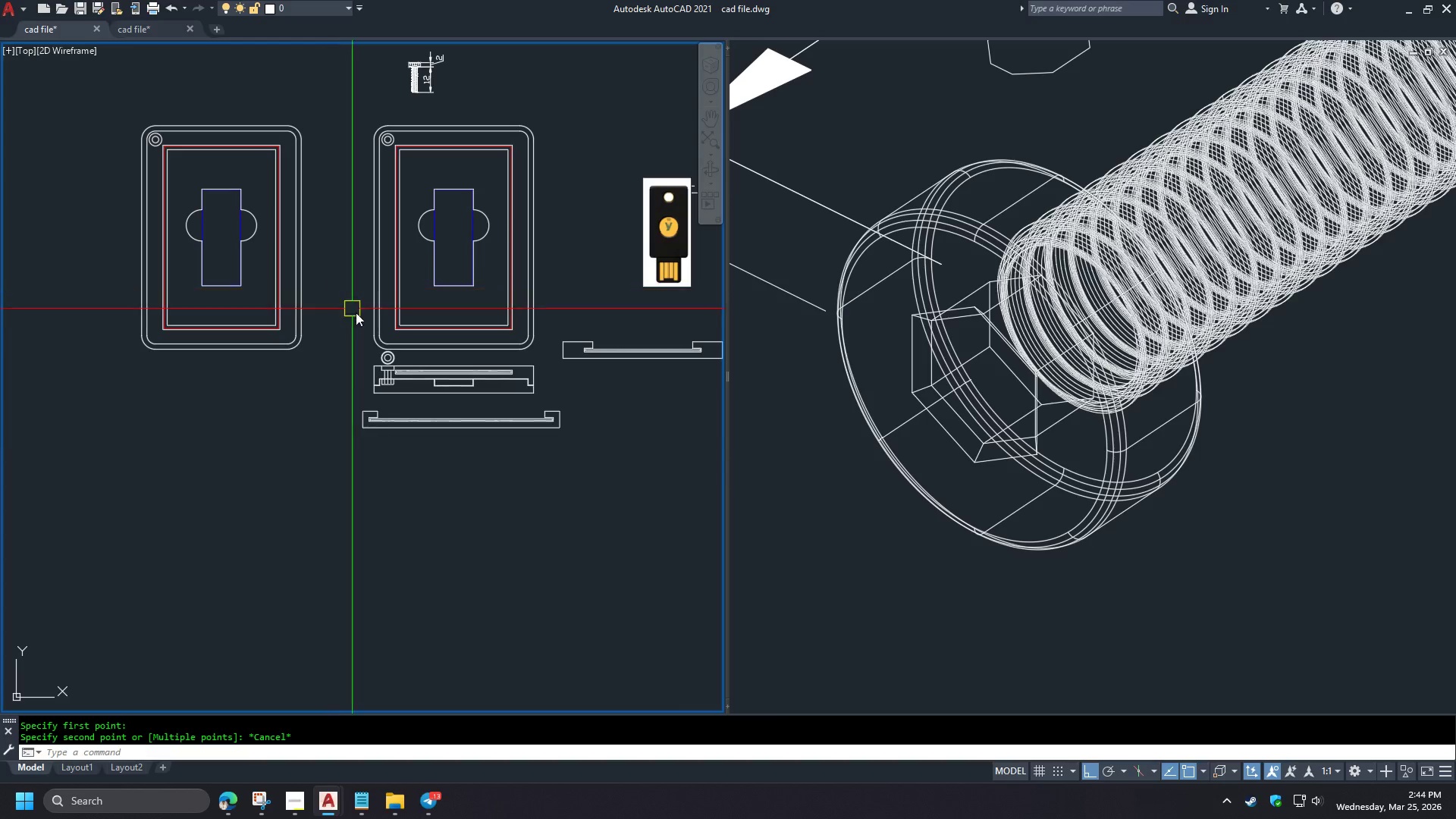 
key(D)
 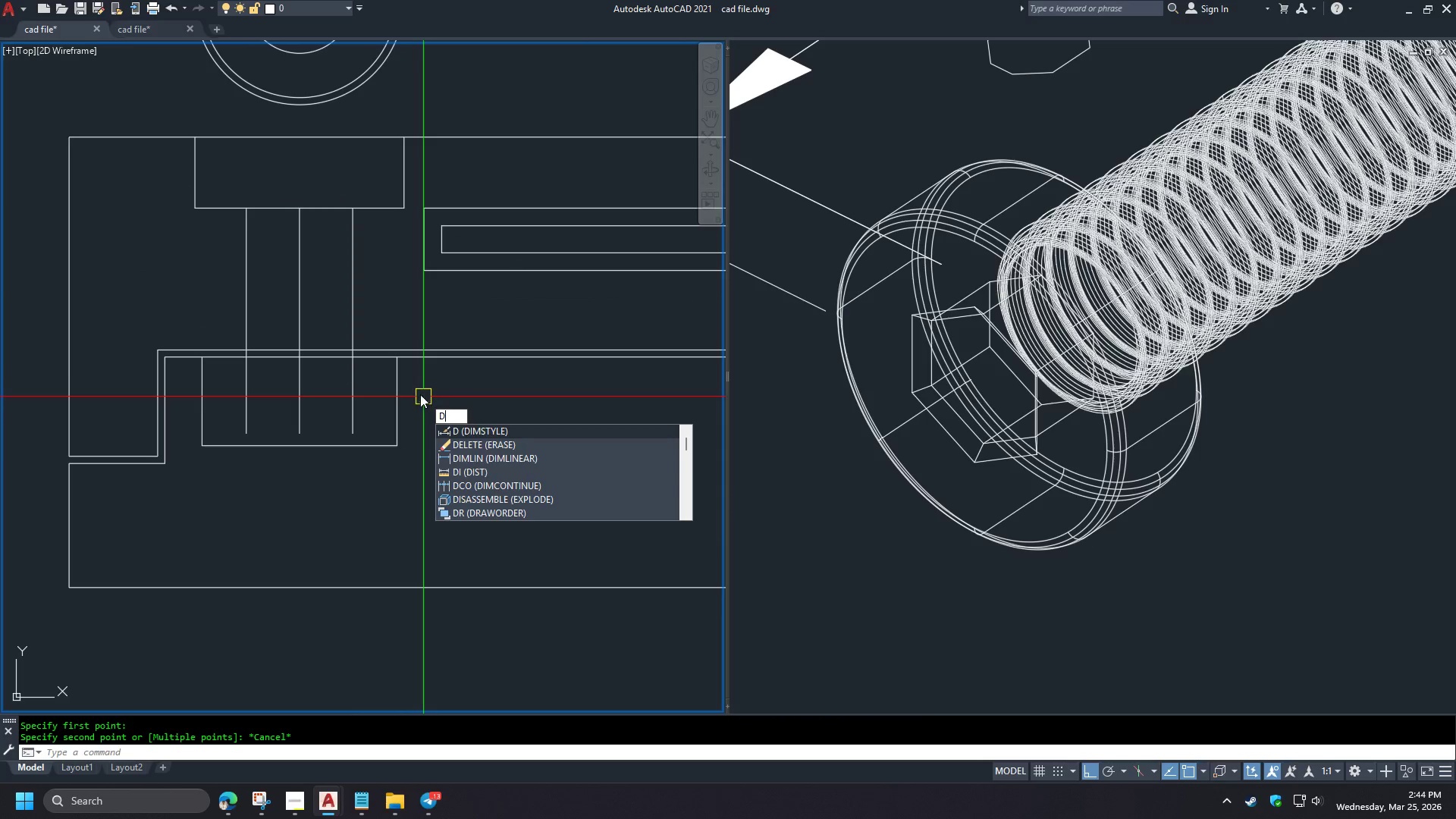 
key(I)
 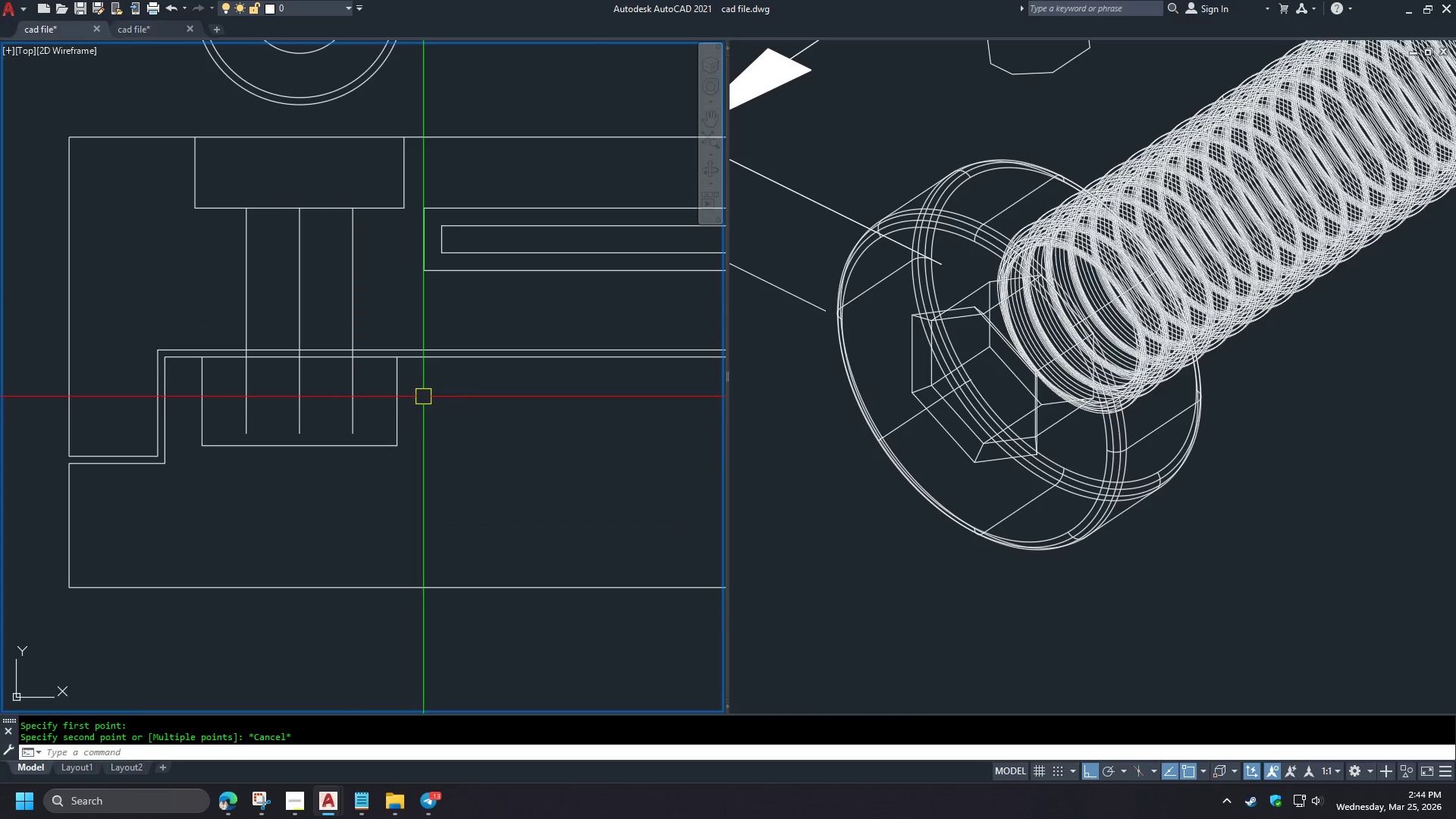 
key(Space)
 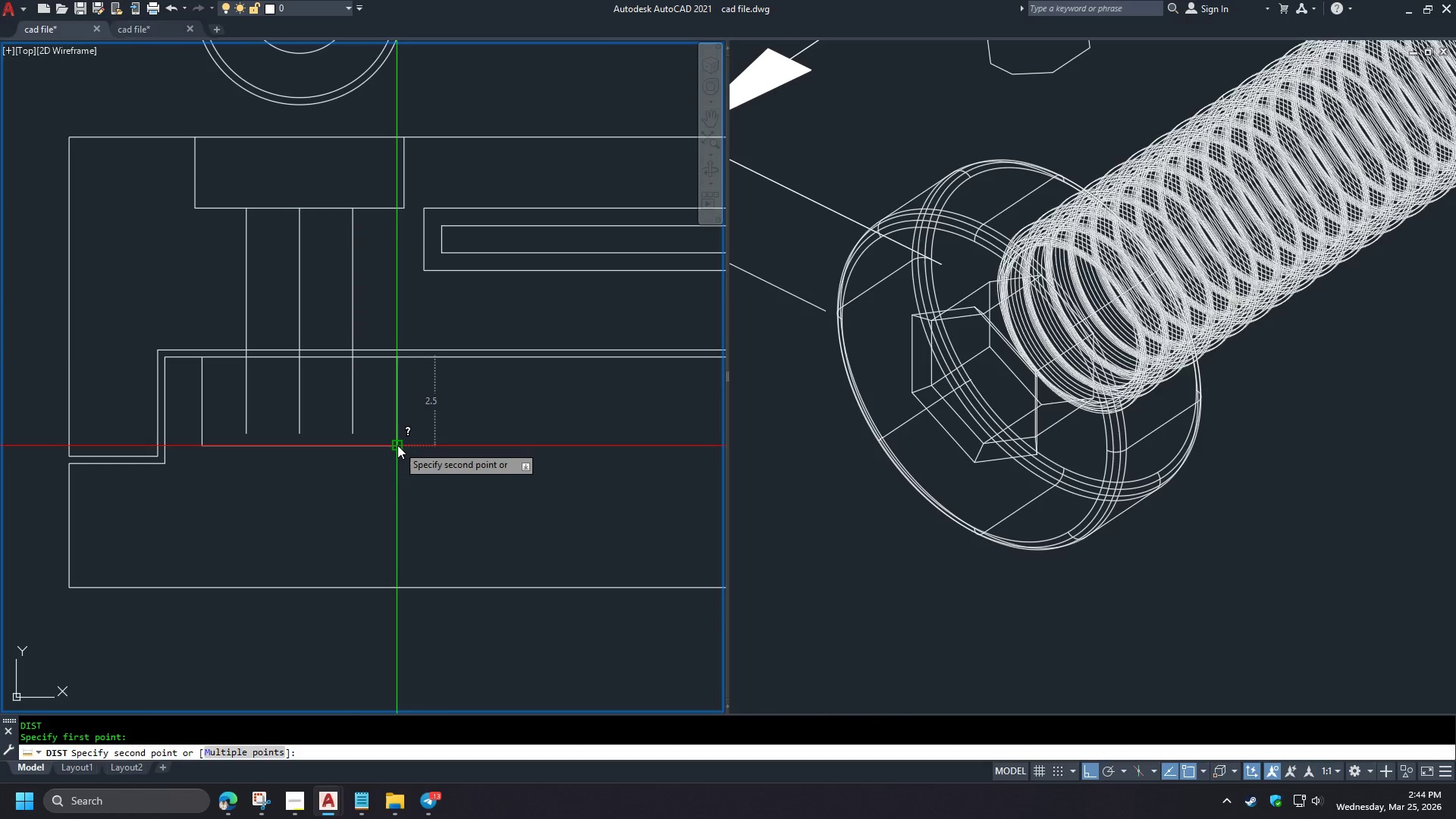 
scroll: coordinate [371, 368], scroll_direction: up, amount: 6.0
 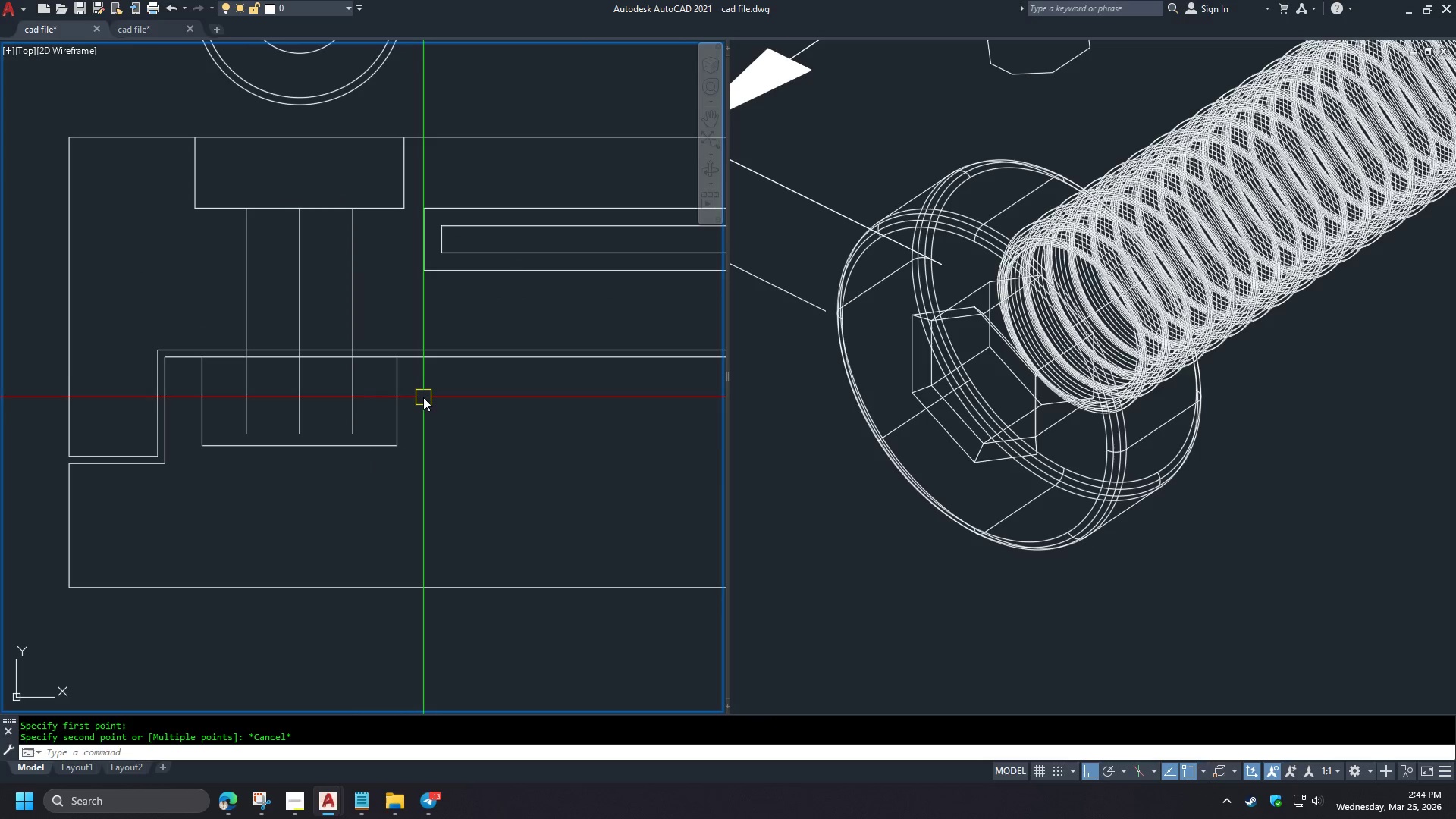 
key(Escape)
 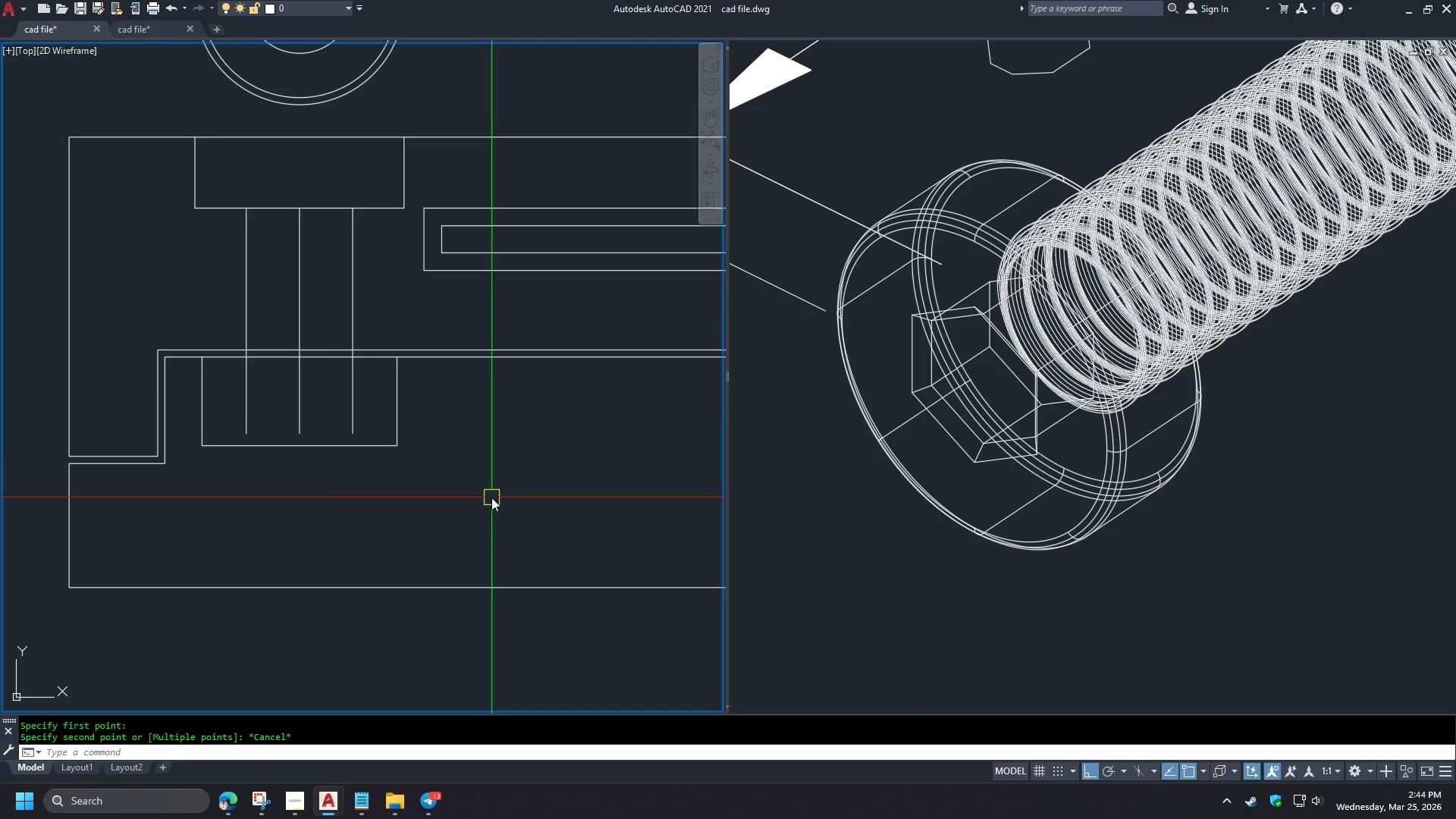 
scroll: coordinate [334, 449], scroll_direction: down, amount: 5.0
 